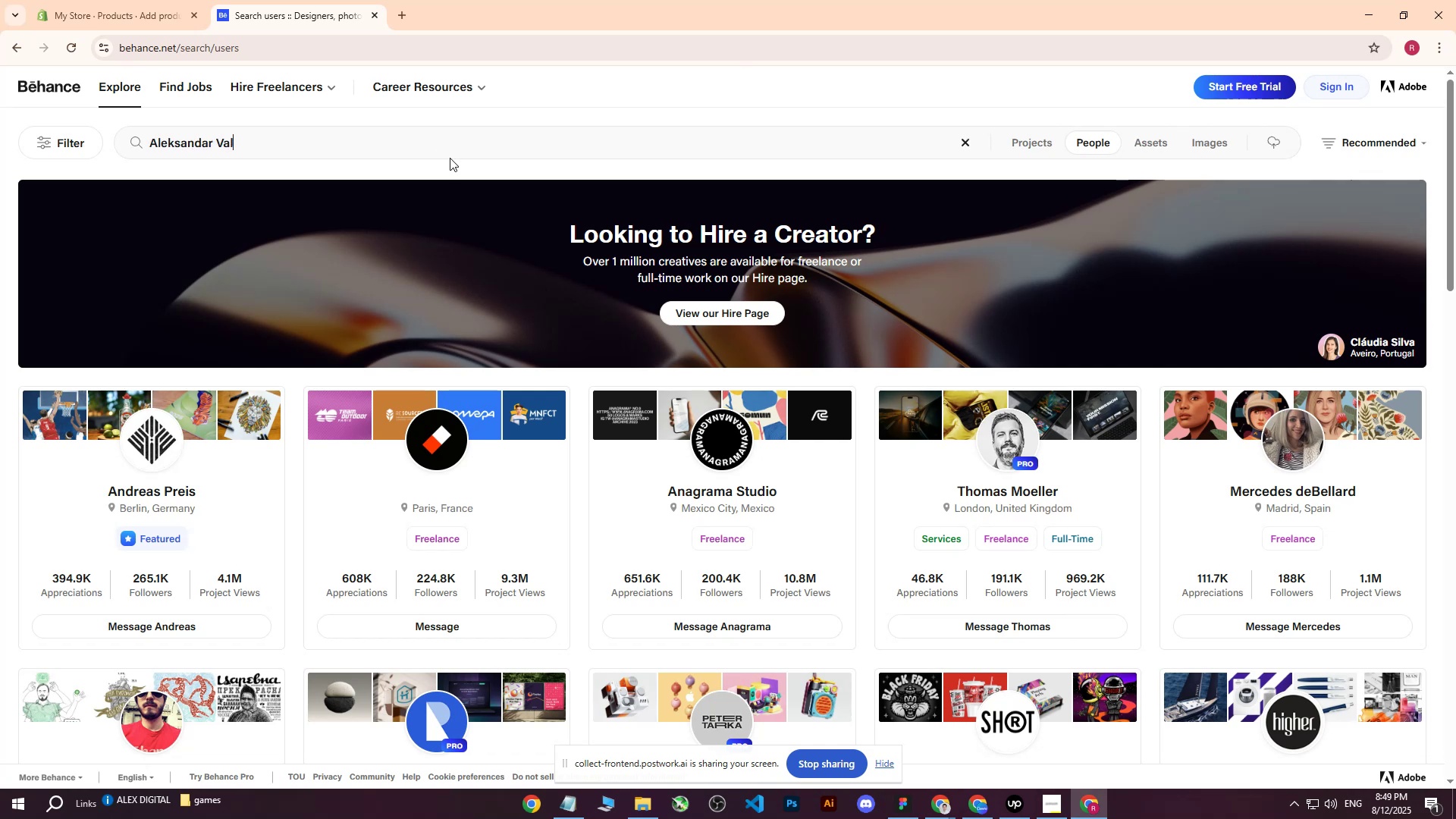 
key(Enter)
 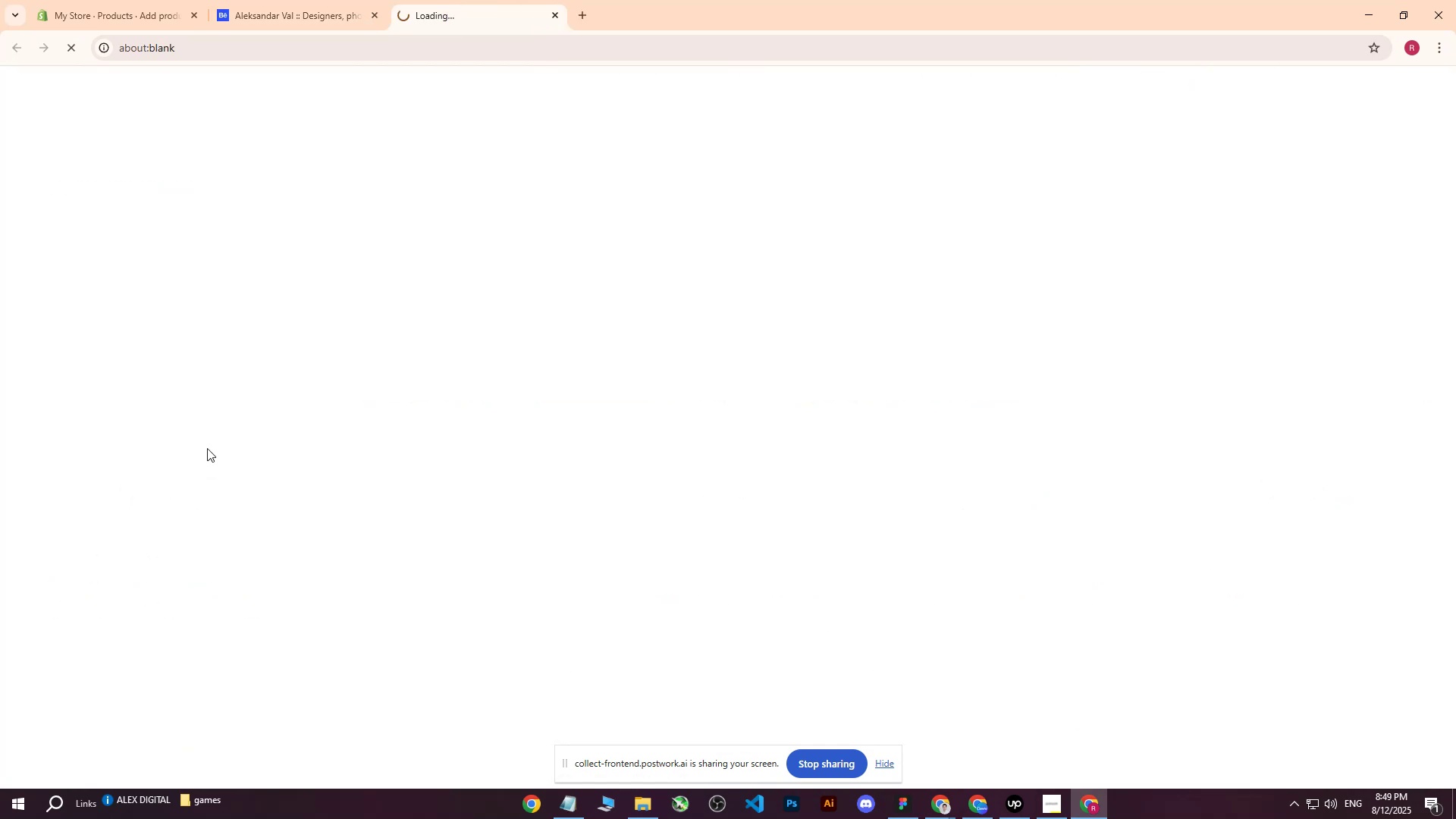 
scroll: coordinate [1124, 521], scroll_direction: down, amount: 5.0
 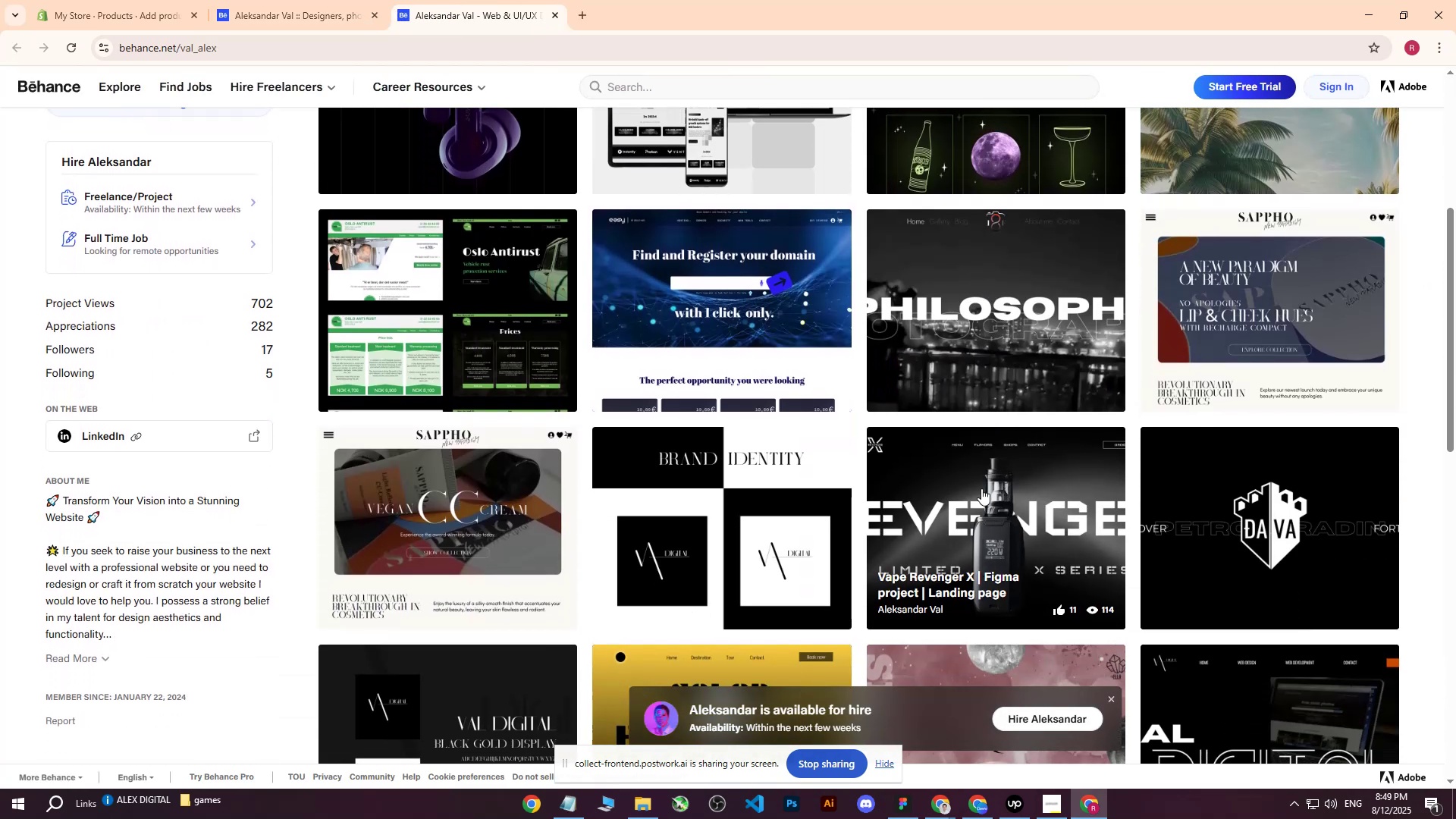 
left_click([981, 488])
 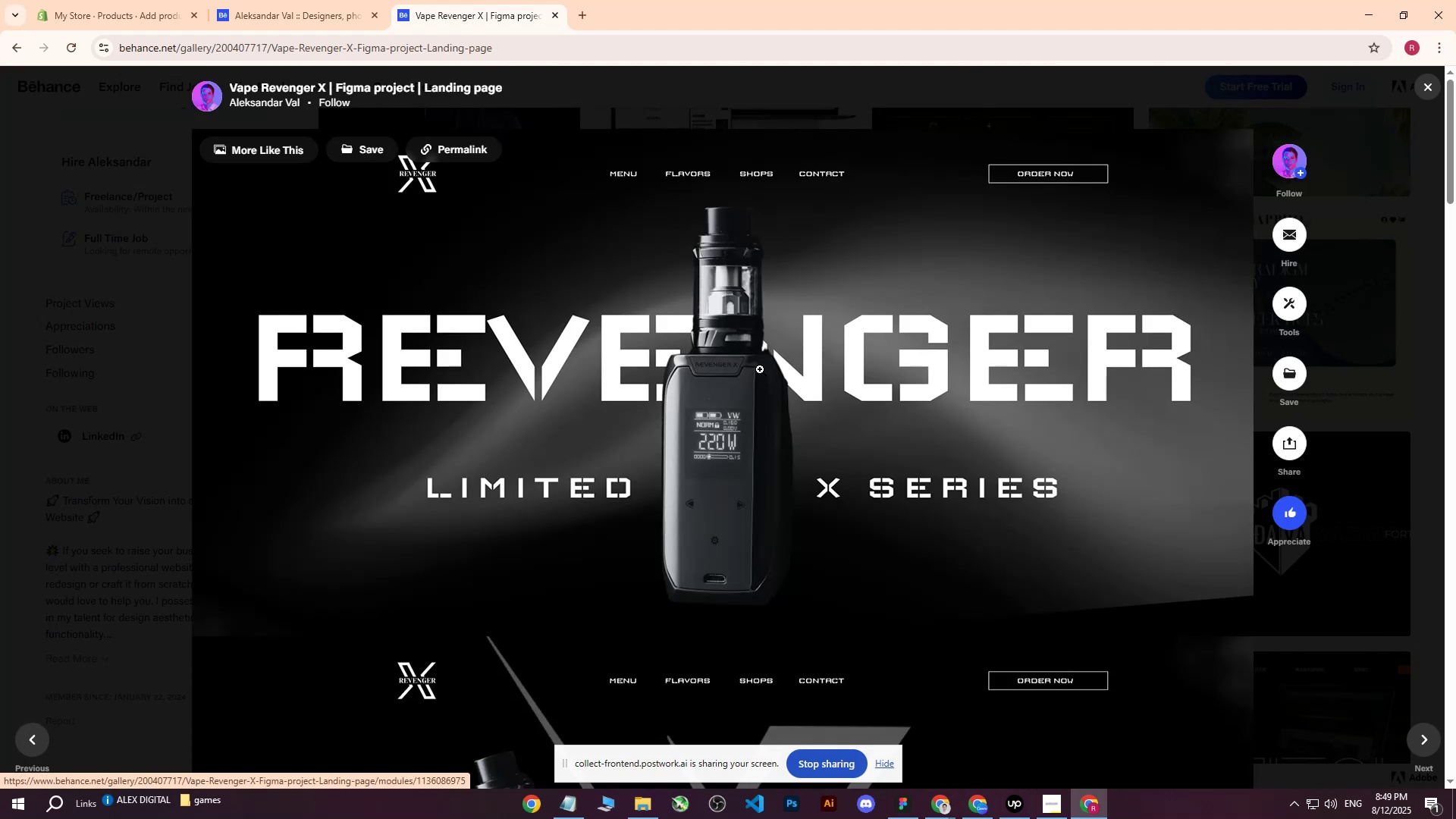 
wait(8.65)
 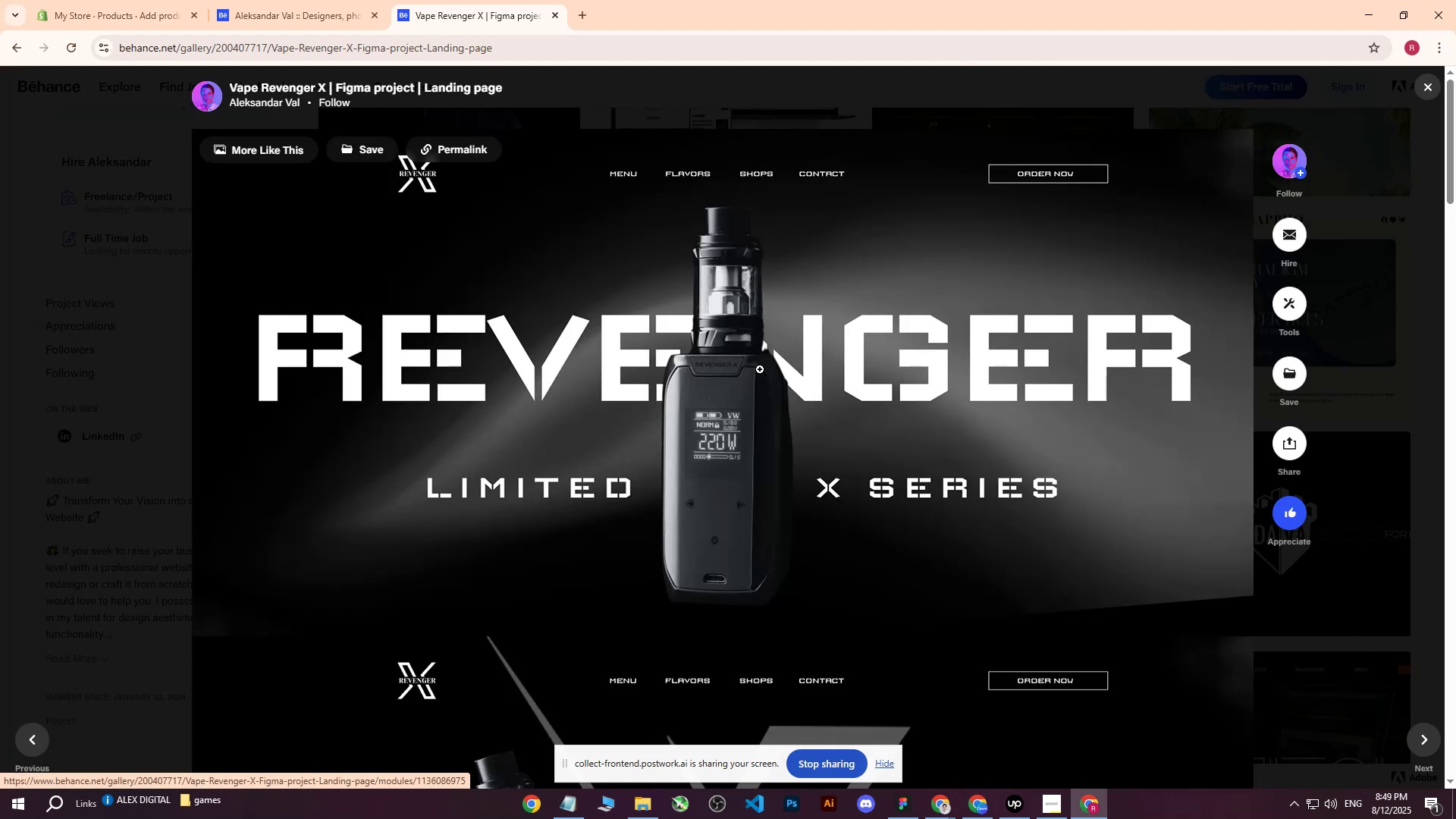 
left_click([1056, 801])
 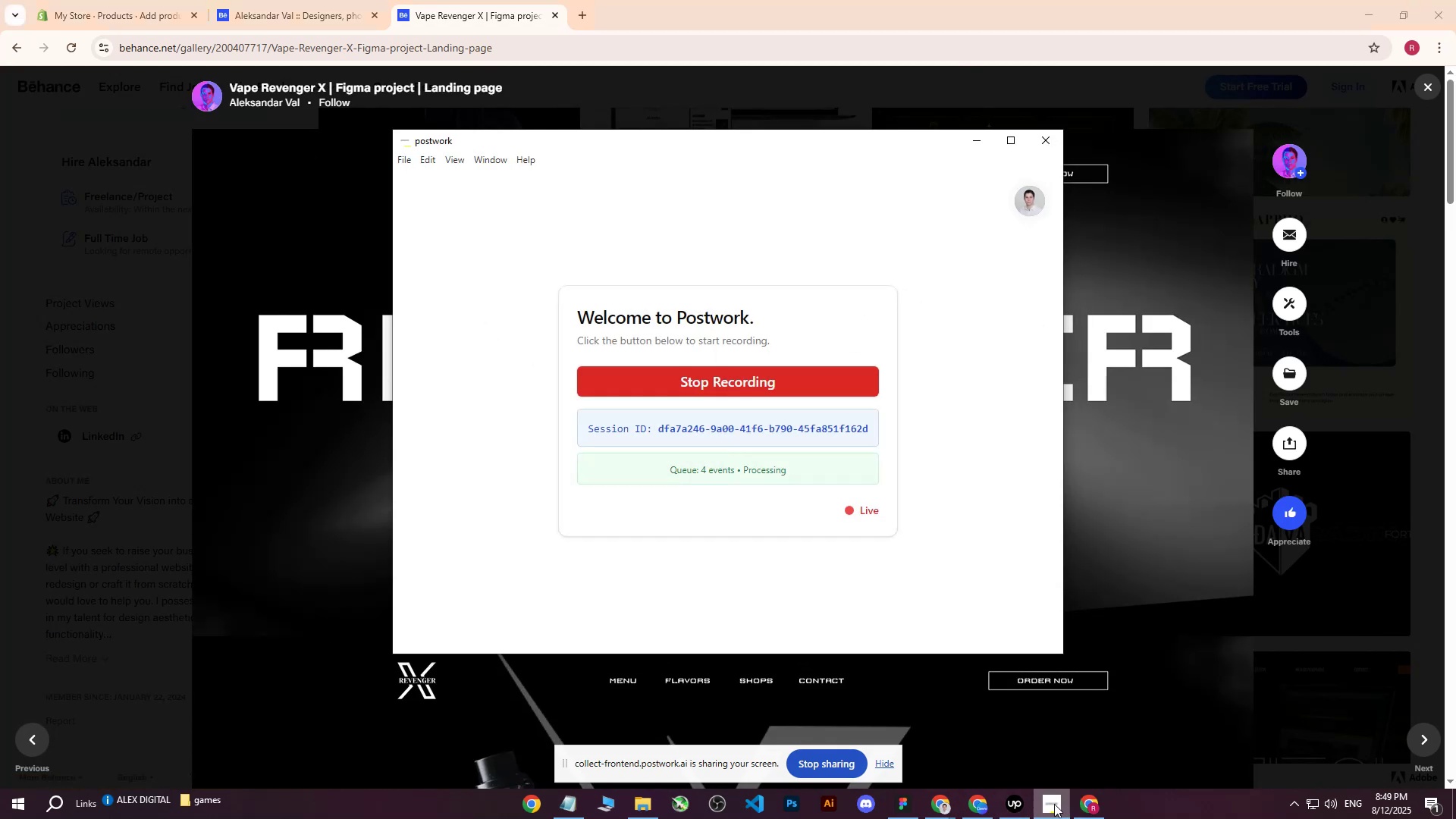 
left_click([1052, 805])
 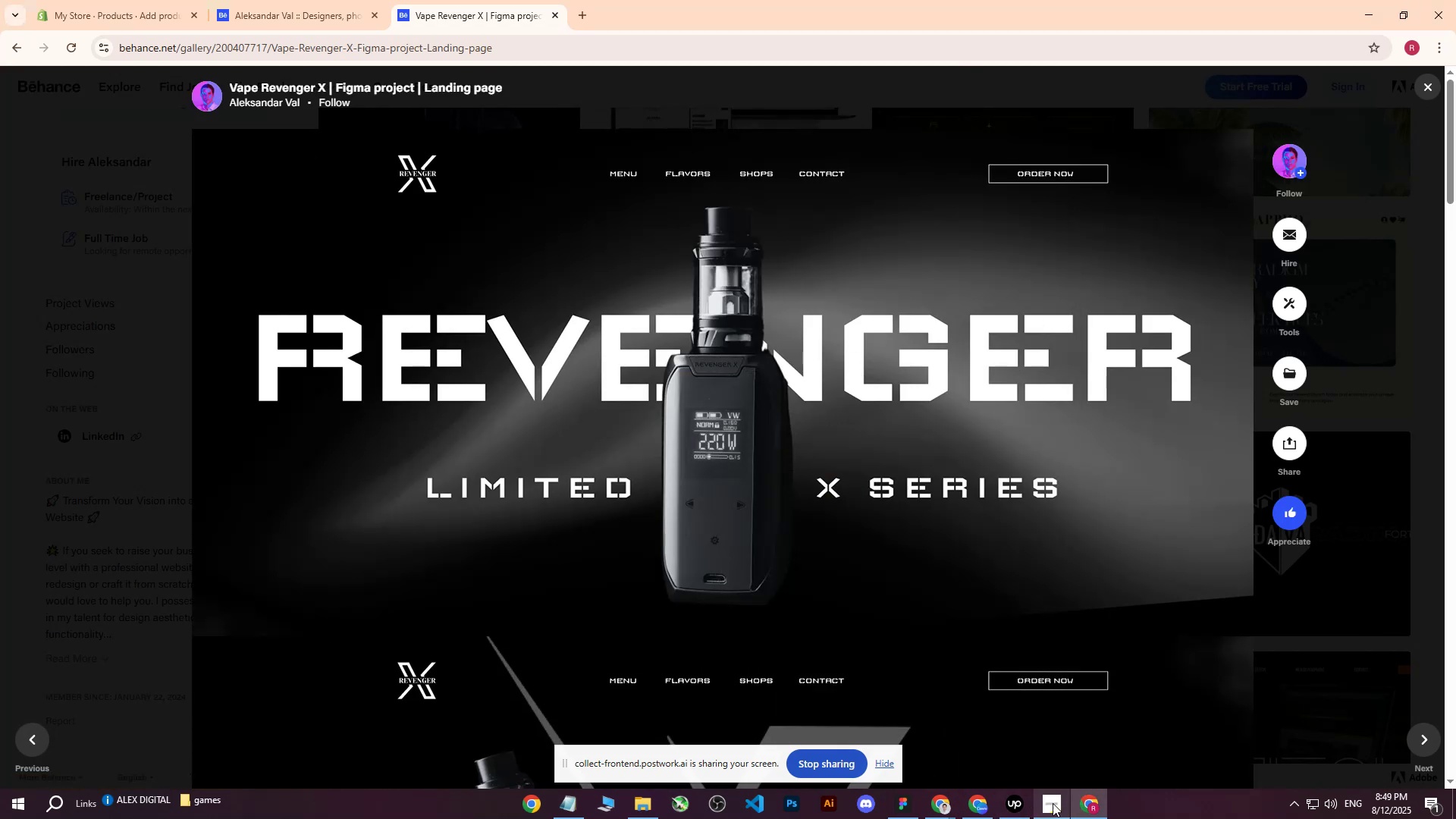 
left_click_drag(start_coordinate=[1053, 802], to_coordinate=[519, 809])
 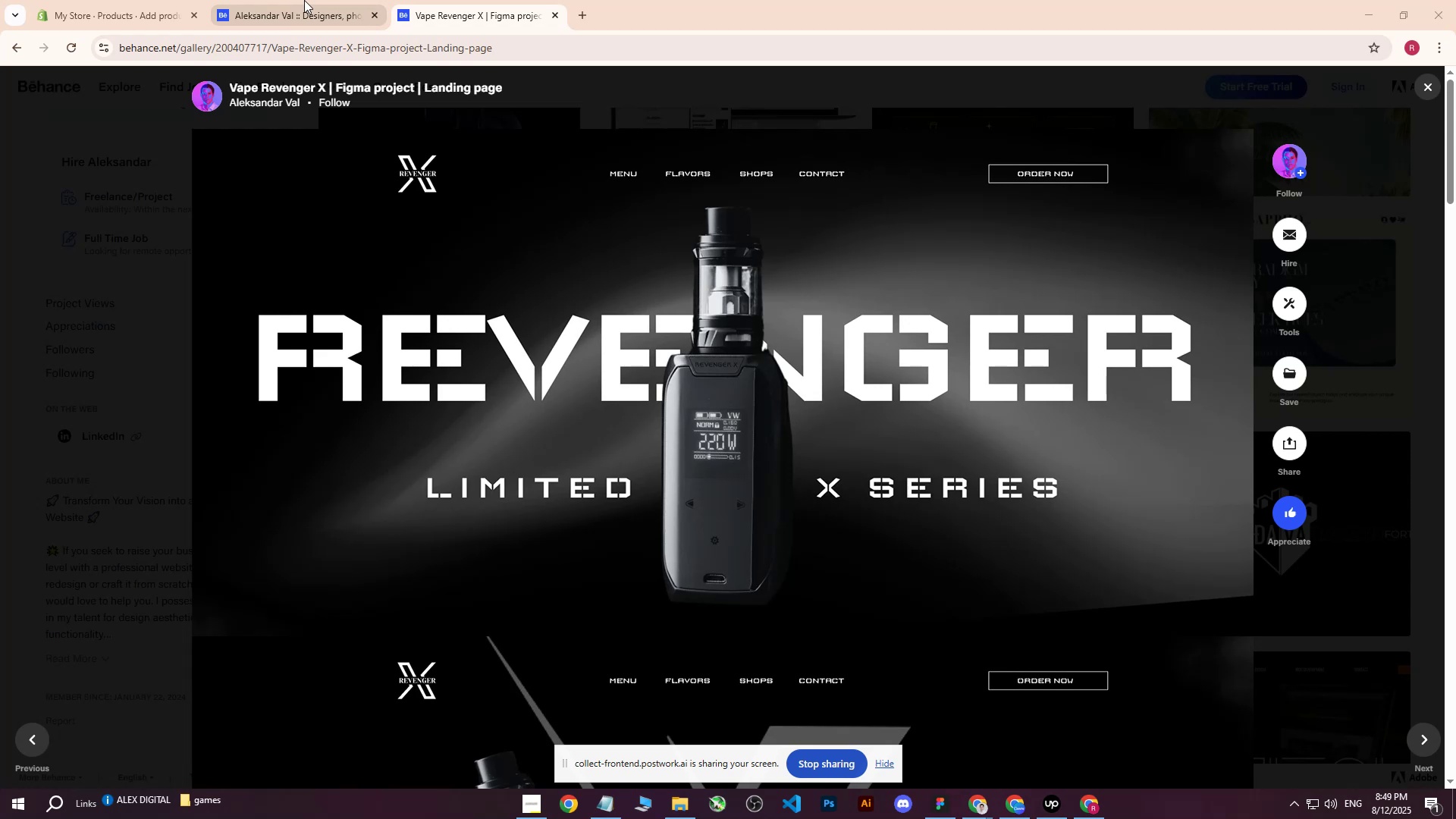 
left_click([304, 0])
 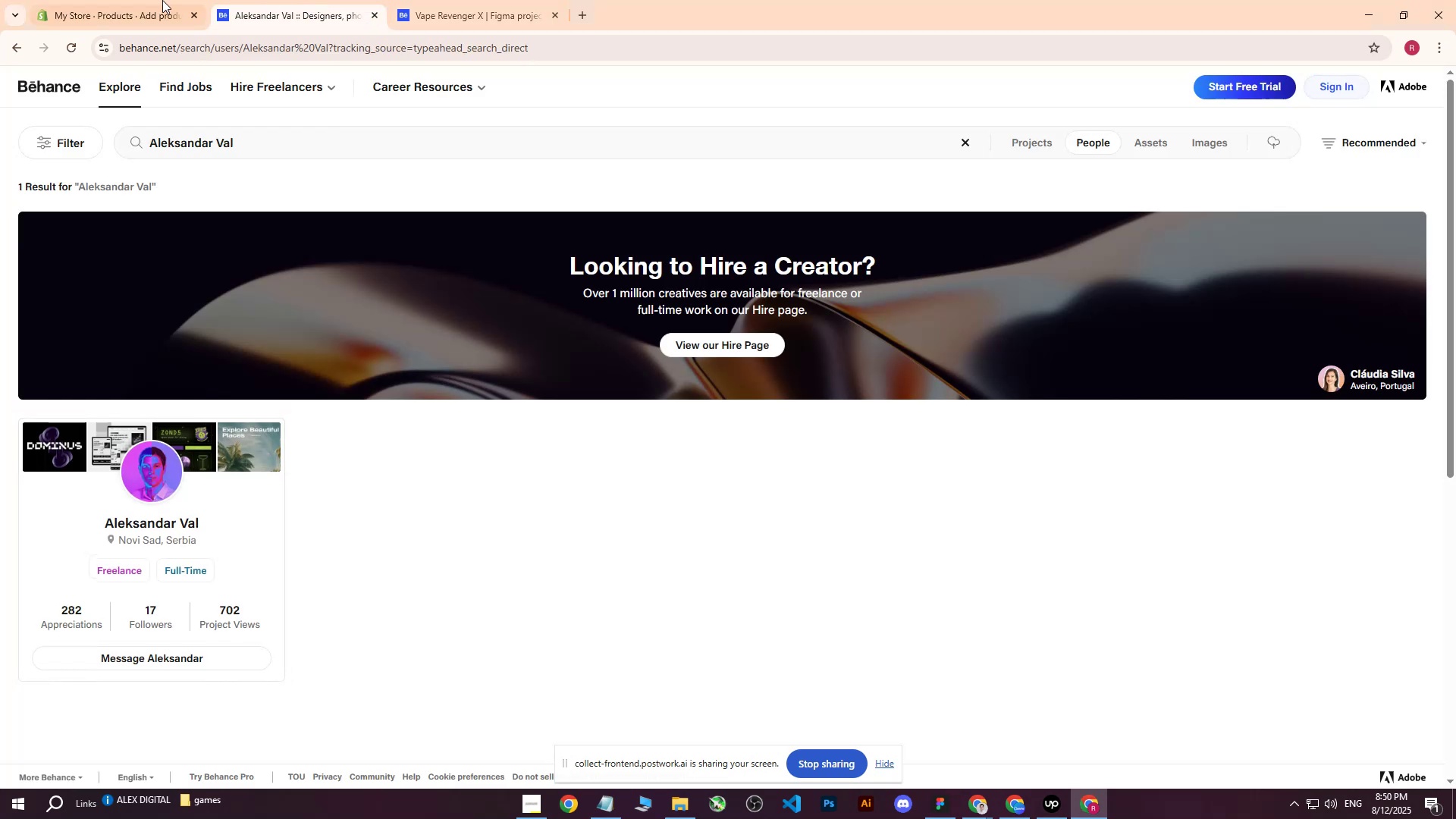 
left_click([151, 0])
 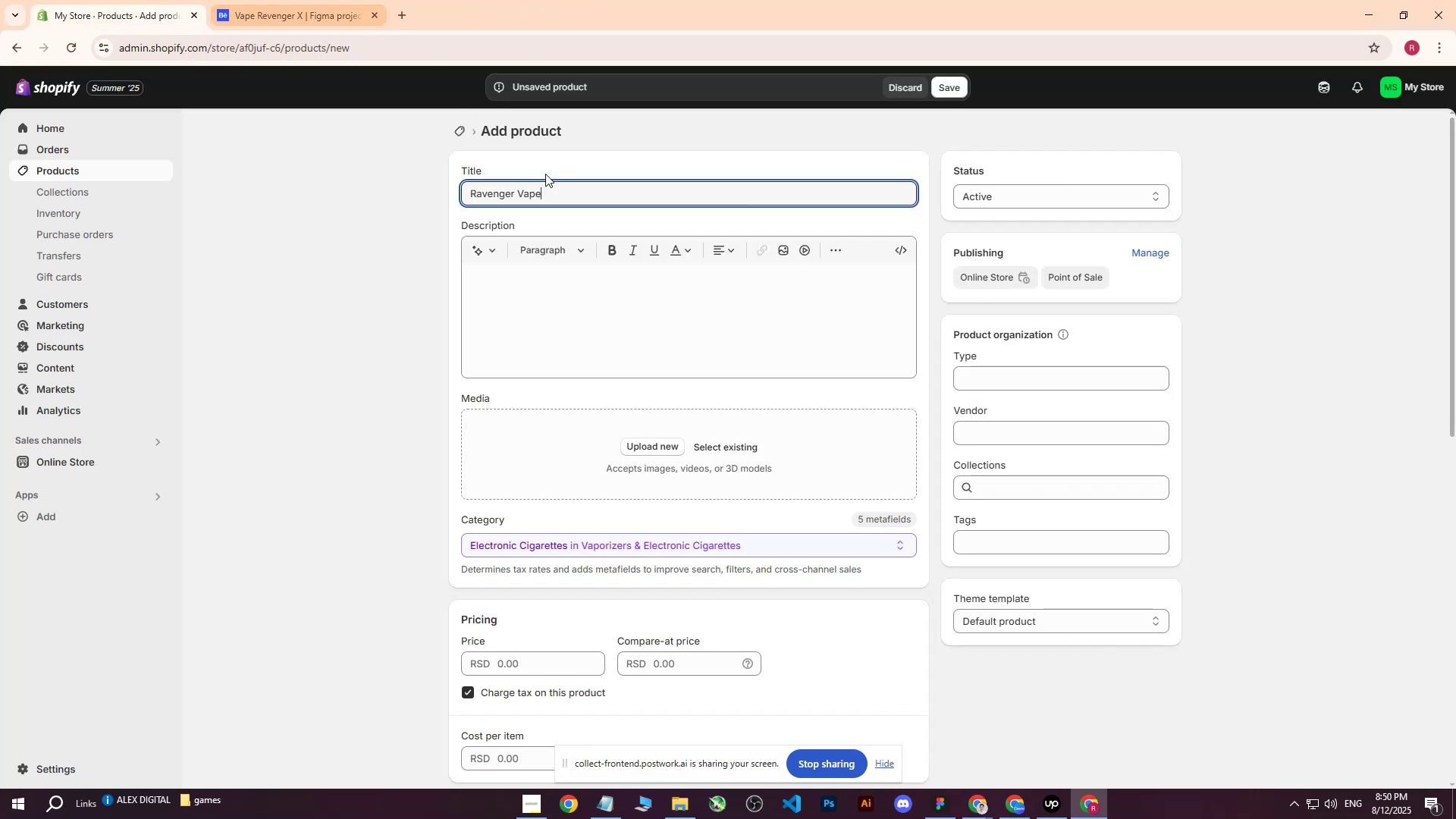 
left_click_drag(start_coordinate=[610, 196], to_coordinate=[538, 196])
 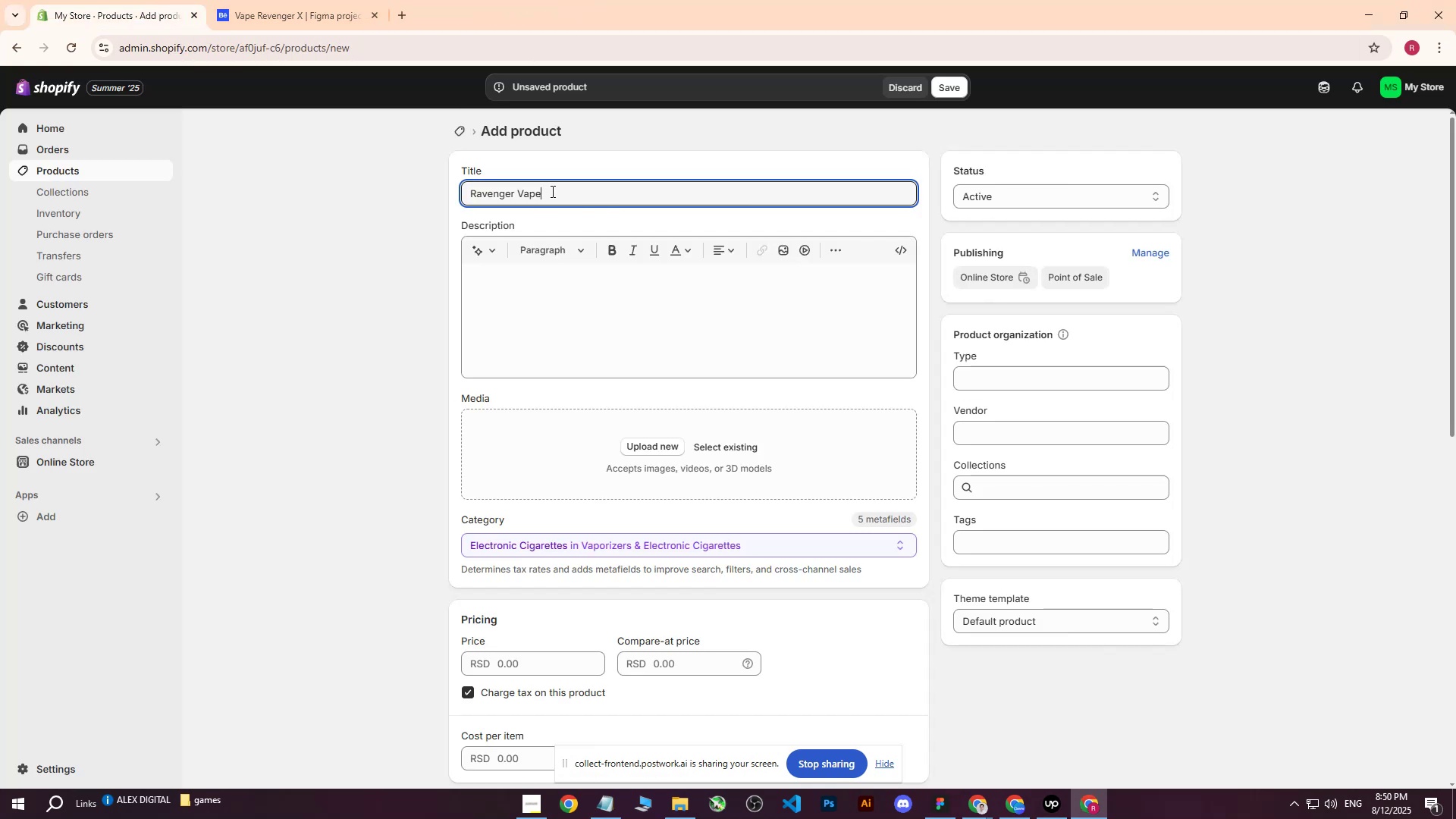 
left_click_drag(start_coordinate=[551, 191], to_coordinate=[518, 195])
 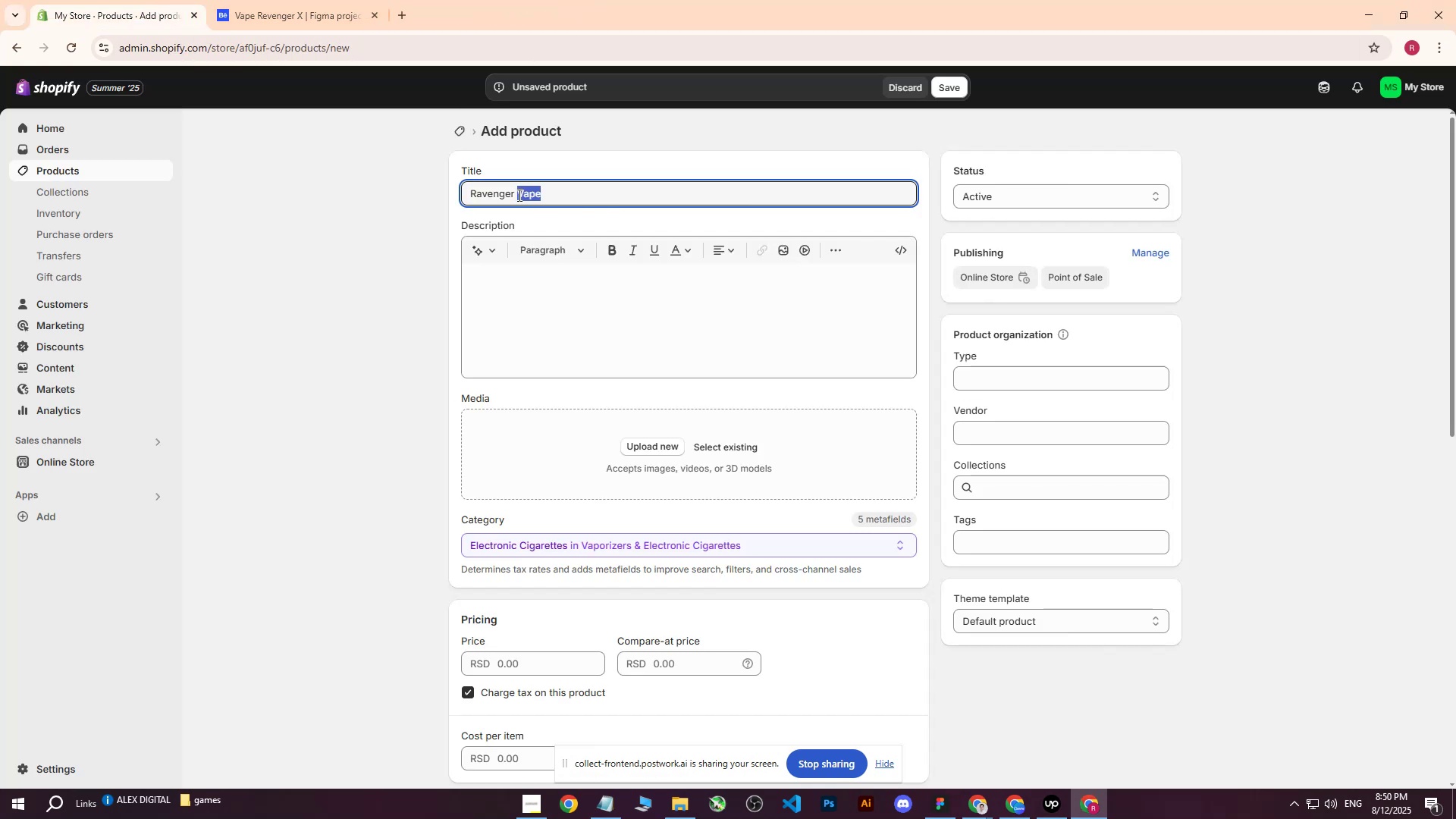 
type(- Limited X s)
key(Backspace)
type(sE)
key(Backspace)
key(Backspace)
type(Series)
 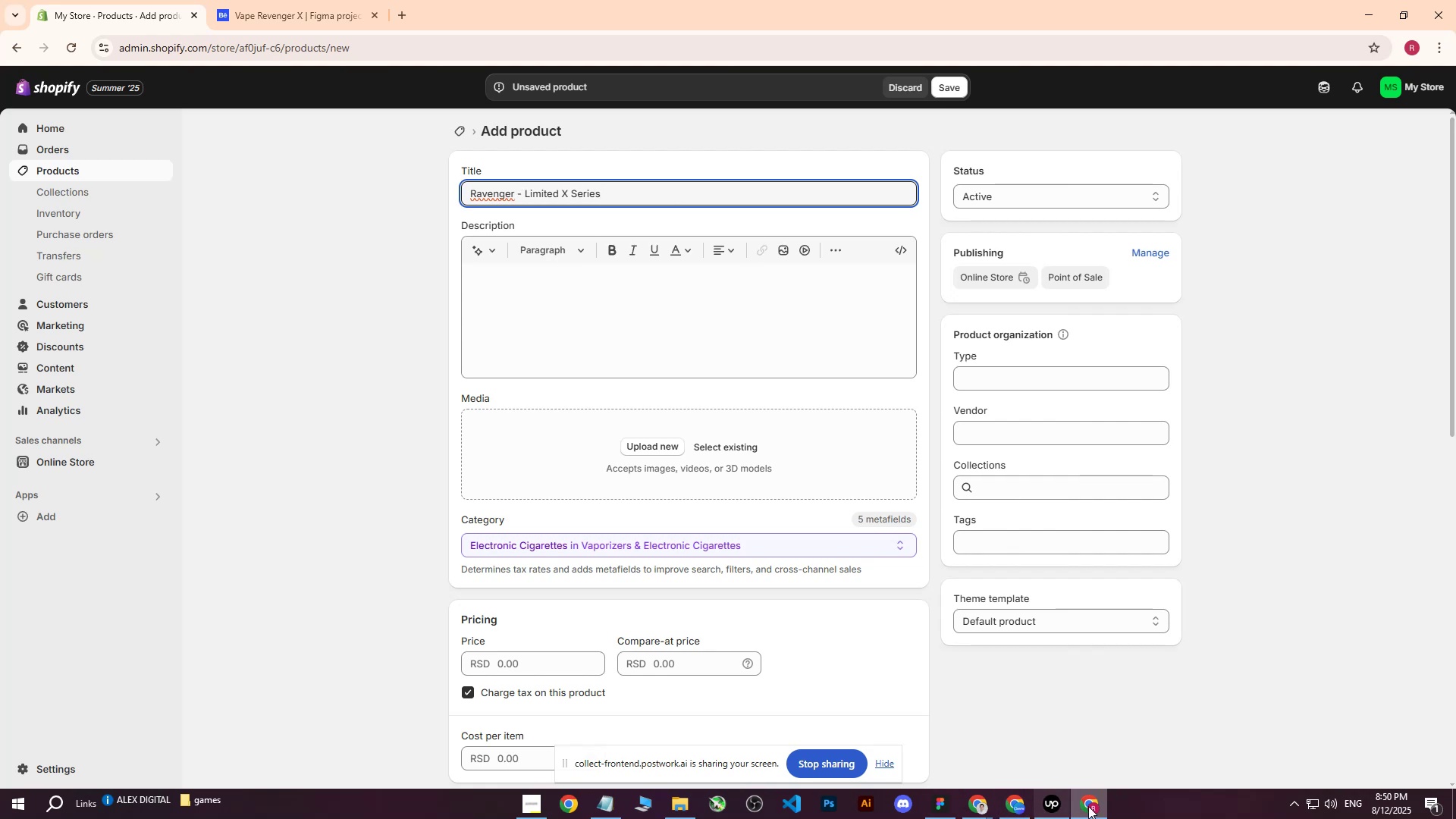 
left_click([277, 0])
 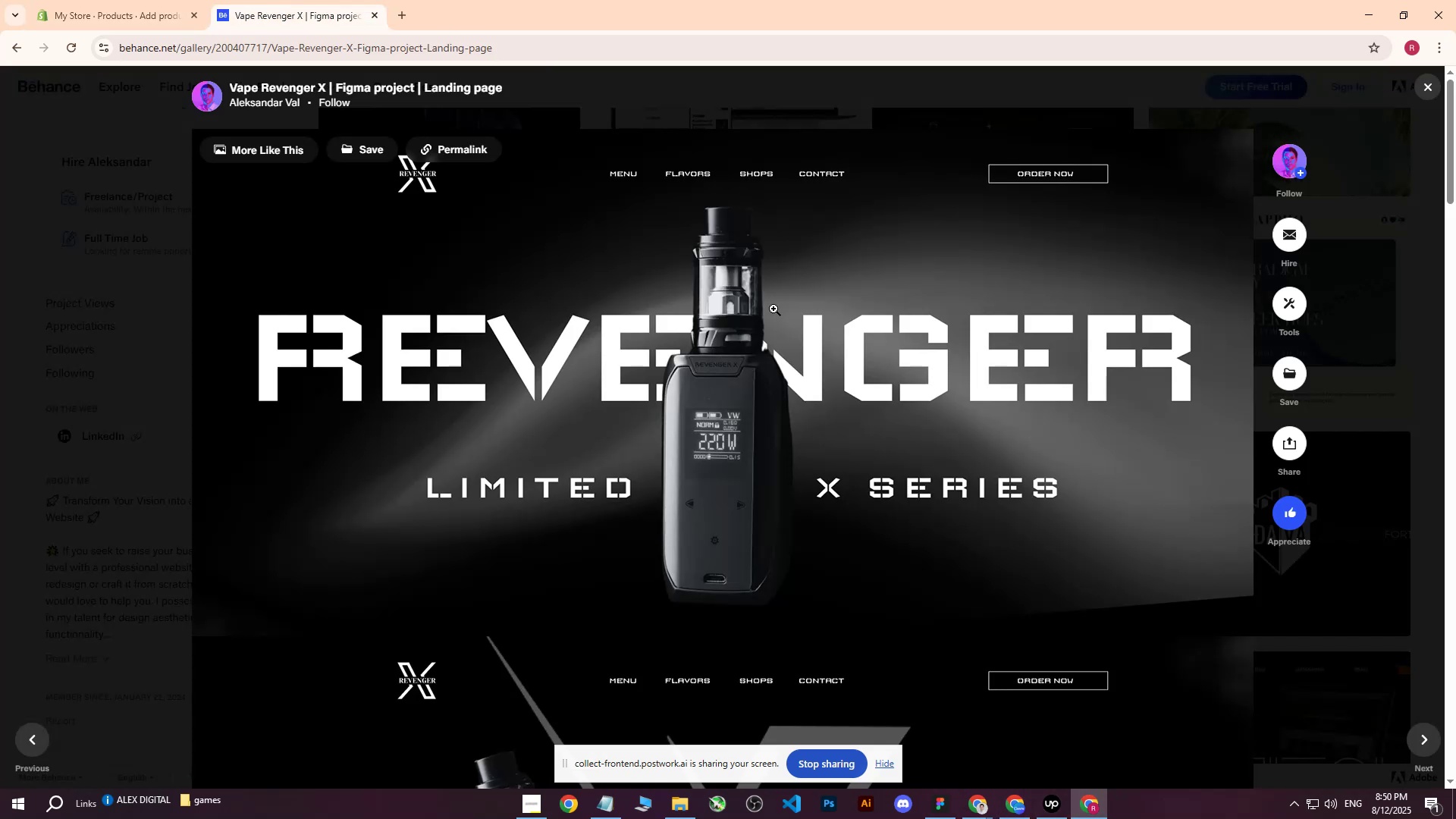 
scroll: coordinate [791, 327], scroll_direction: down, amount: 7.0
 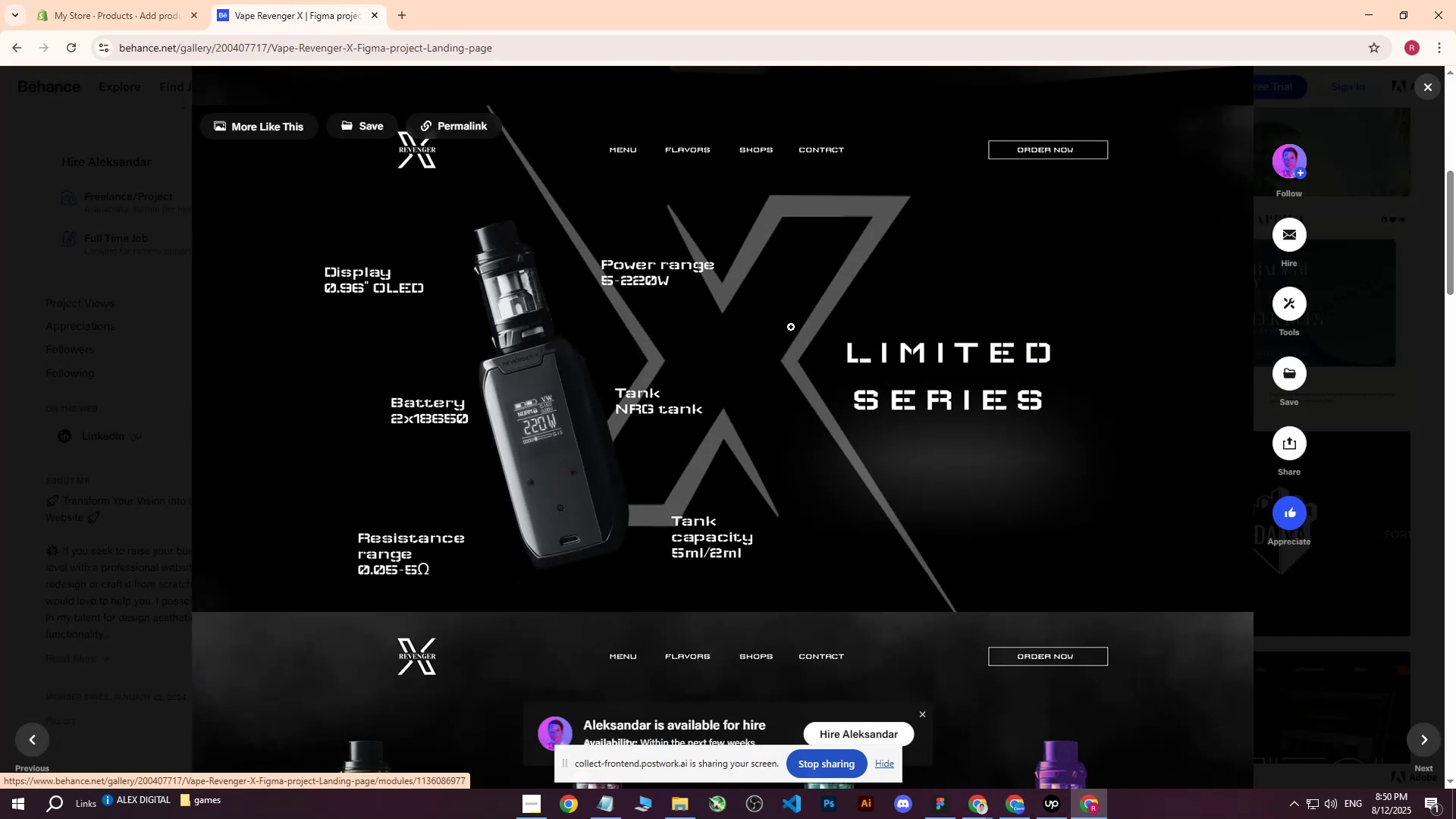 
scroll: coordinate [790, 341], scroll_direction: up, amount: 5.0
 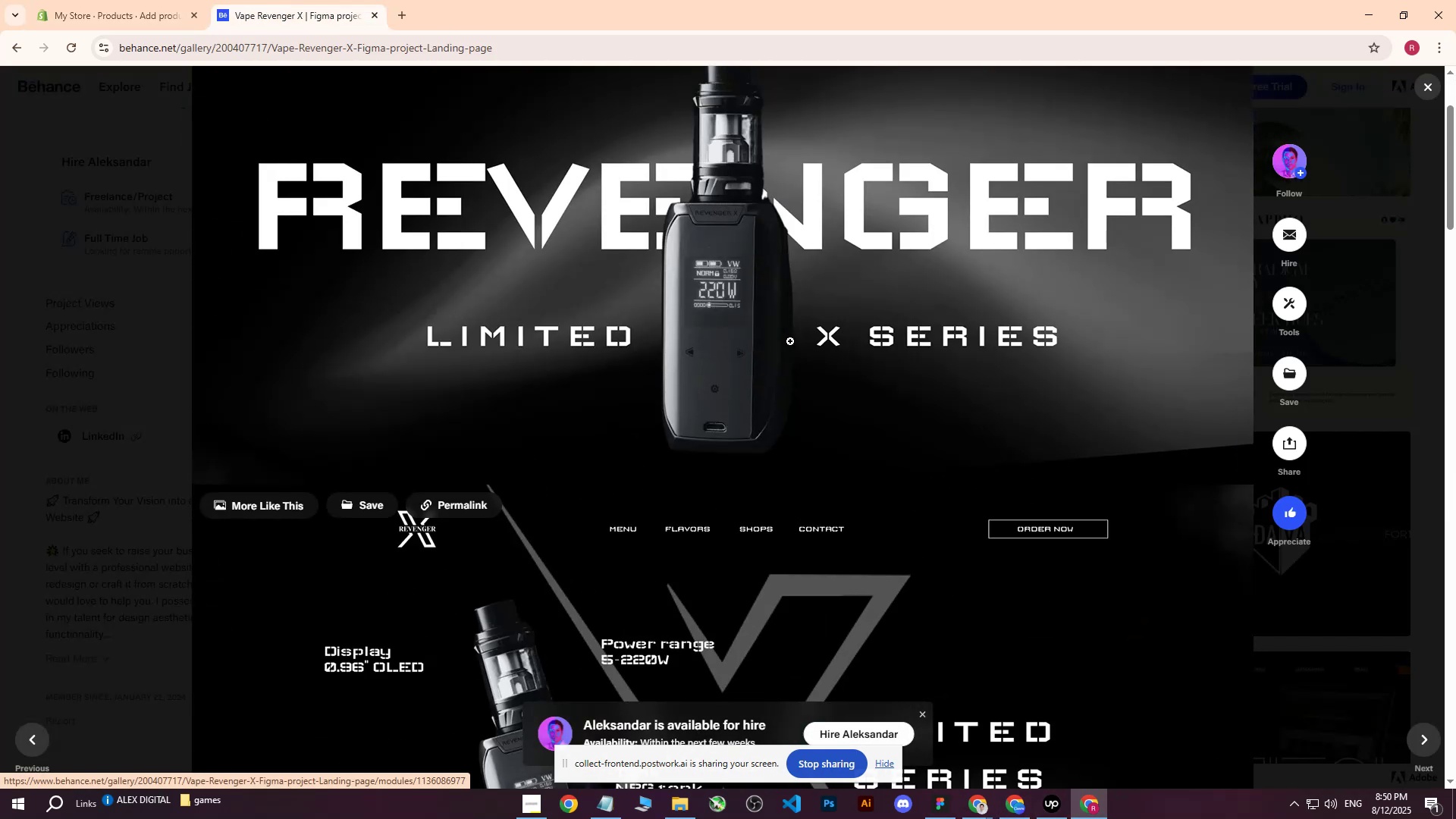 
scroll: coordinate [790, 341], scroll_direction: down, amount: 4.0
 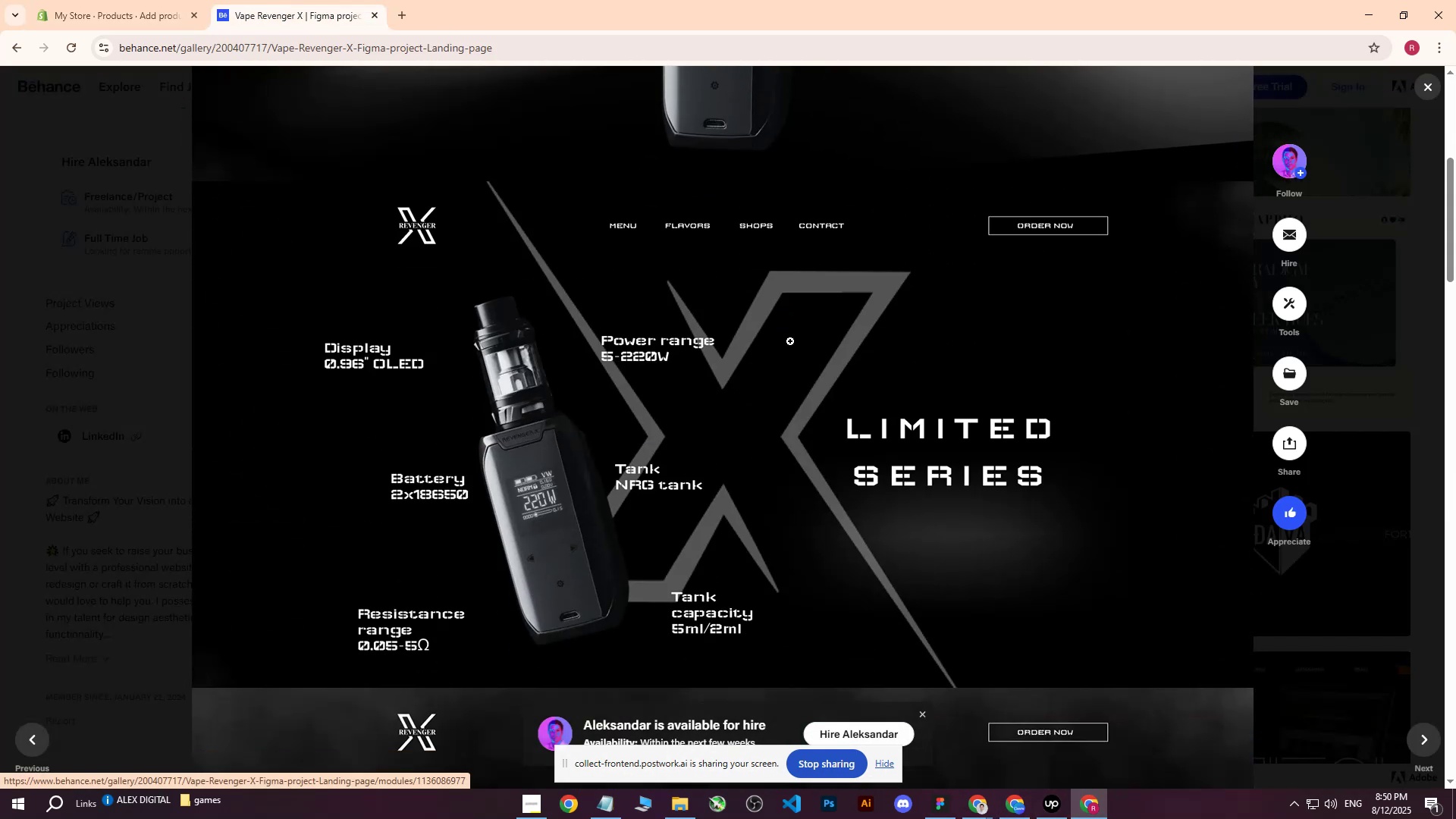 
scroll: coordinate [790, 341], scroll_direction: up, amount: 6.0
 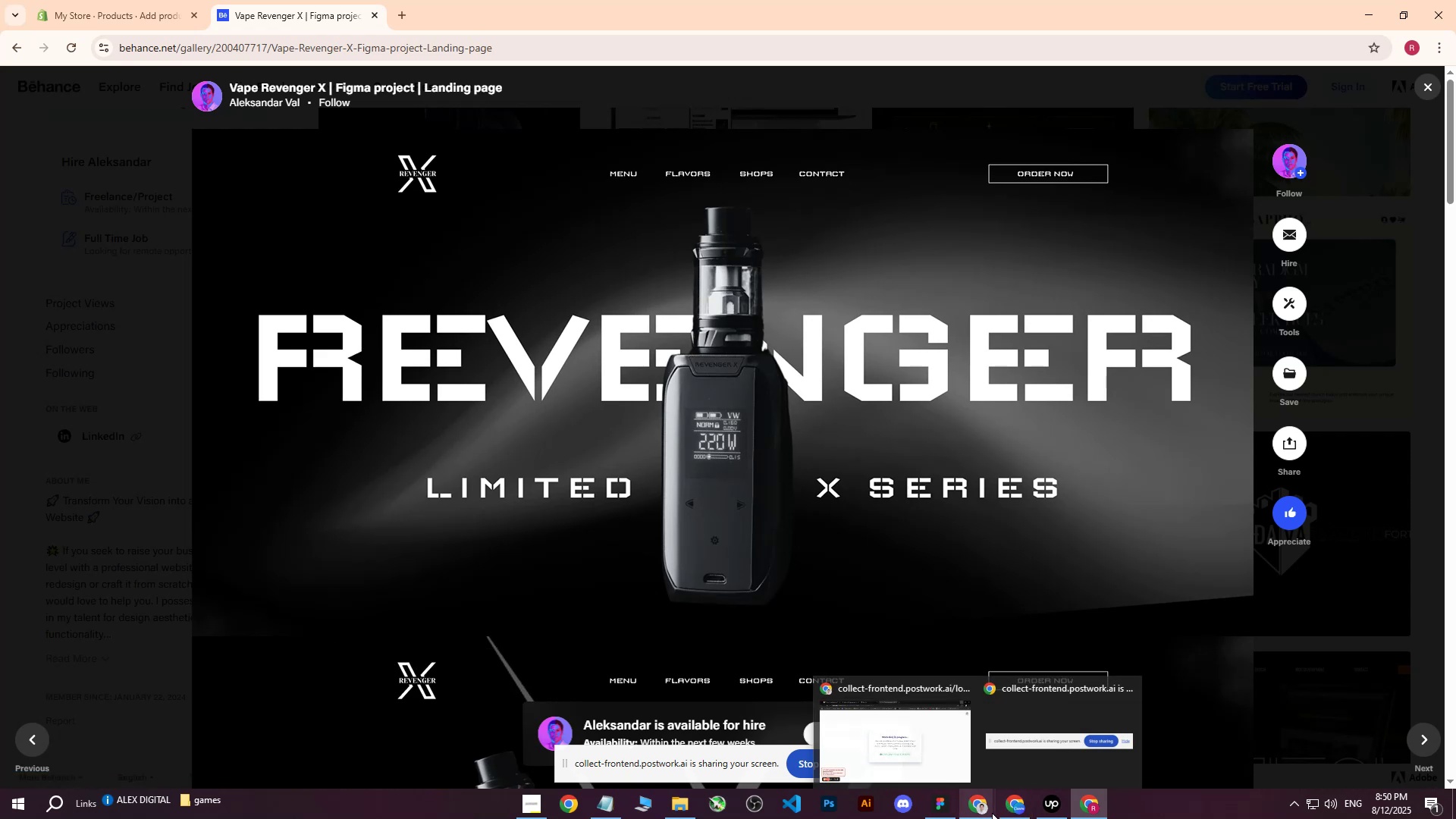 
left_click([1082, 800])
 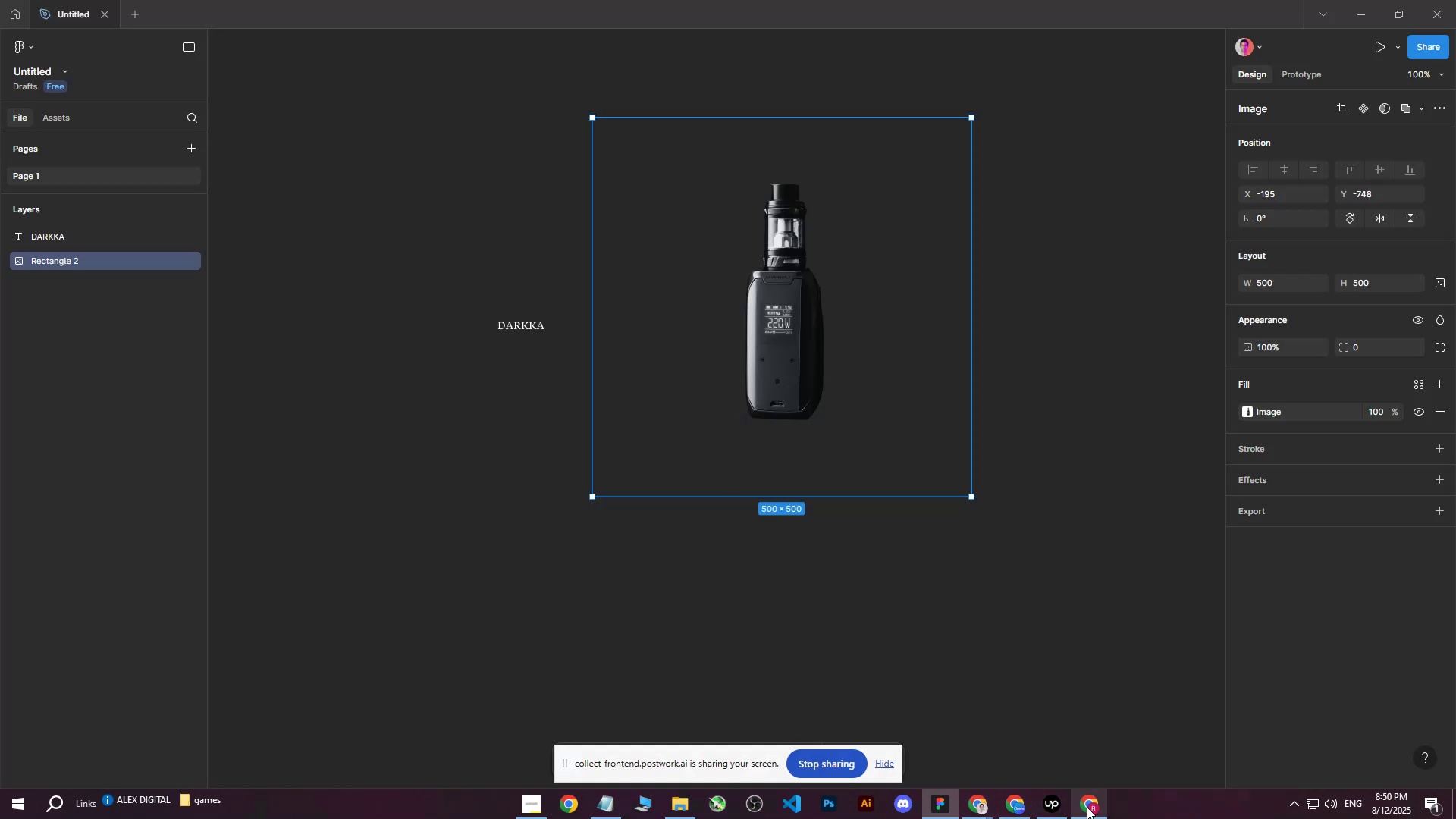 
left_click([1087, 807])
 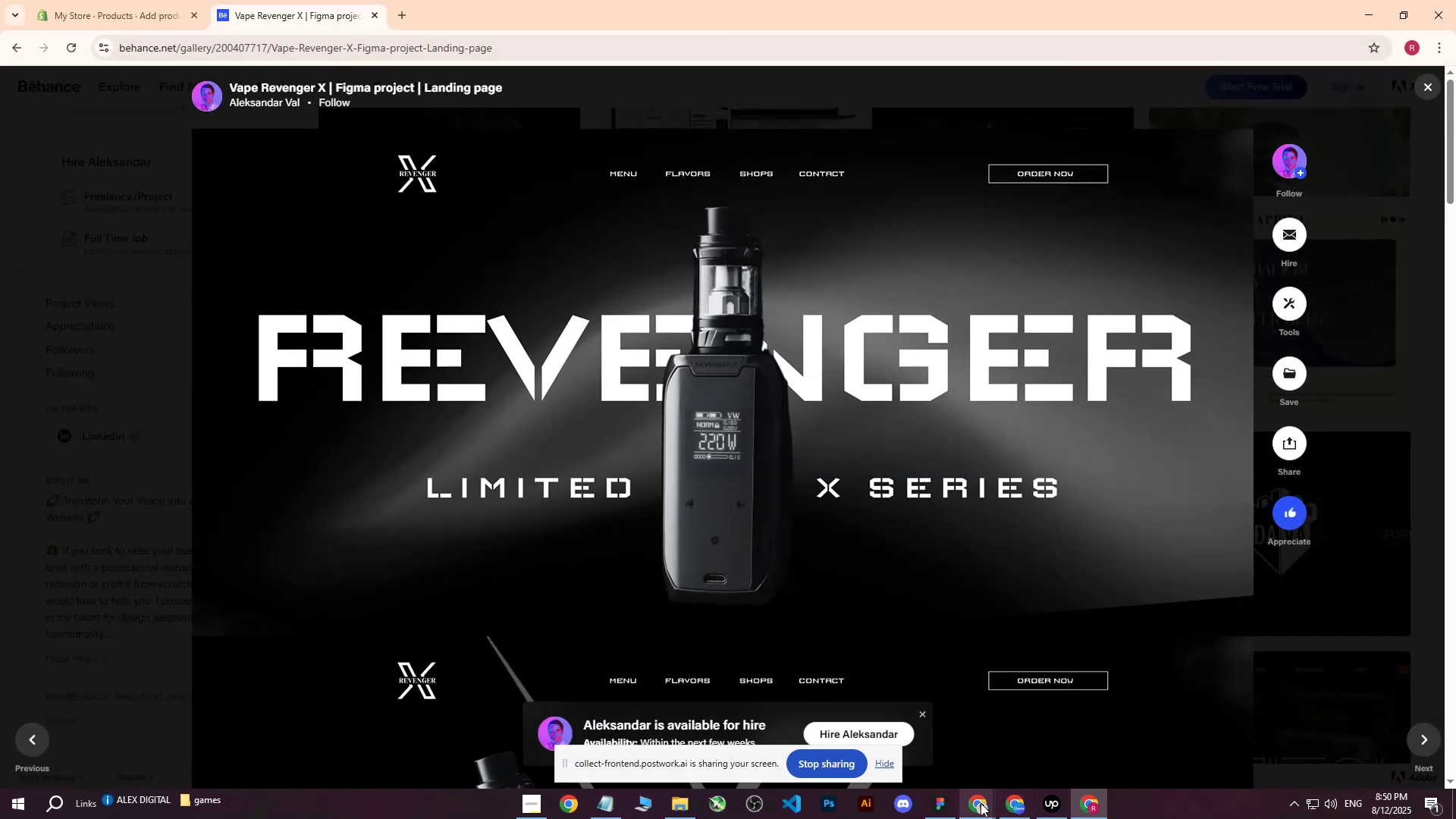 
left_click([1006, 804])
 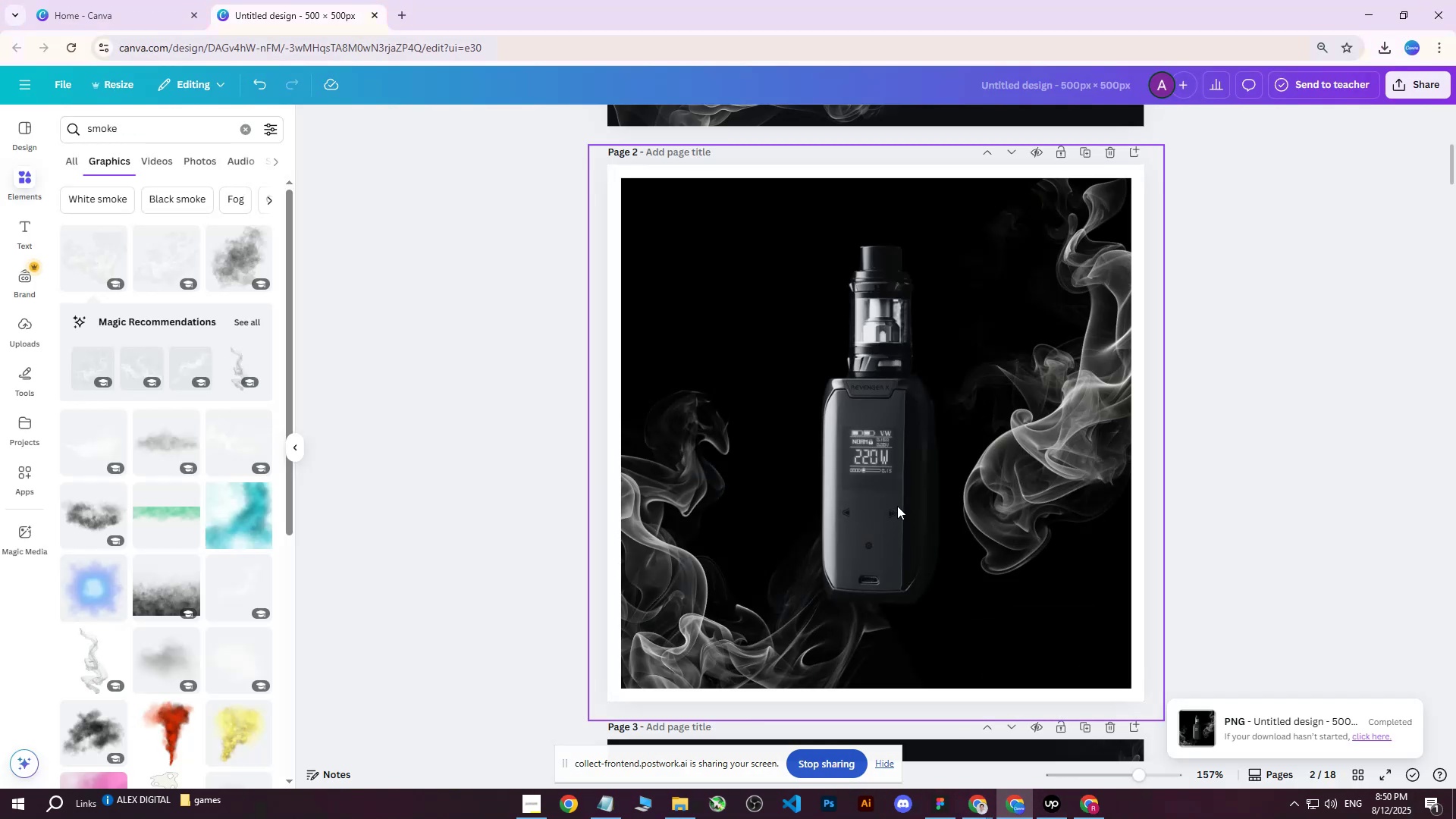 
wait(9.59)
 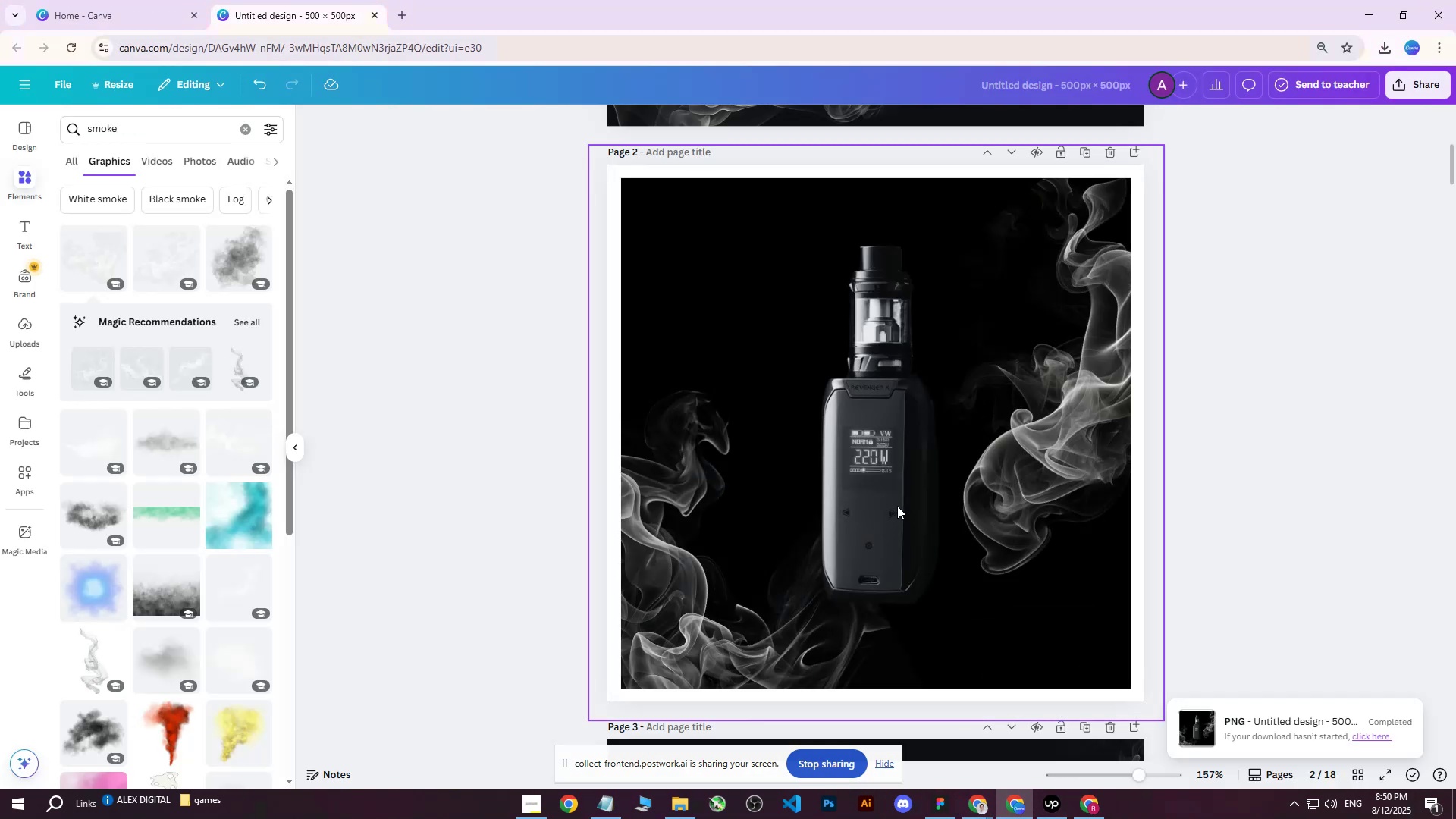 
double_click([676, 571])
 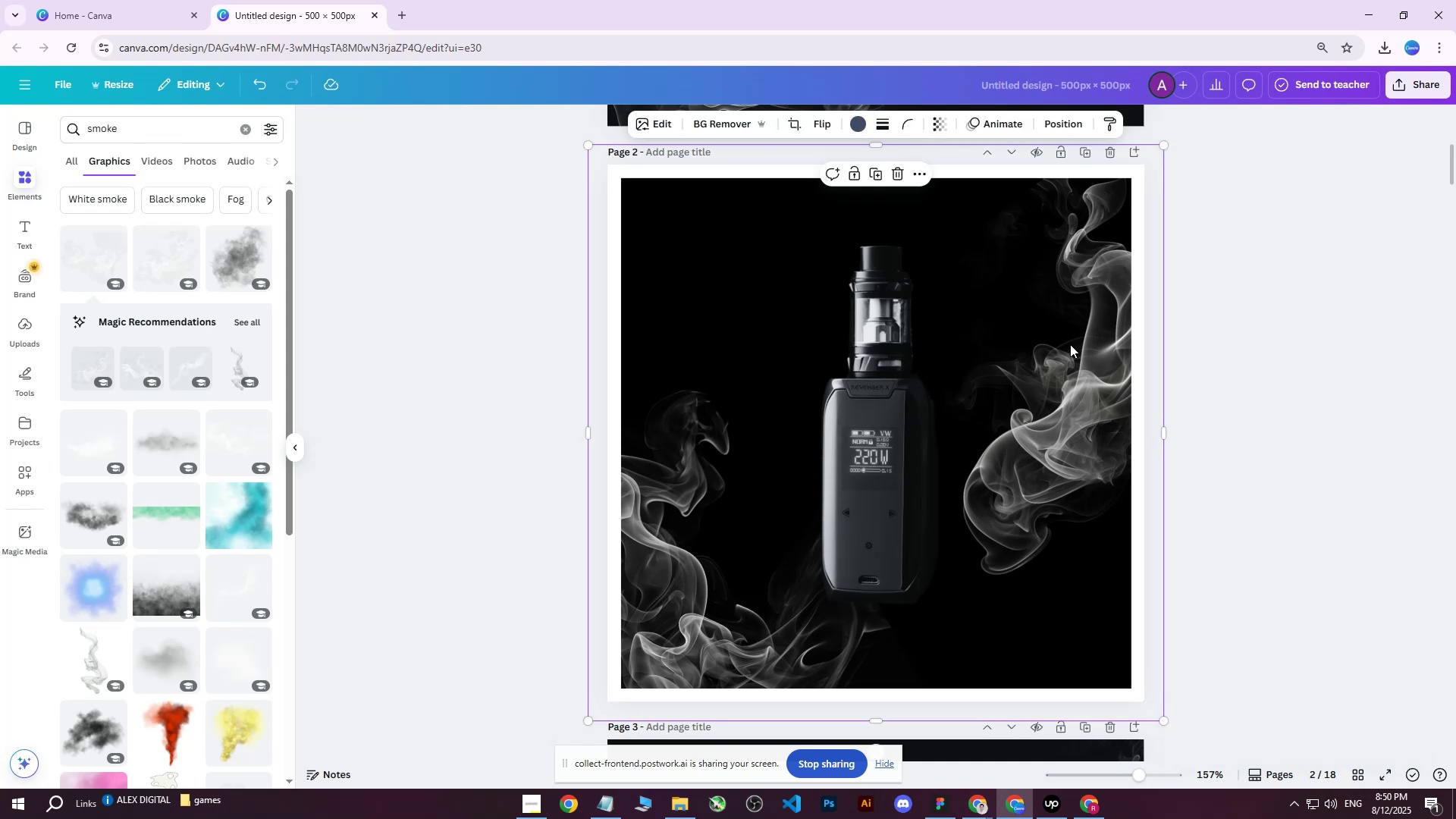 
left_click([1254, 192])
 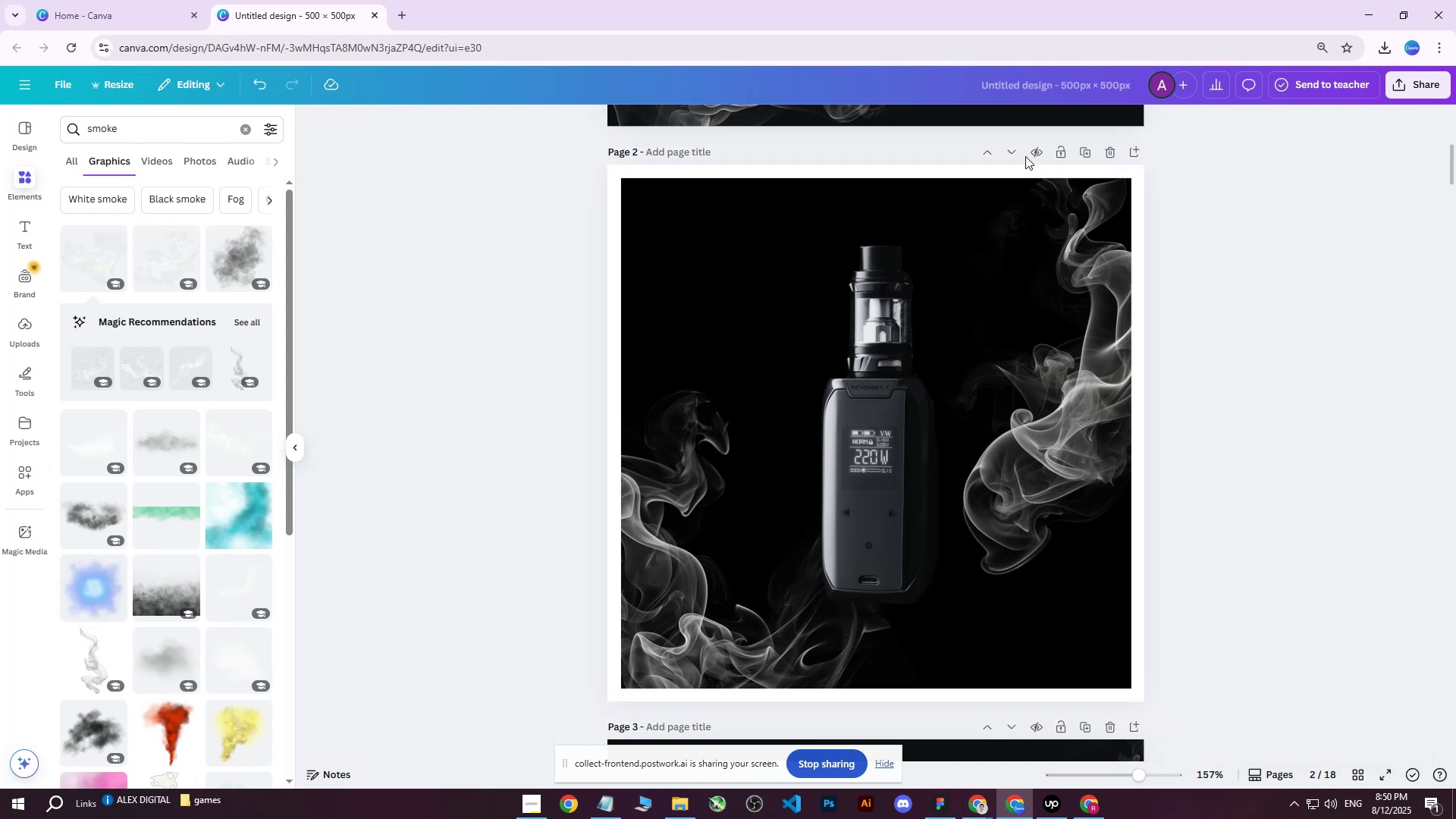 
left_click([1089, 152])
 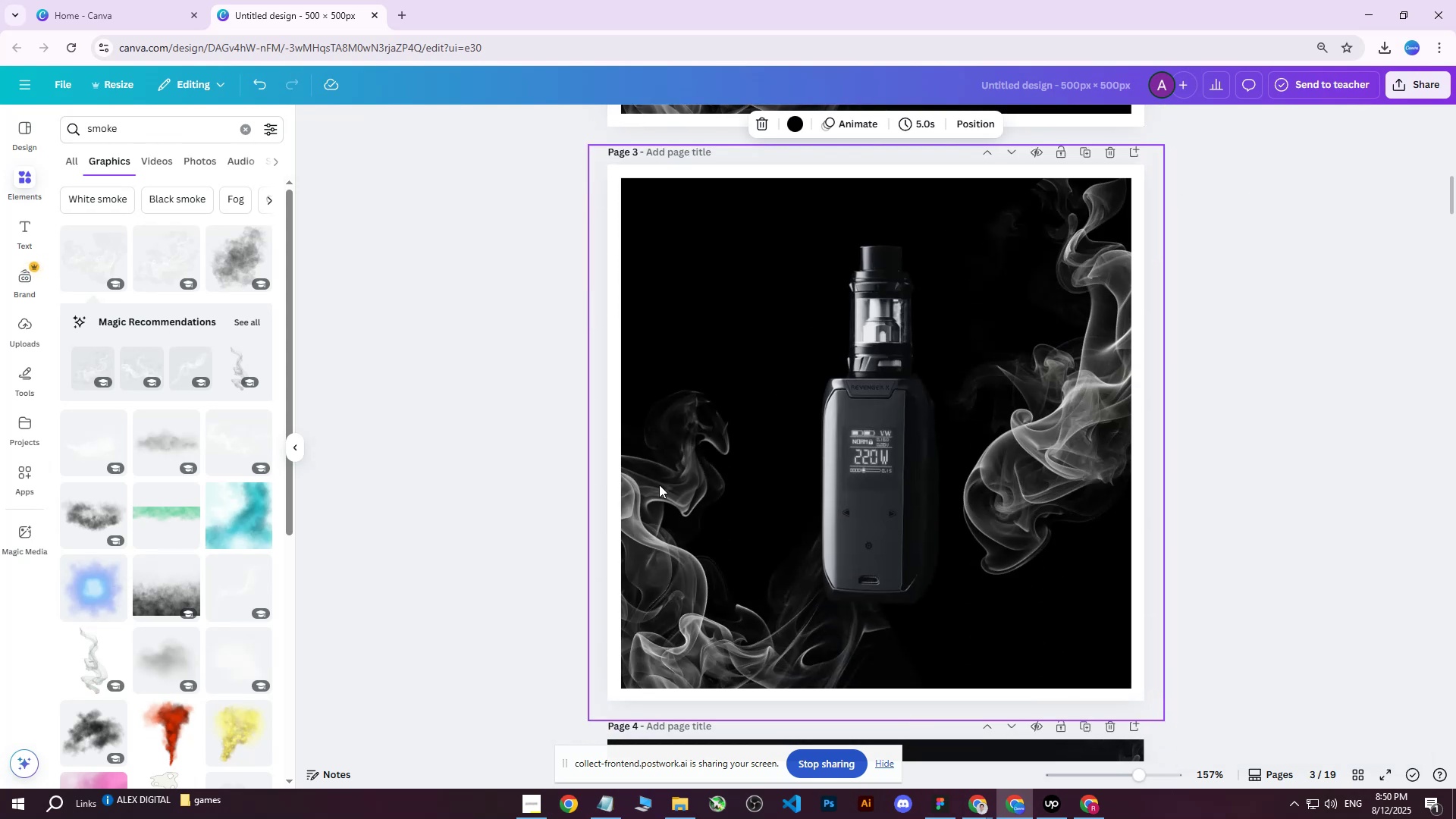 
left_click([657, 496])
 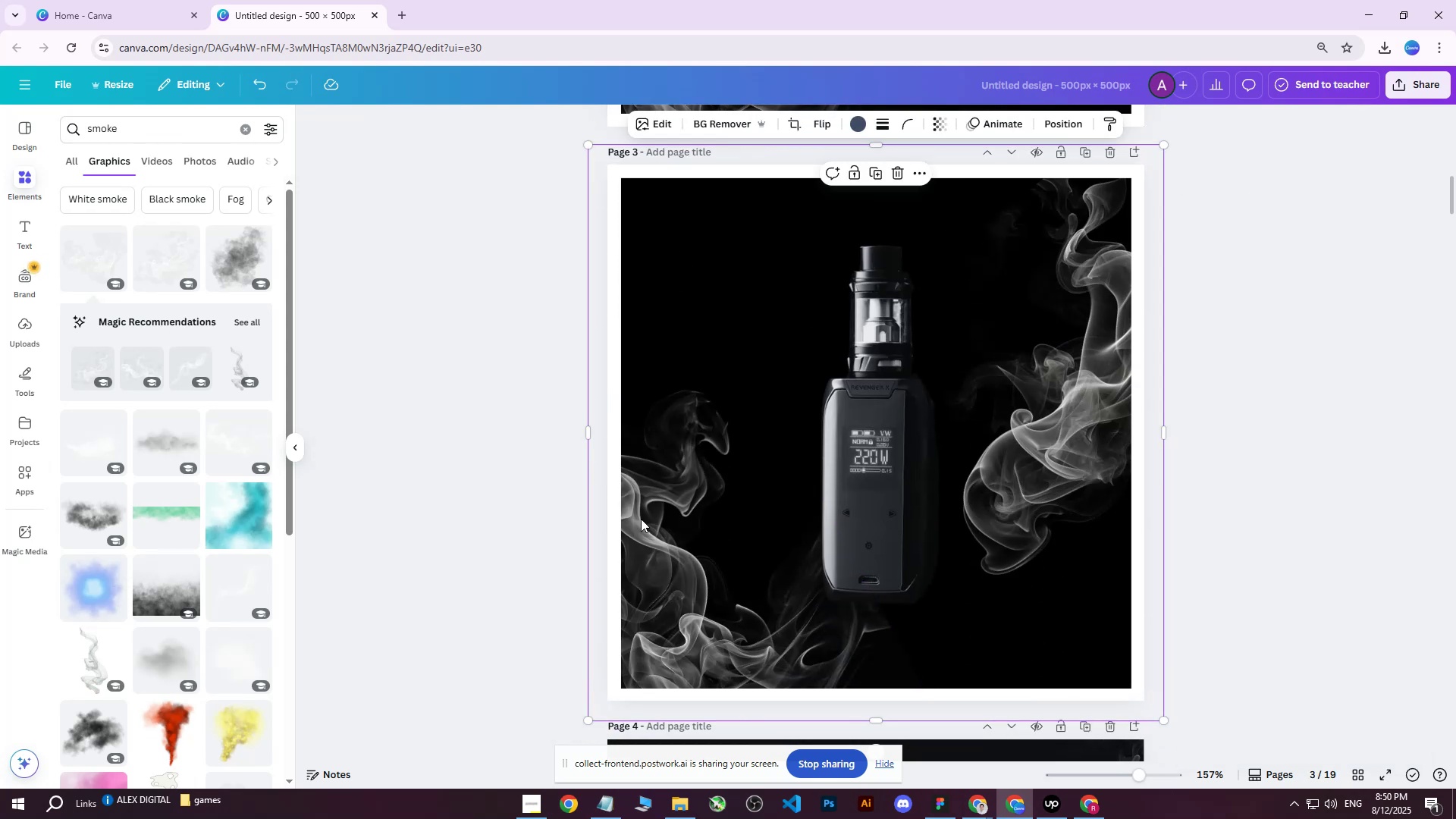 
left_click([669, 642])
 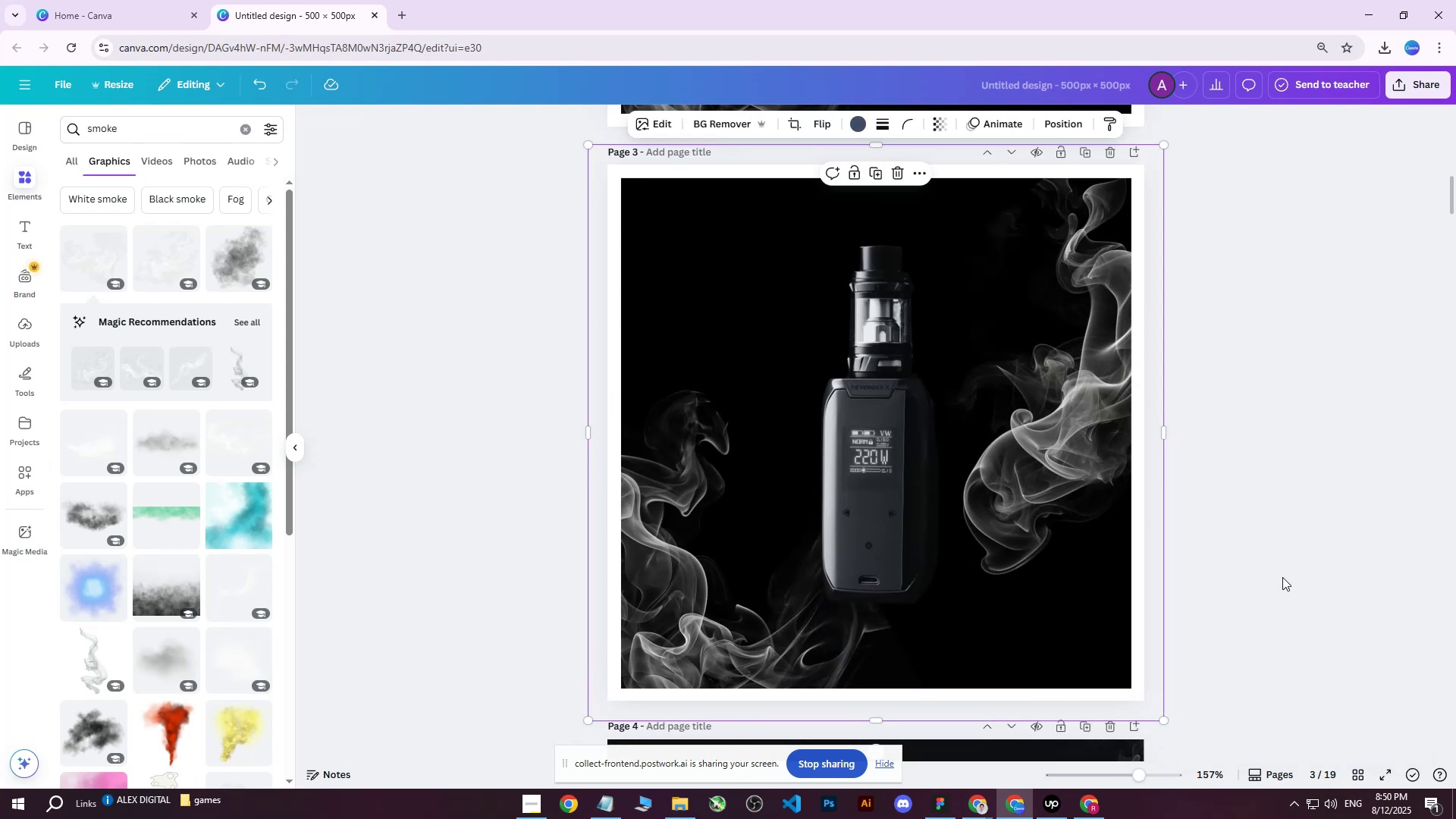 
left_click([1290, 573])
 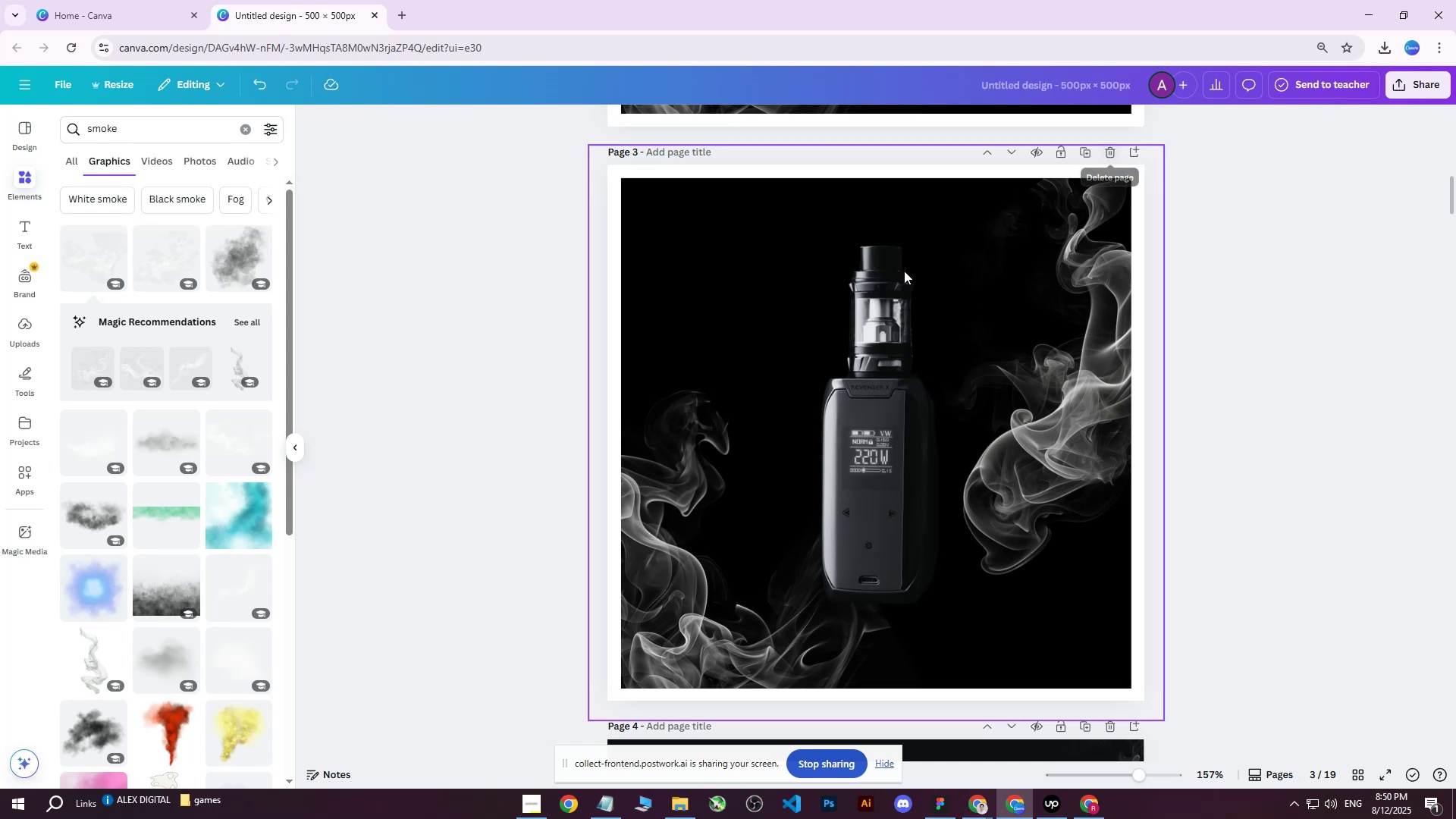 
left_click([761, 409])
 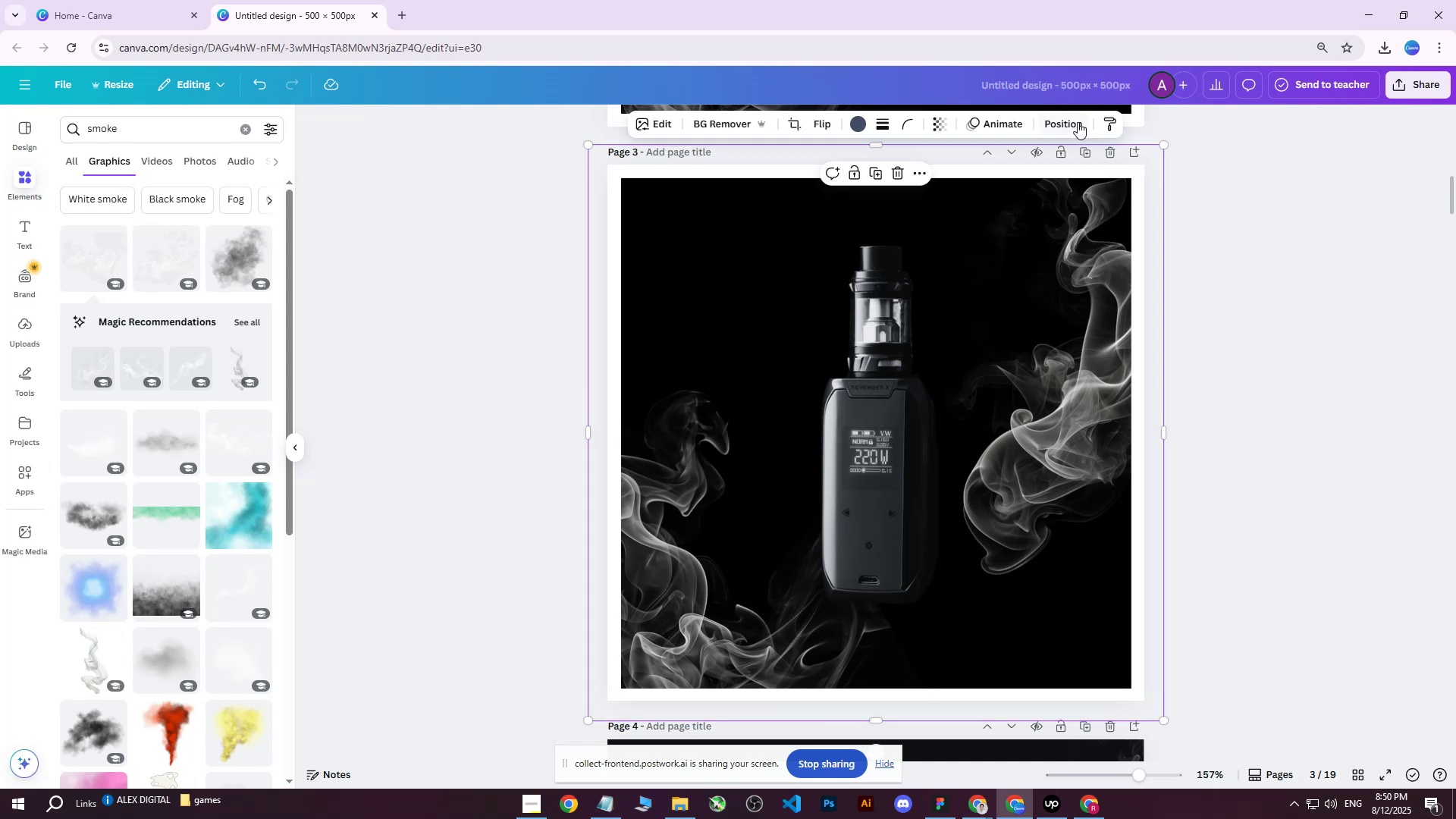 
left_click([1069, 124])
 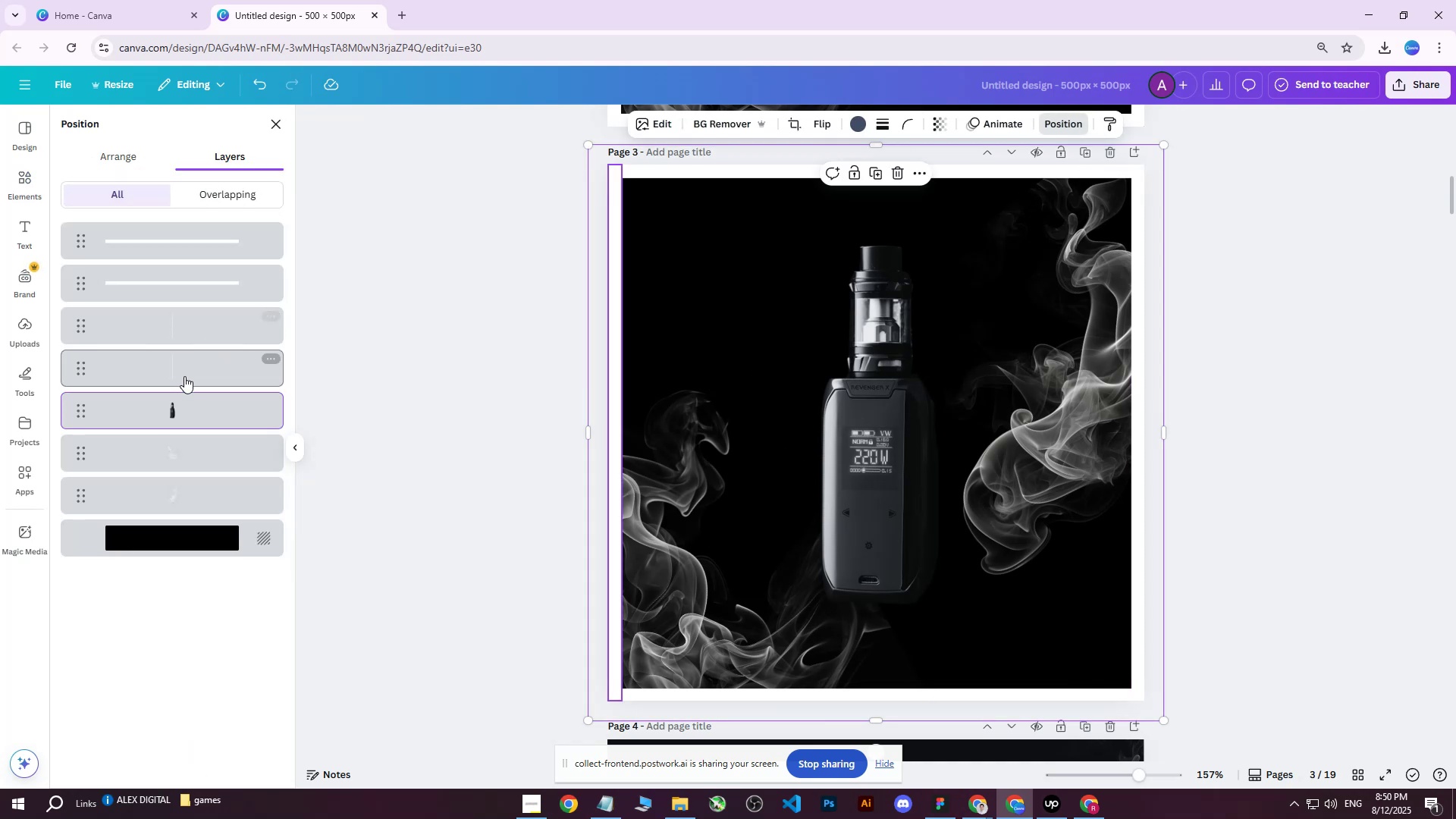 
left_click([181, 453])
 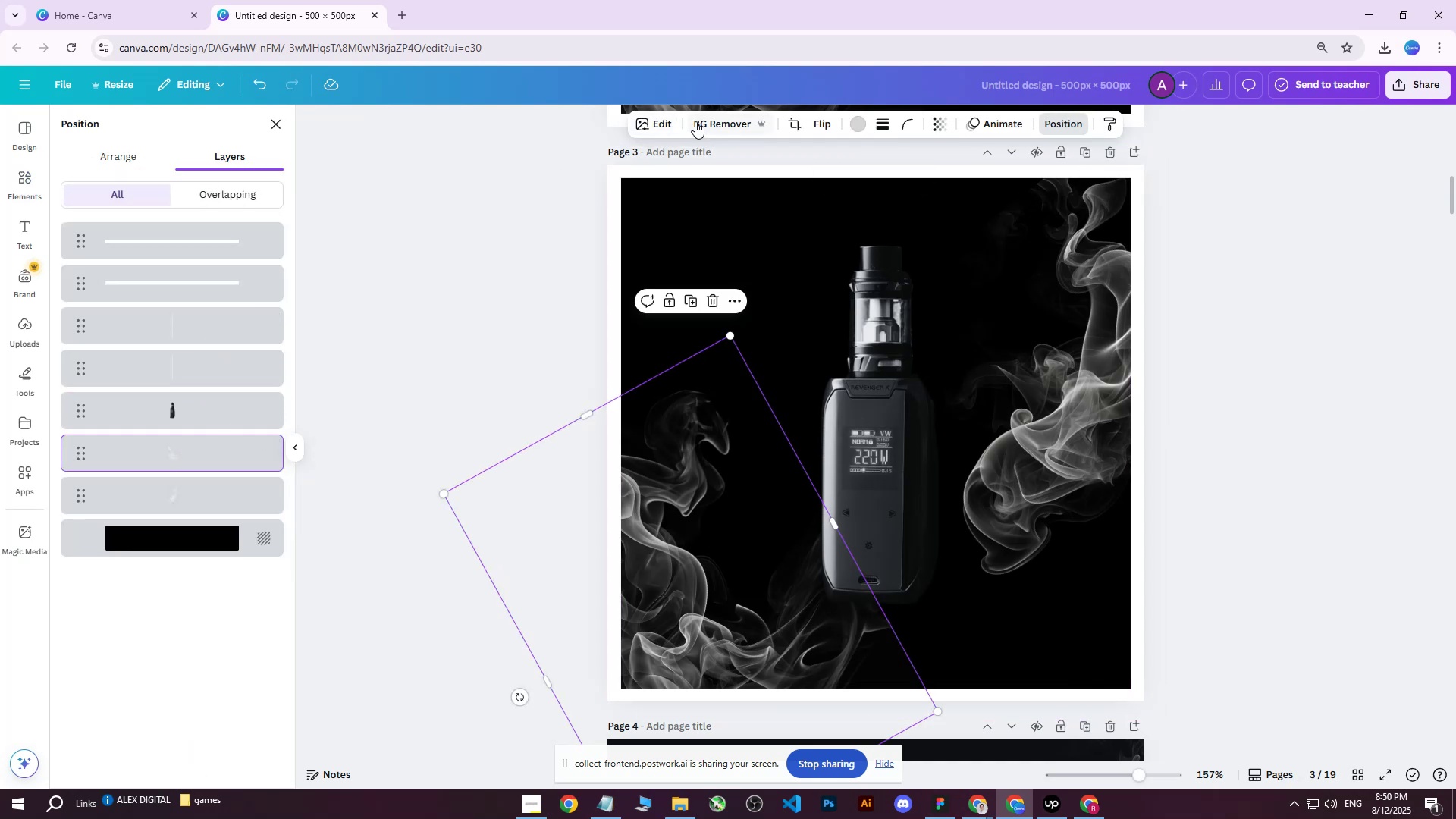 
left_click([654, 123])
 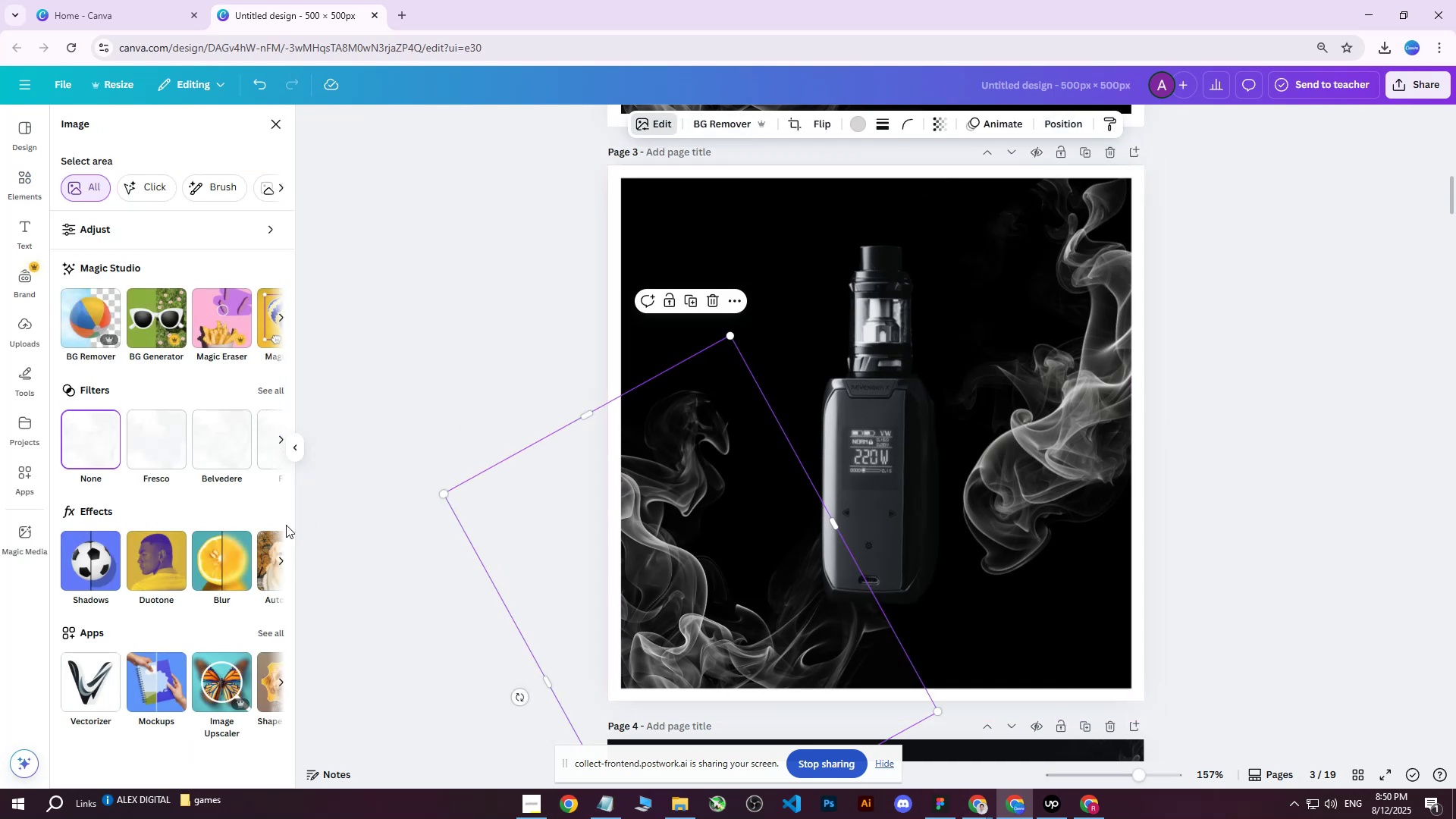 
scroll: coordinate [206, 526], scroll_direction: down, amount: 26.0
 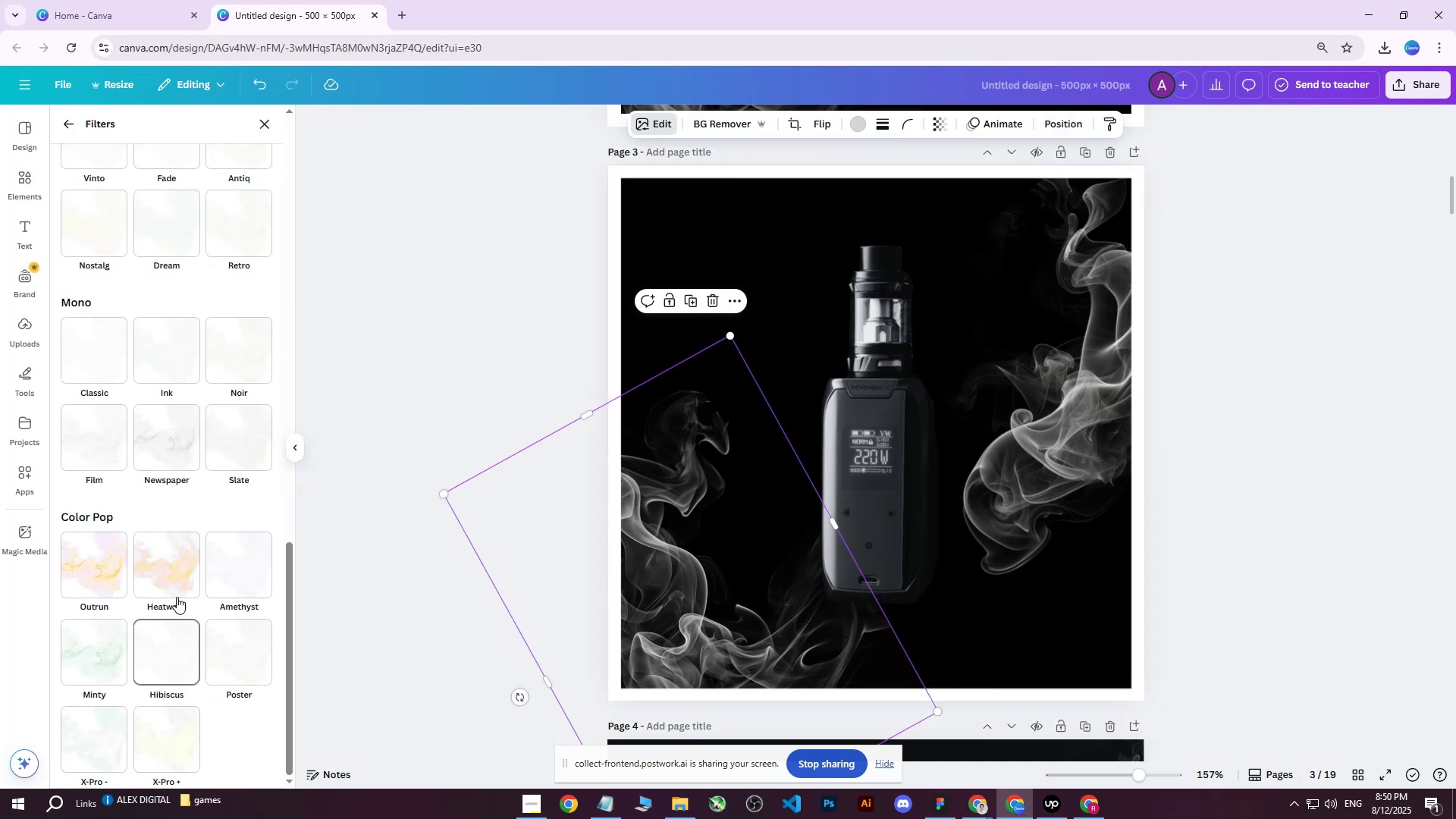 
left_click([176, 569])
 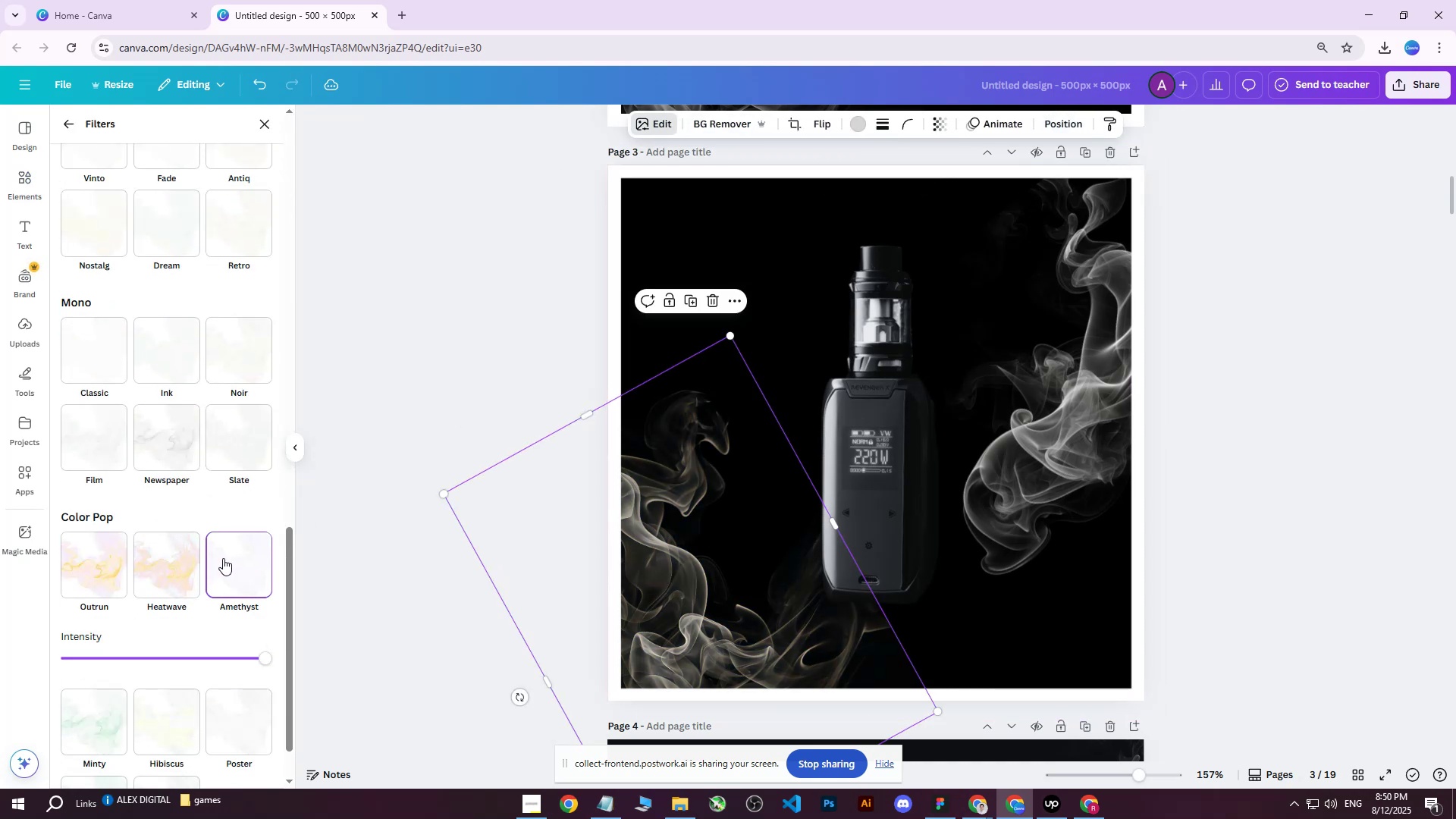 
double_click([79, 564])
 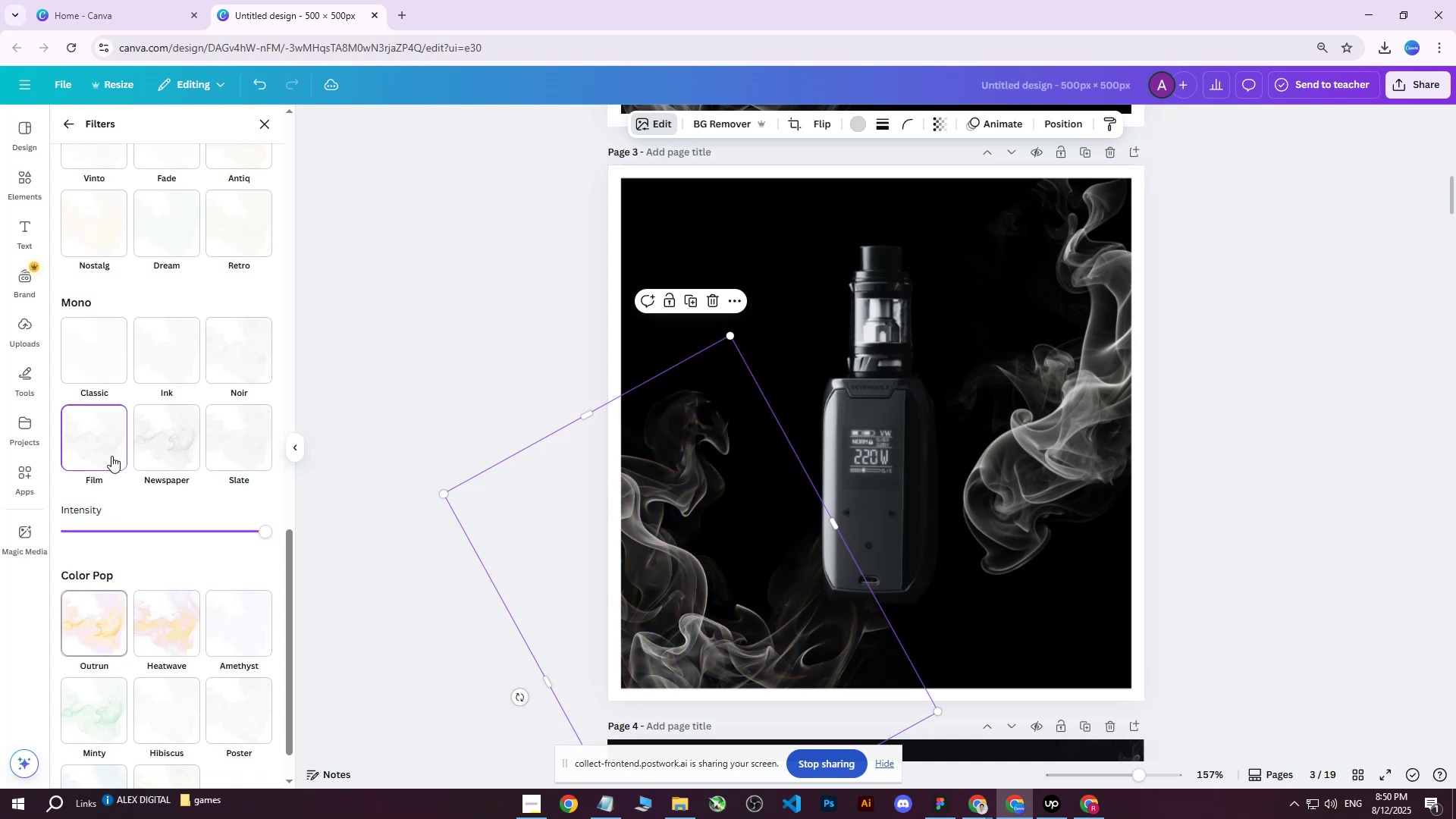 
double_click([167, 438])
 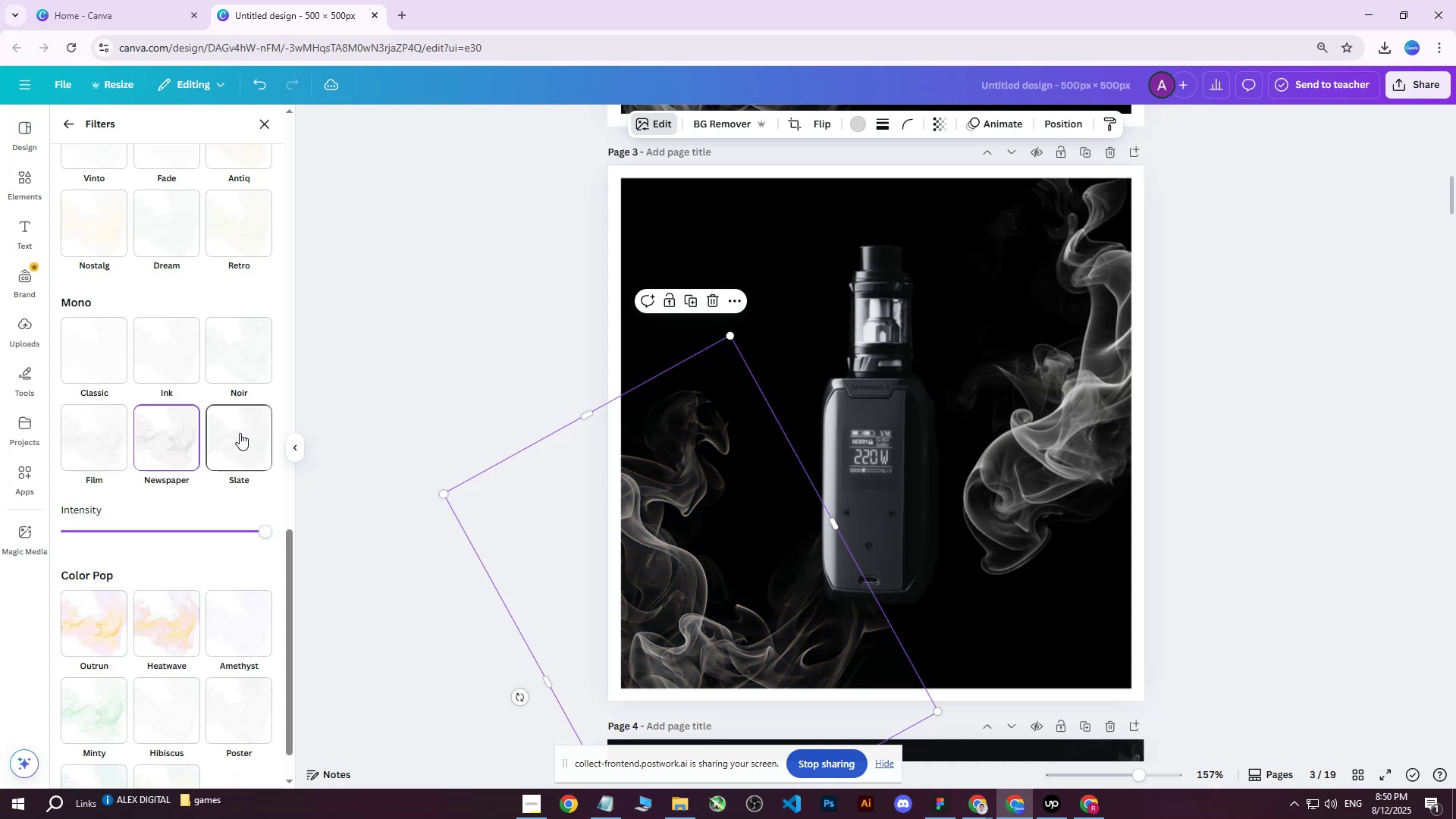 
triple_click([240, 433])
 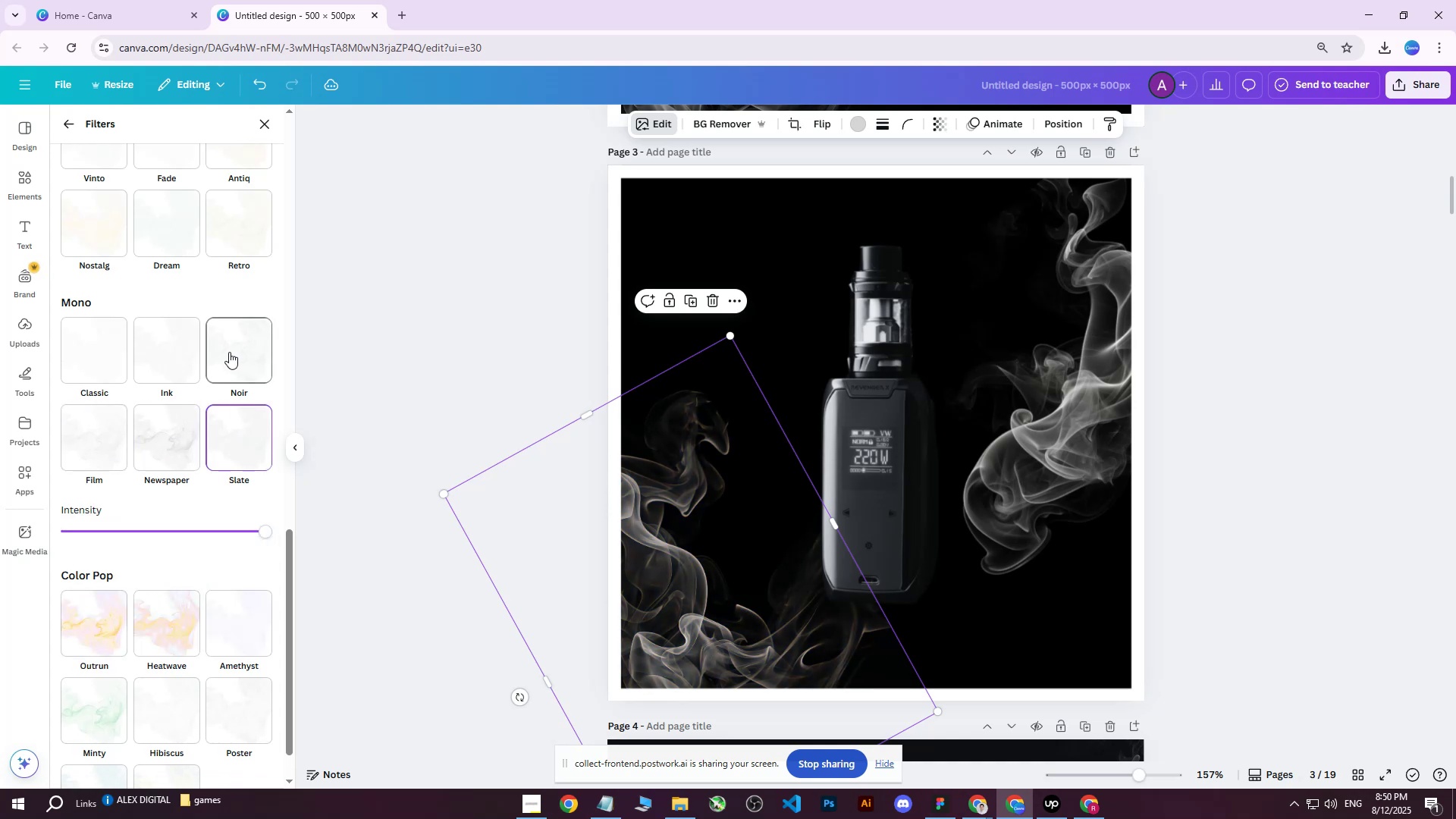 
triple_click([229, 352])
 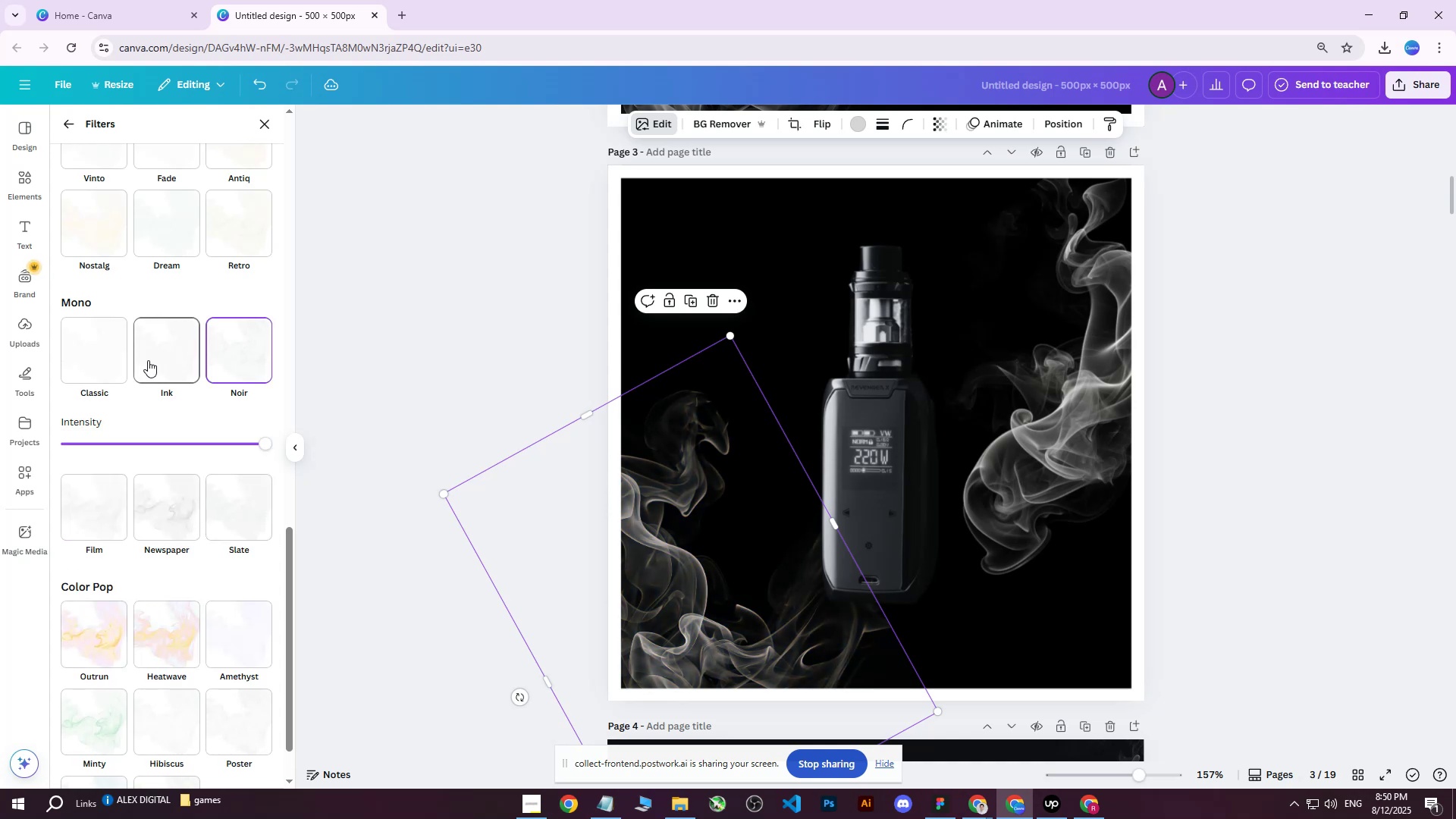 
triple_click([148, 360])
 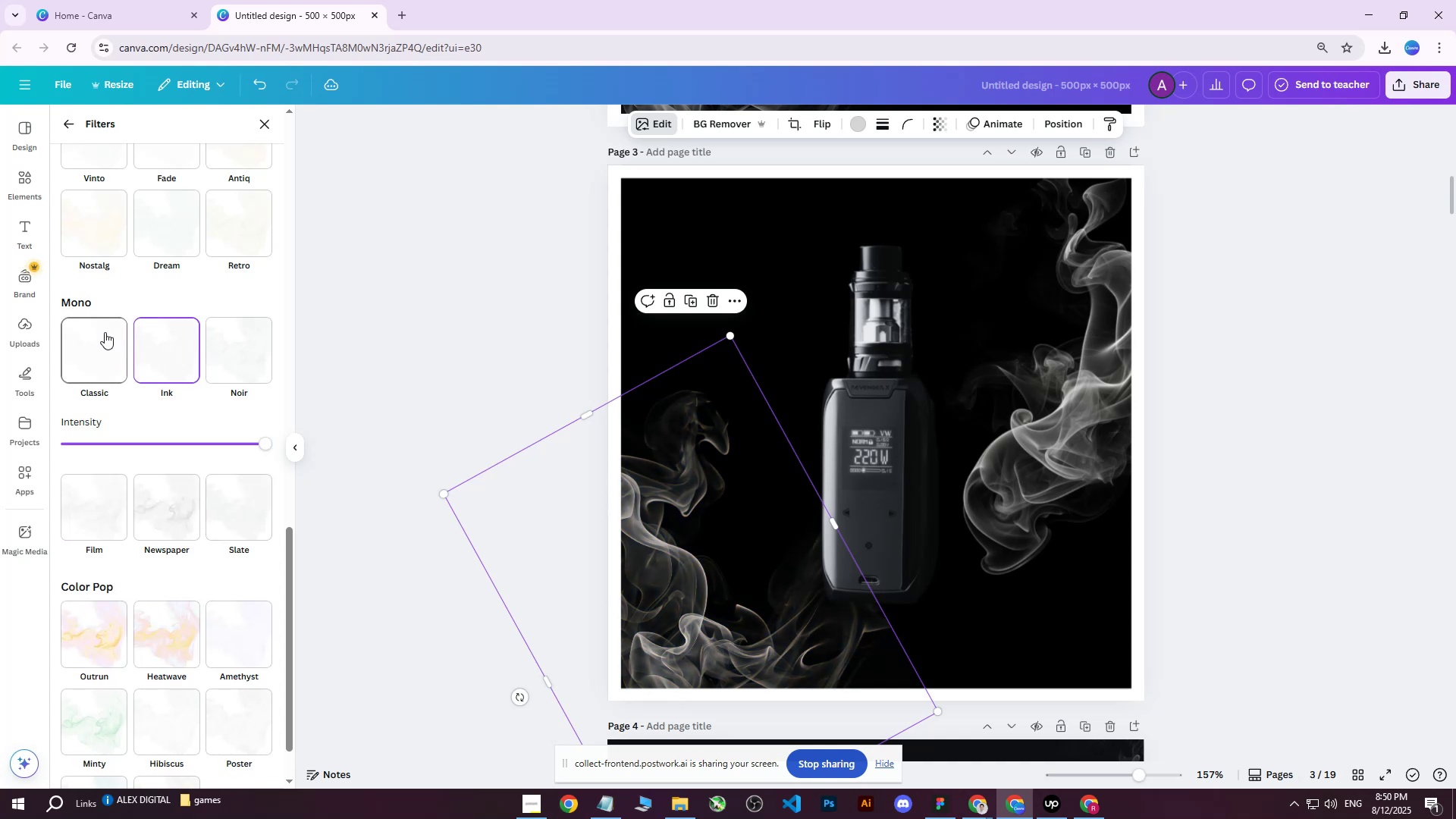 
triple_click([105, 332])
 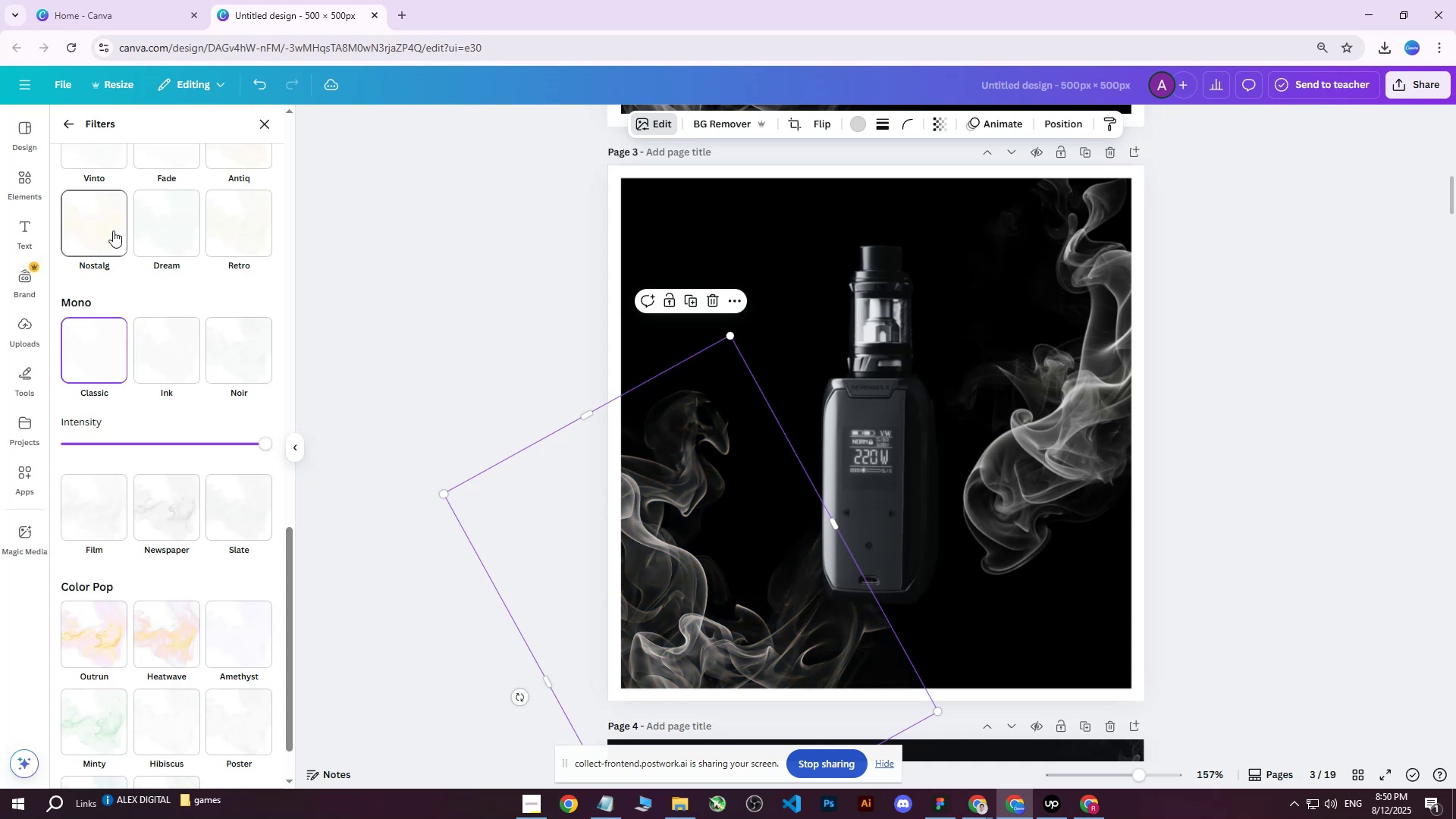 
triple_click([113, 231])
 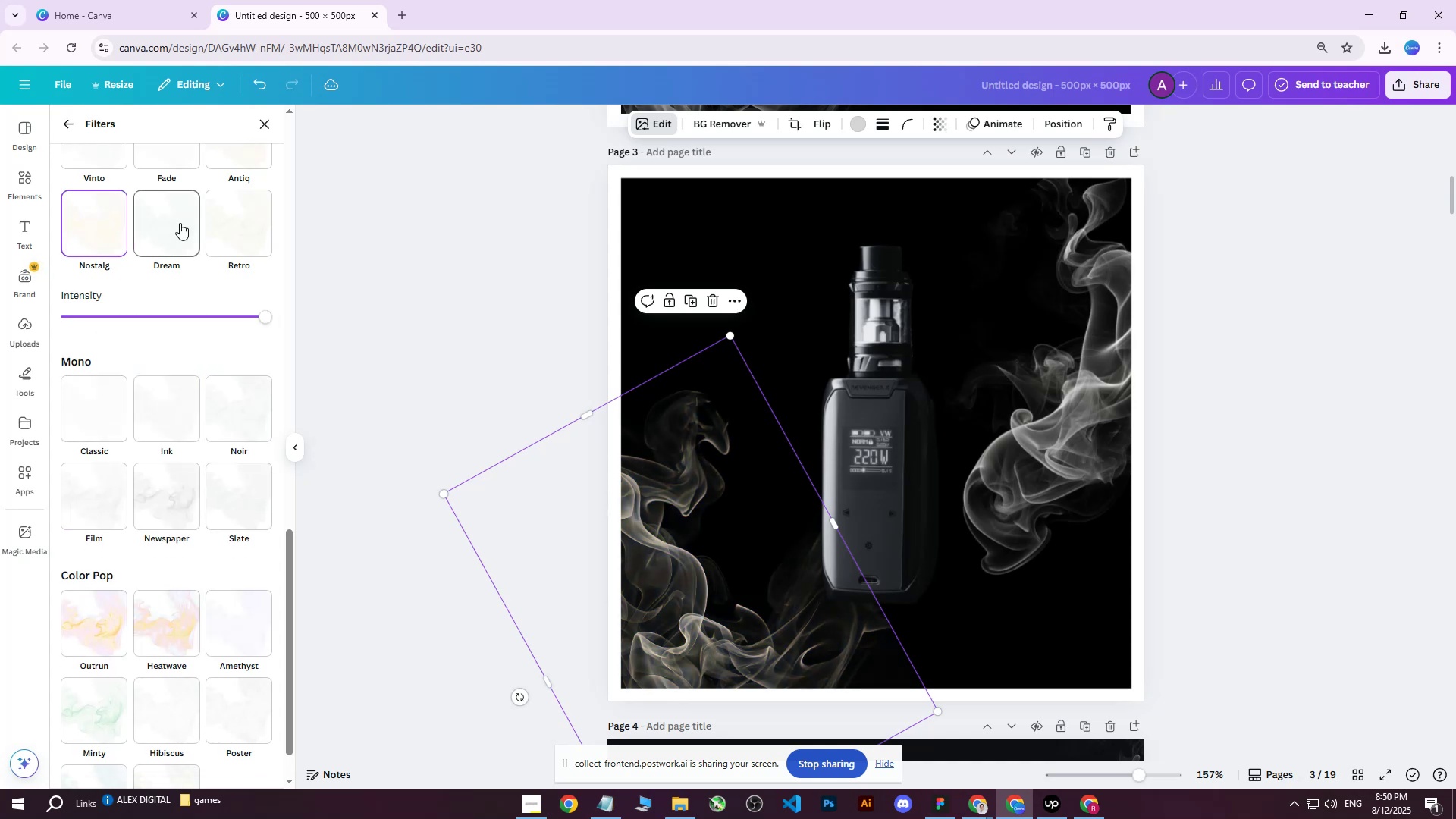 
triple_click([180, 223])
 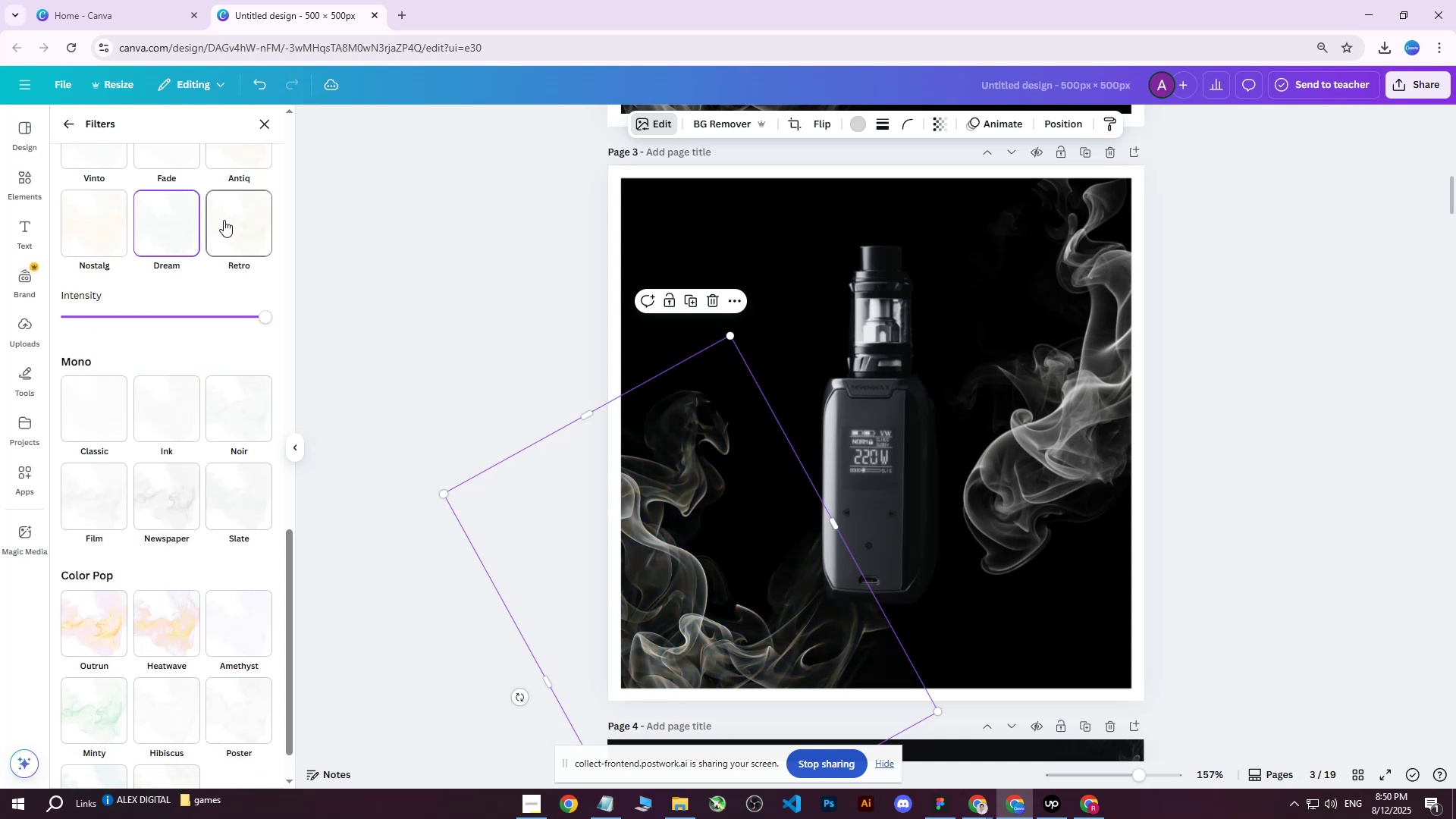 
triple_click([224, 220])
 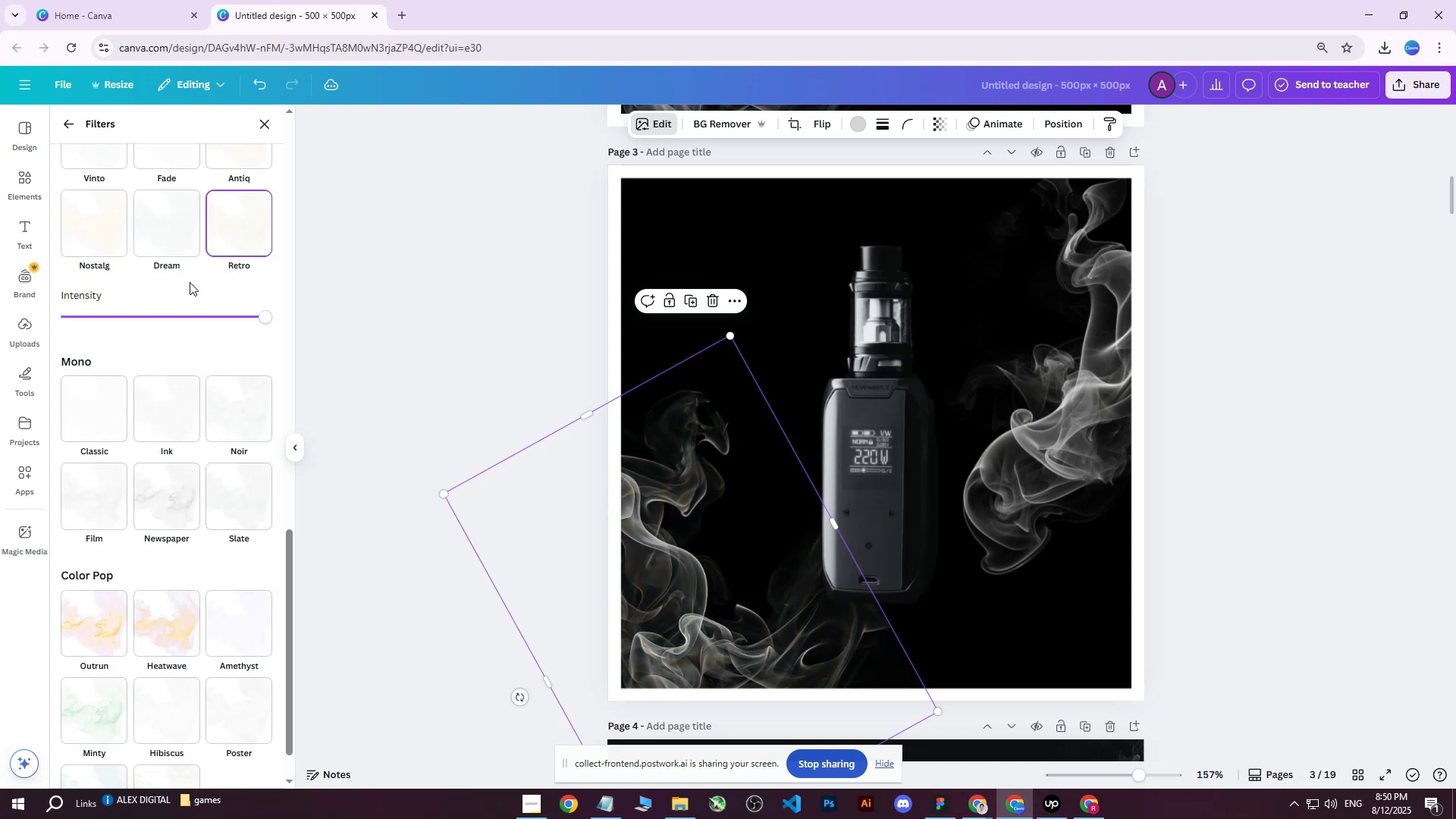 
scroll: coordinate [164, 373], scroll_direction: up, amount: 5.0
 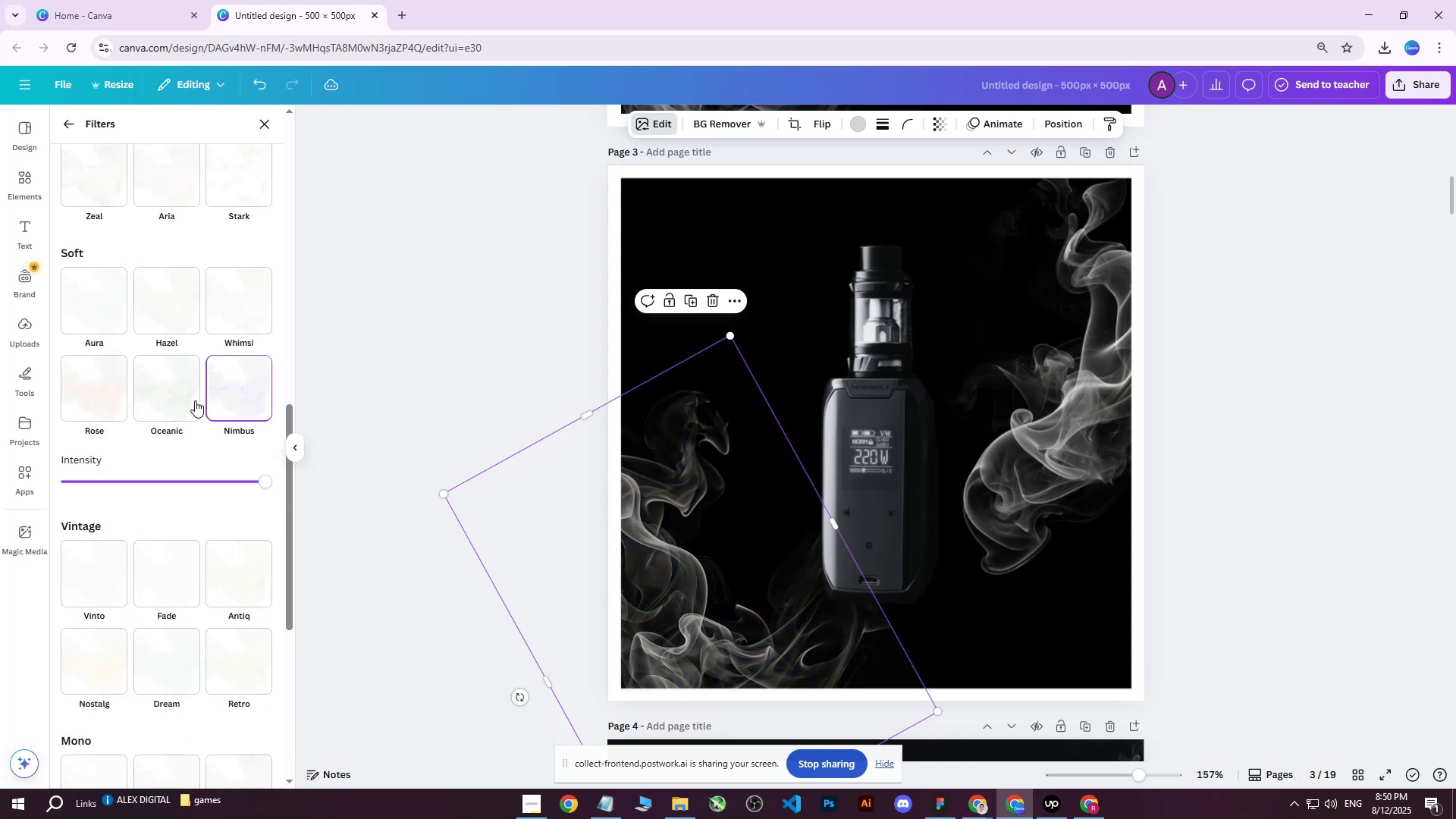 
double_click([171, 393])
 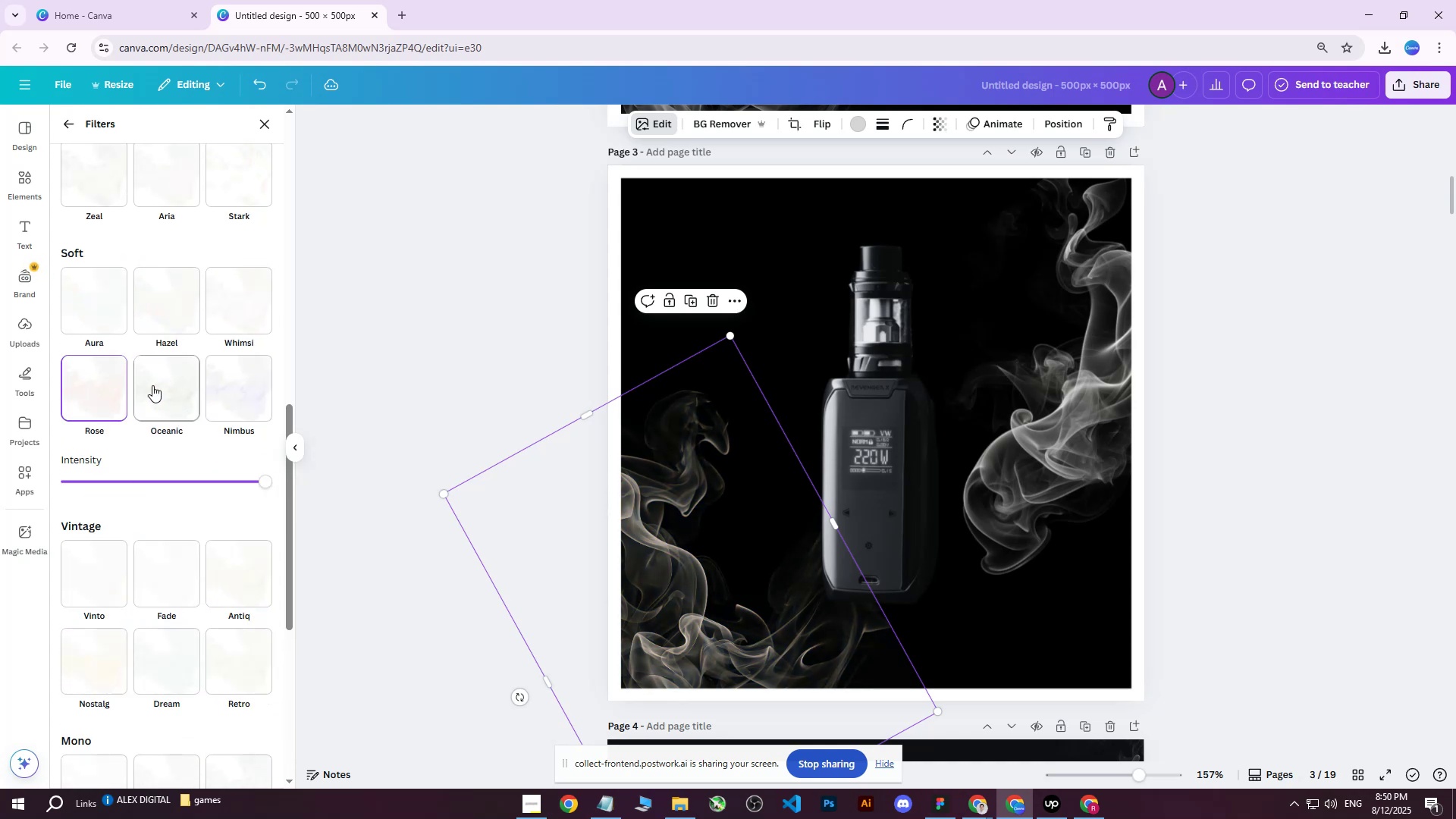 
left_click([168, 384])
 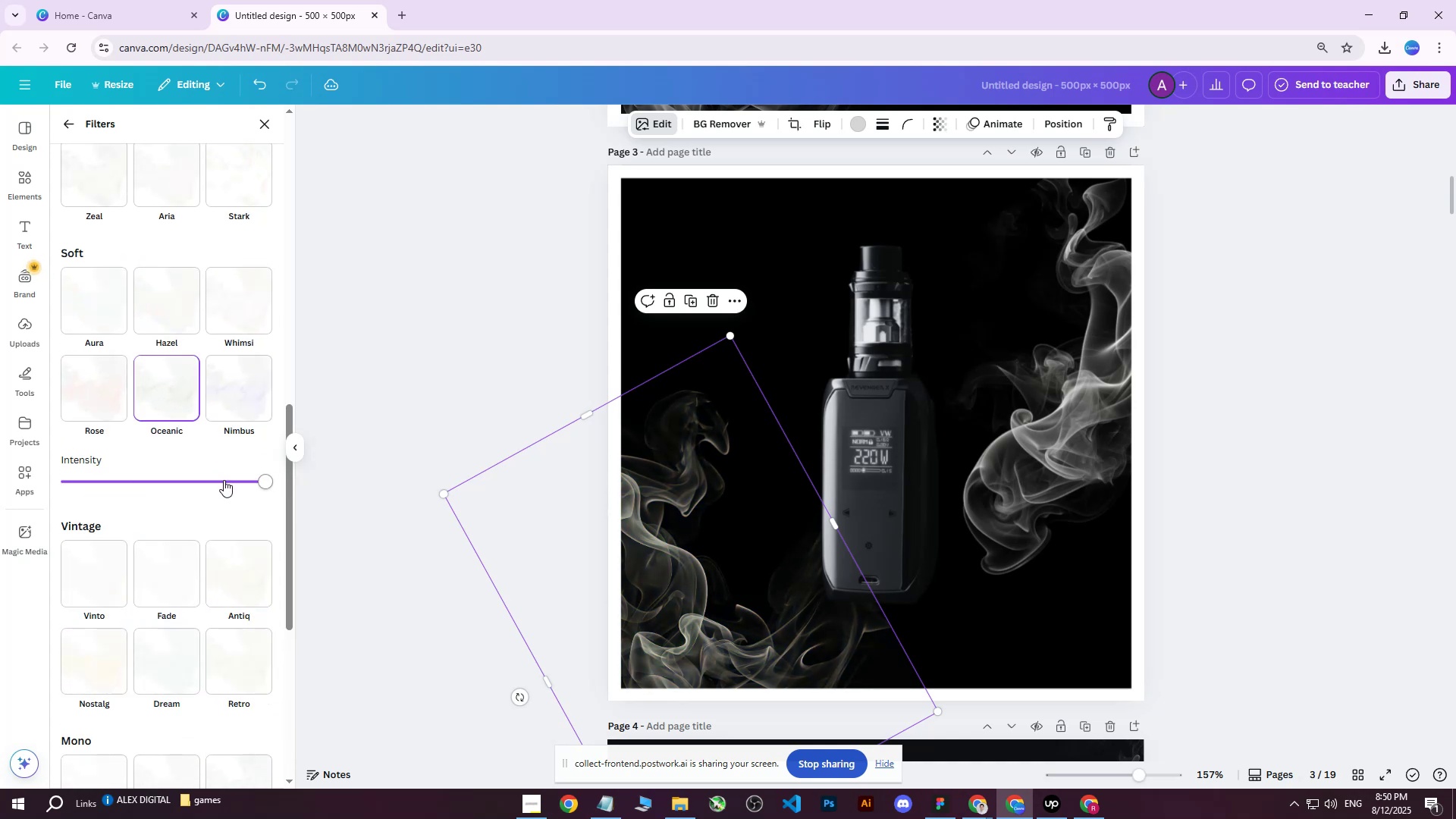 
left_click_drag(start_coordinate=[224, 481], to_coordinate=[287, 482])
 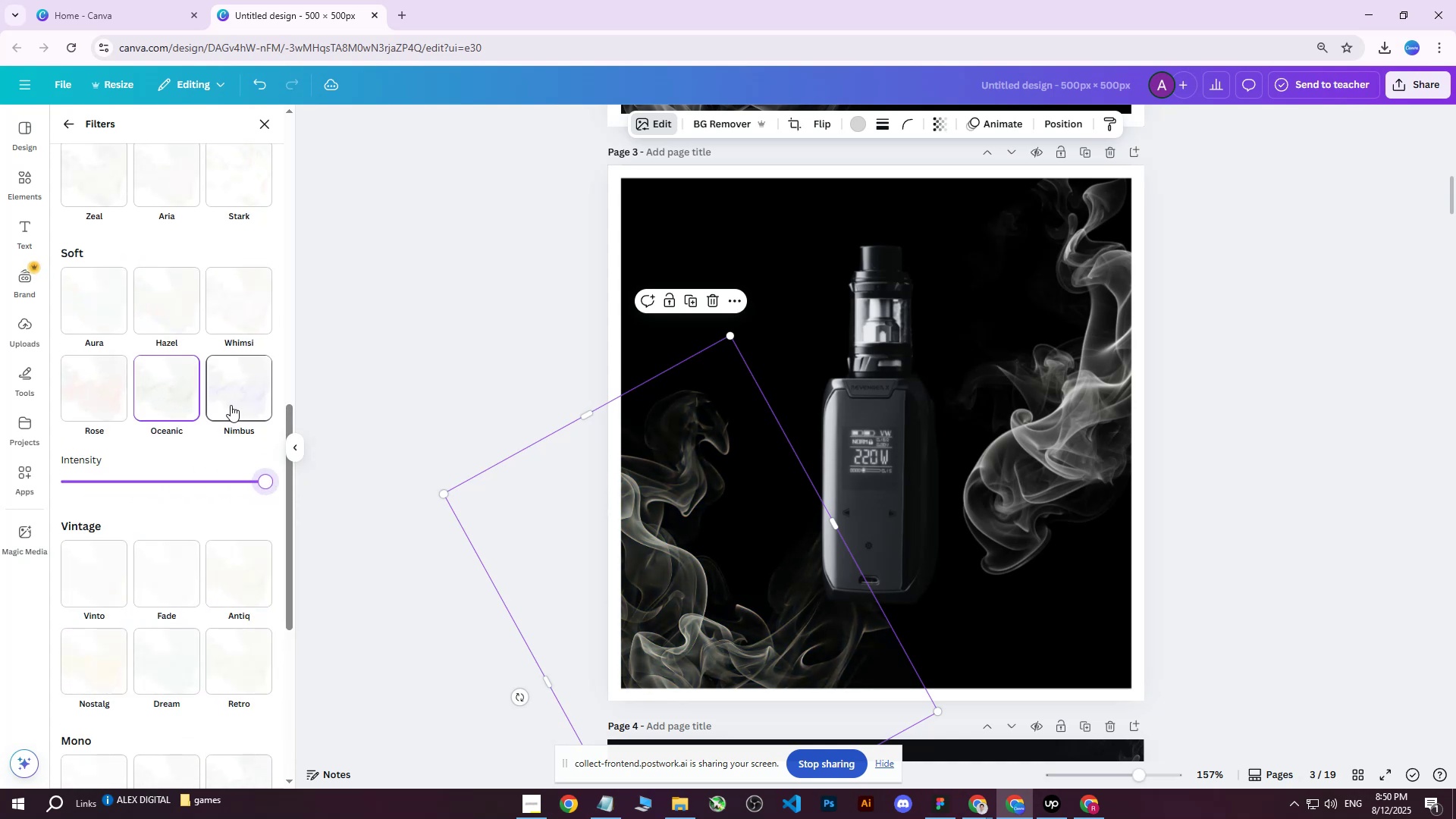 
key(Control+Z)
 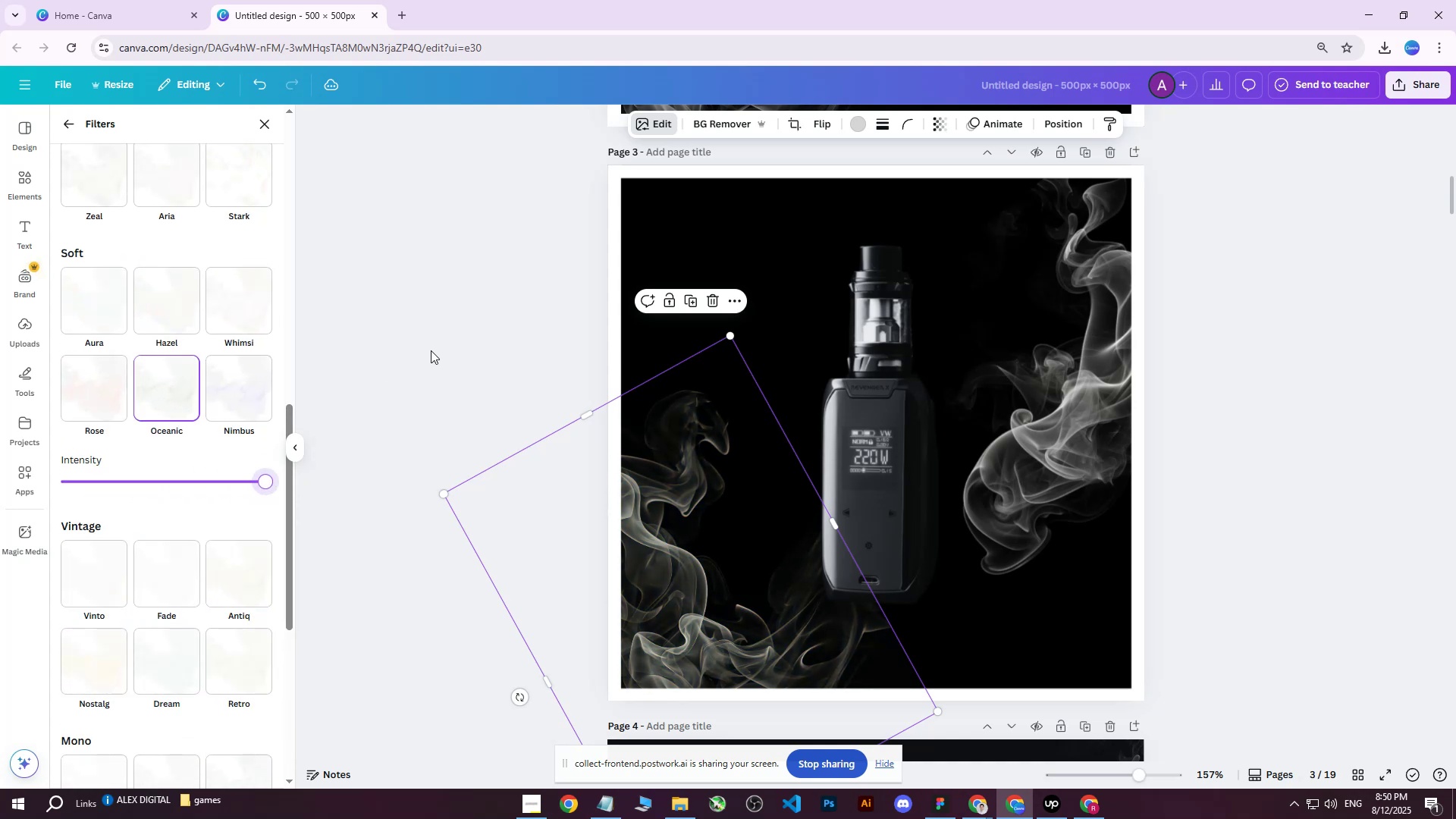 
left_click([431, 350])
 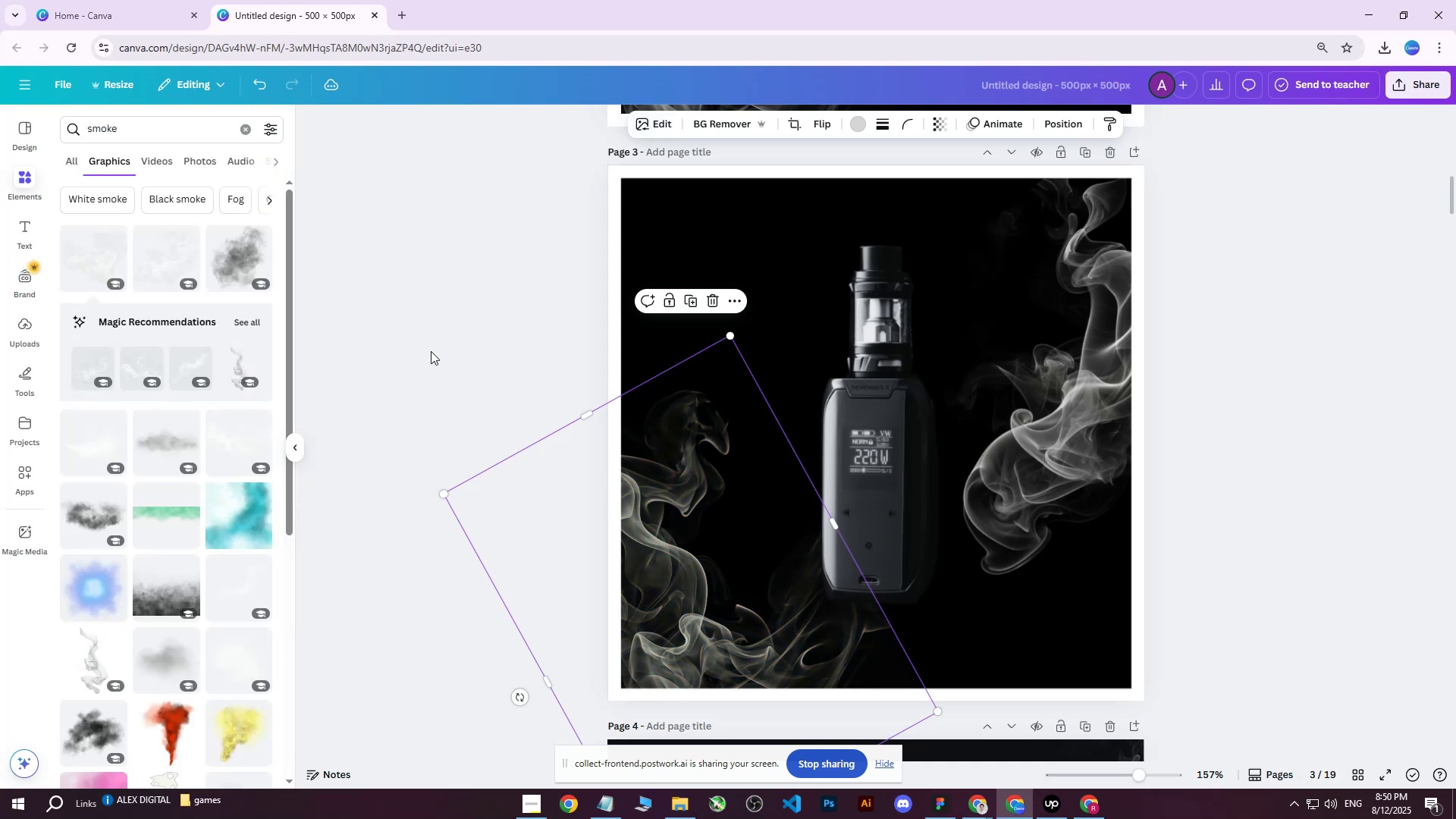 
left_click([431, 352])
 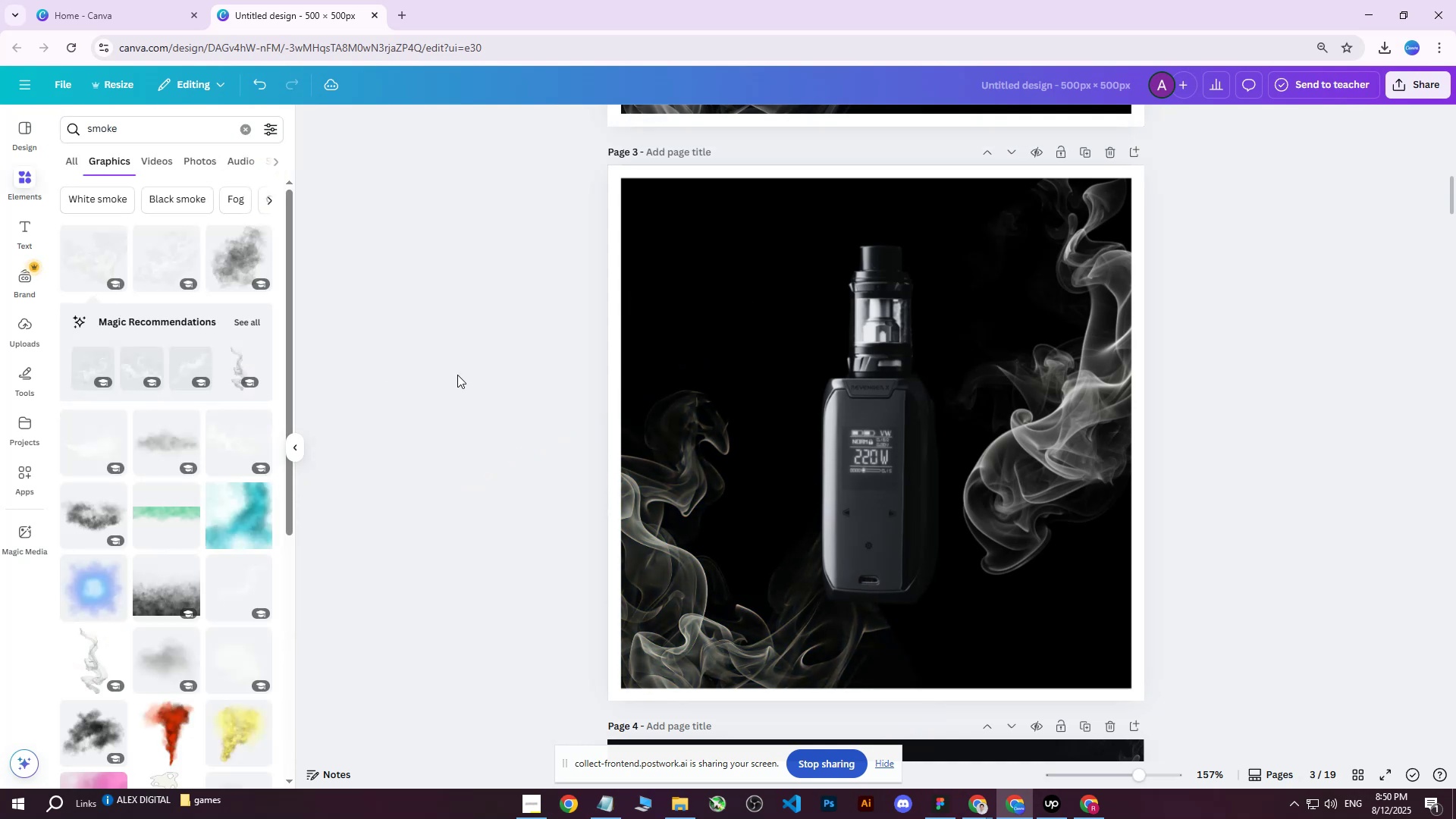 
scroll: coordinate [490, 477], scroll_direction: up, amount: 9.0
 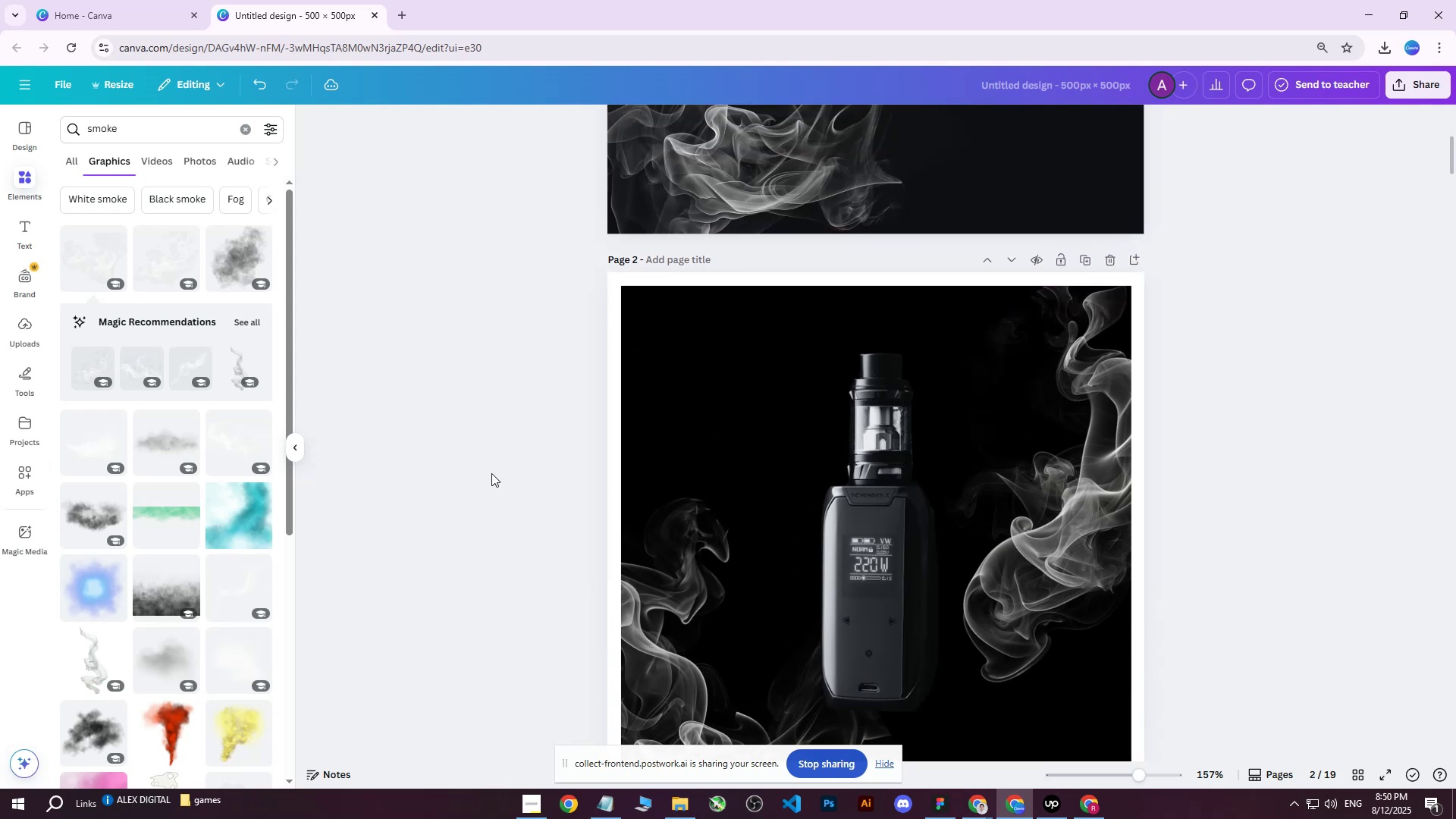 
scroll: coordinate [493, 473], scroll_direction: down, amount: 2.0
 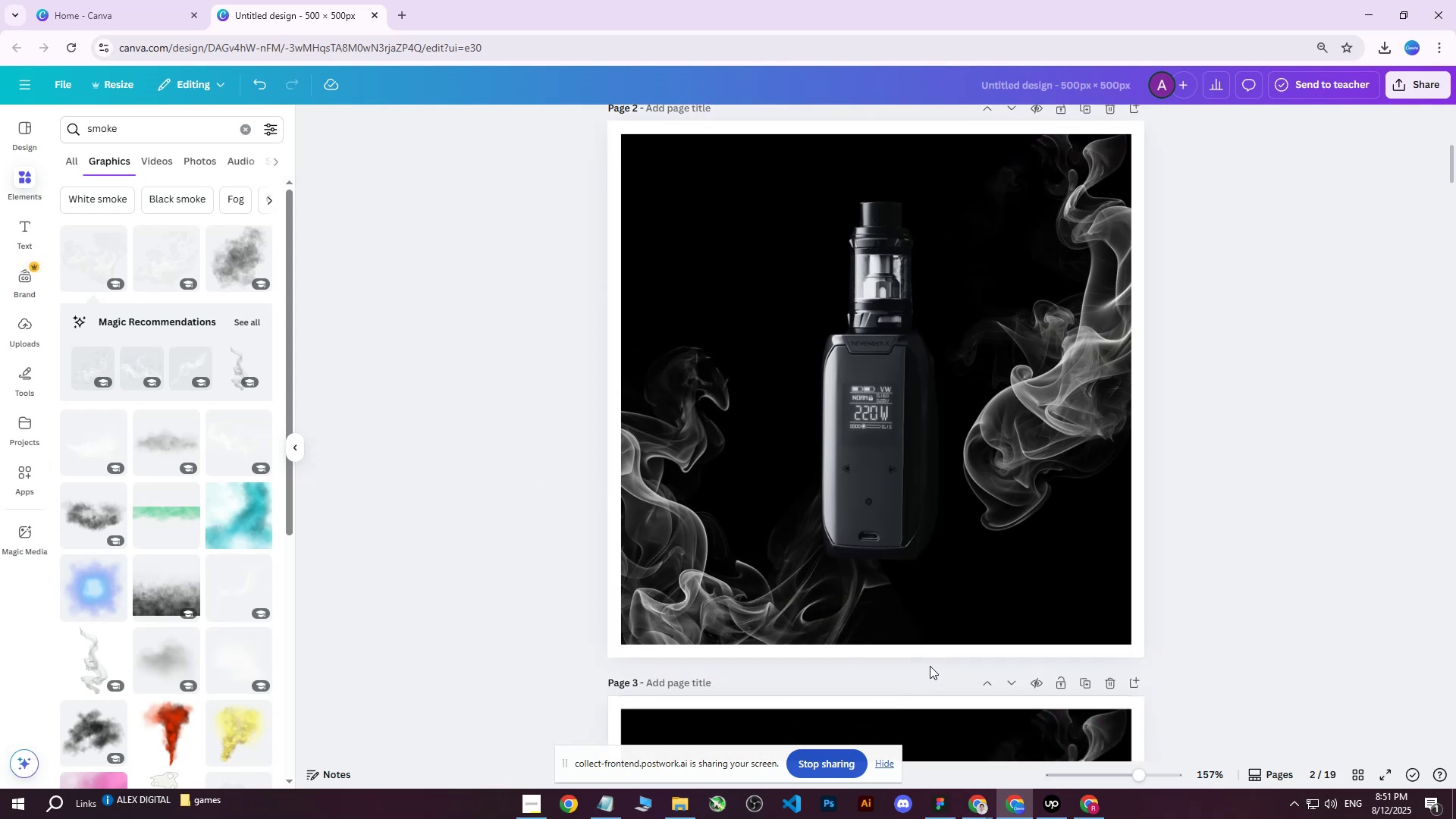 
wait(7.09)
 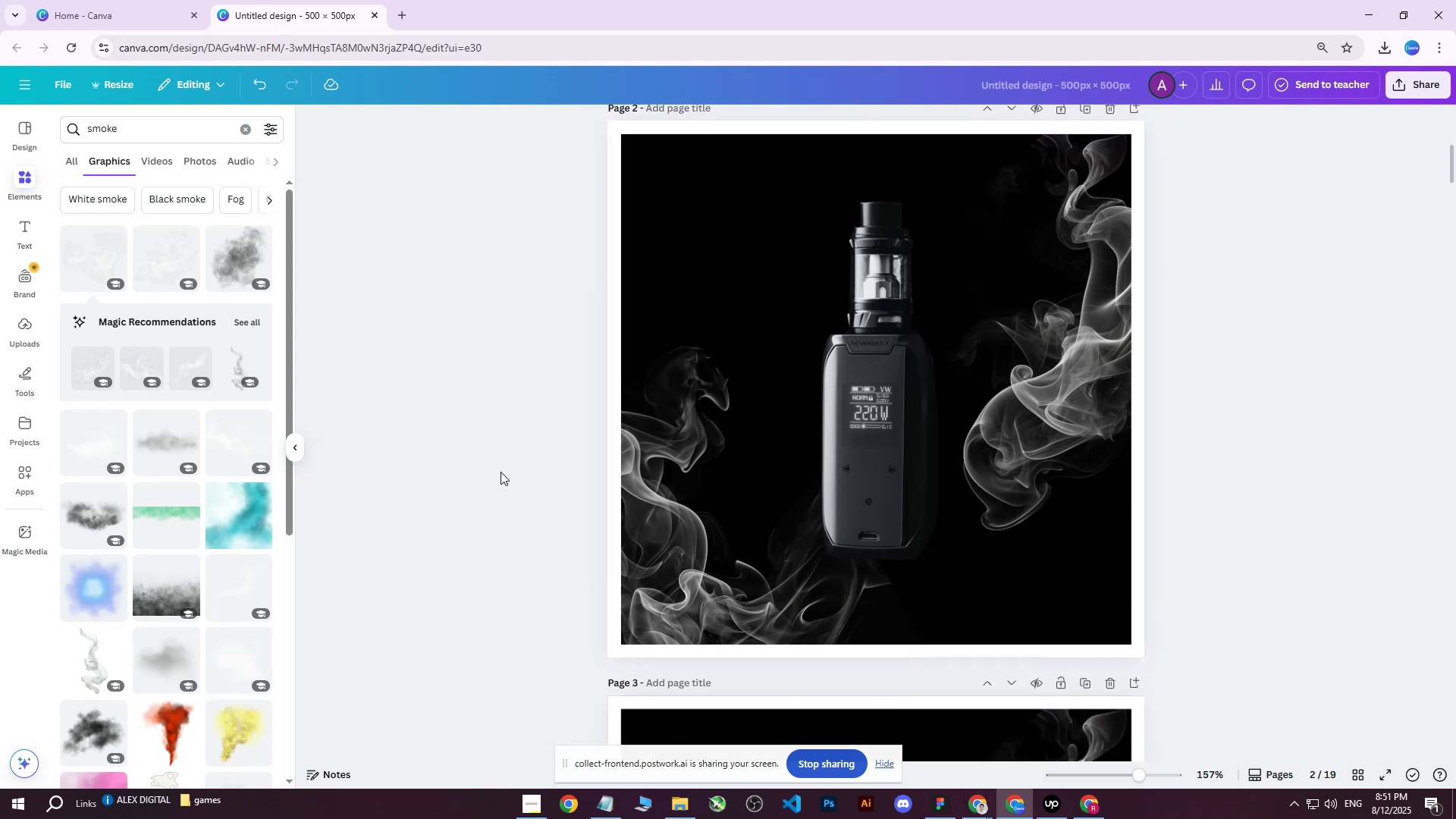 
left_click([1088, 800])
 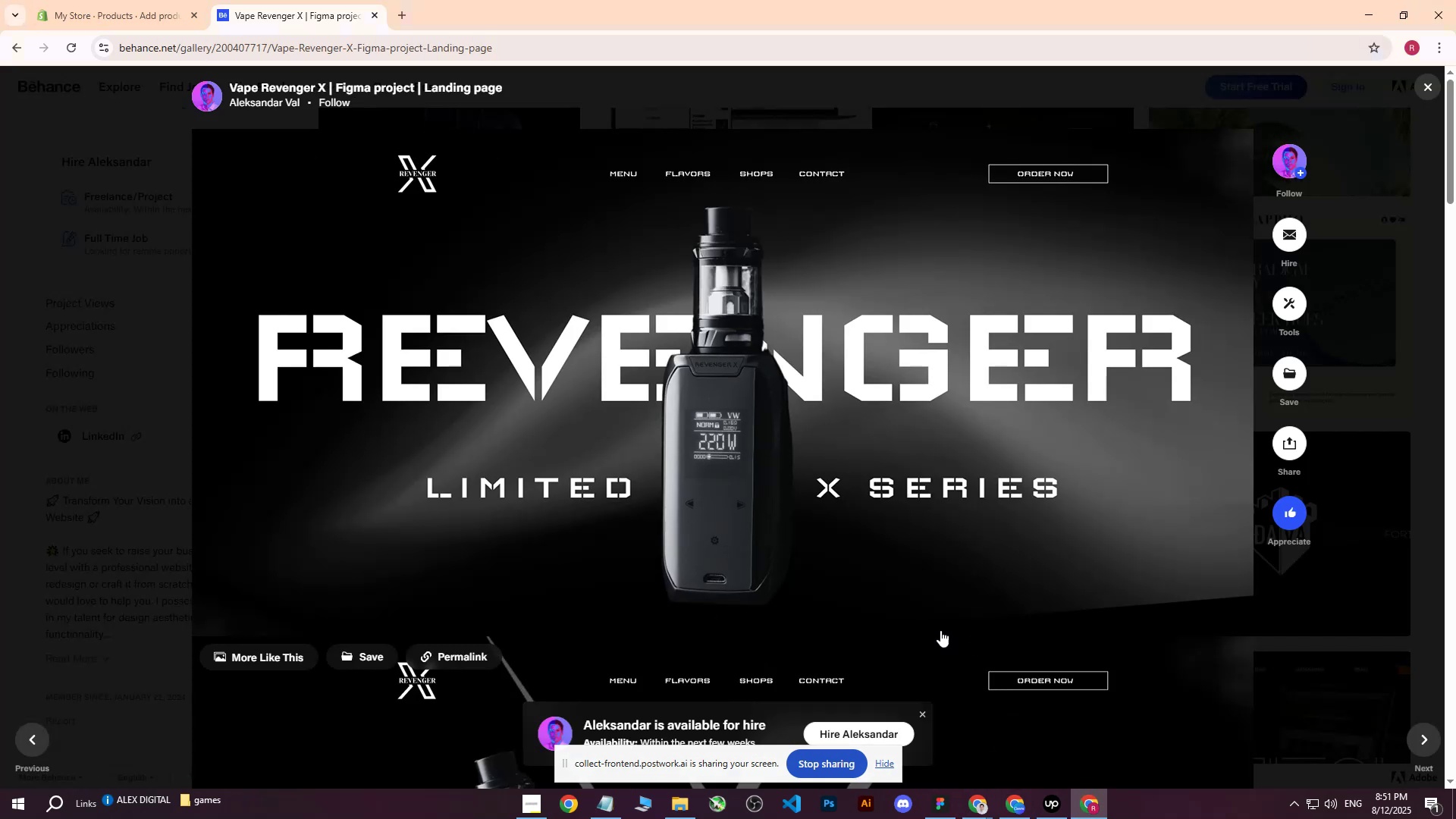 
left_click([86, 0])
 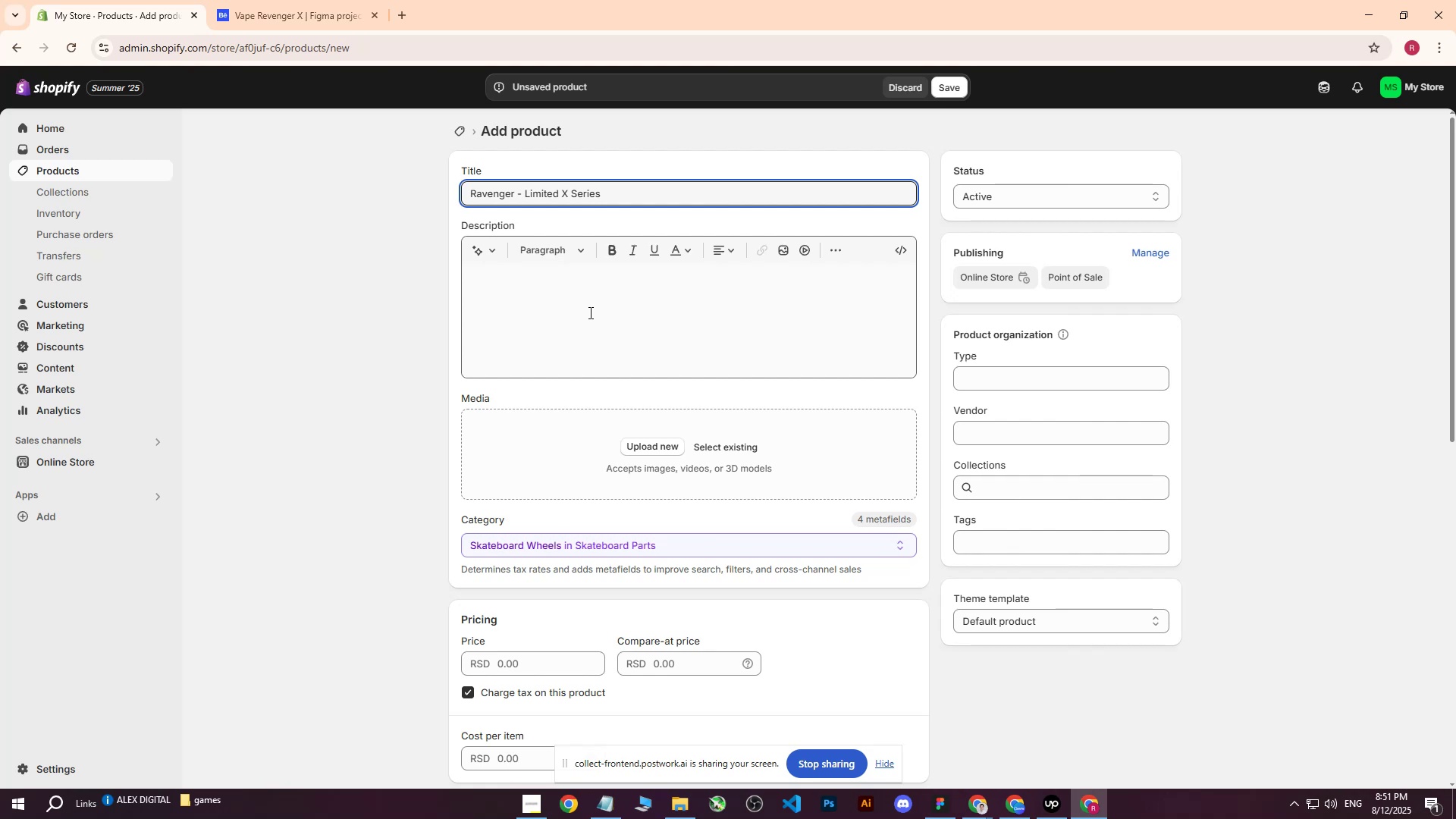 
left_click([588, 307])
 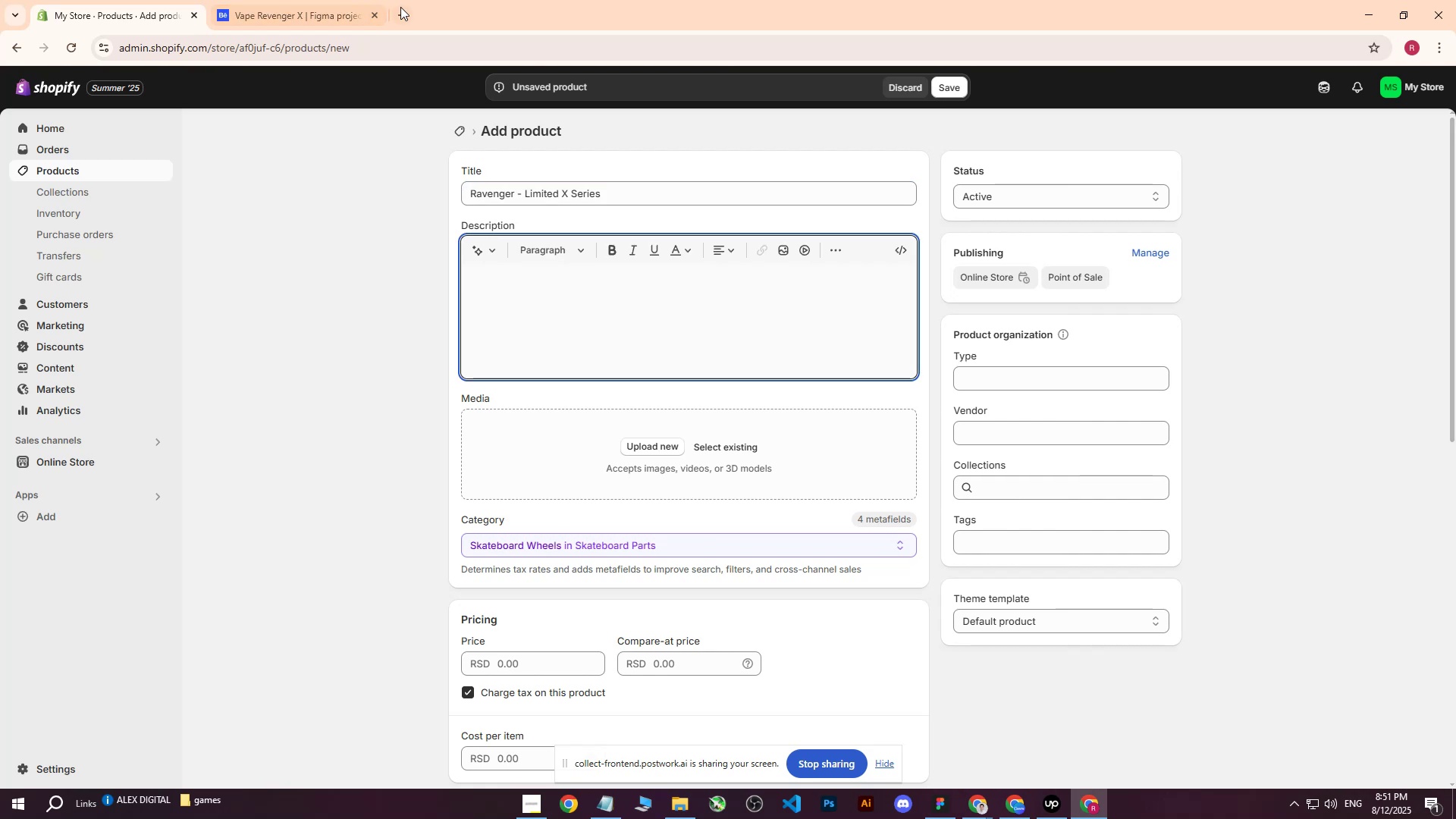 
left_click([404, 8])
 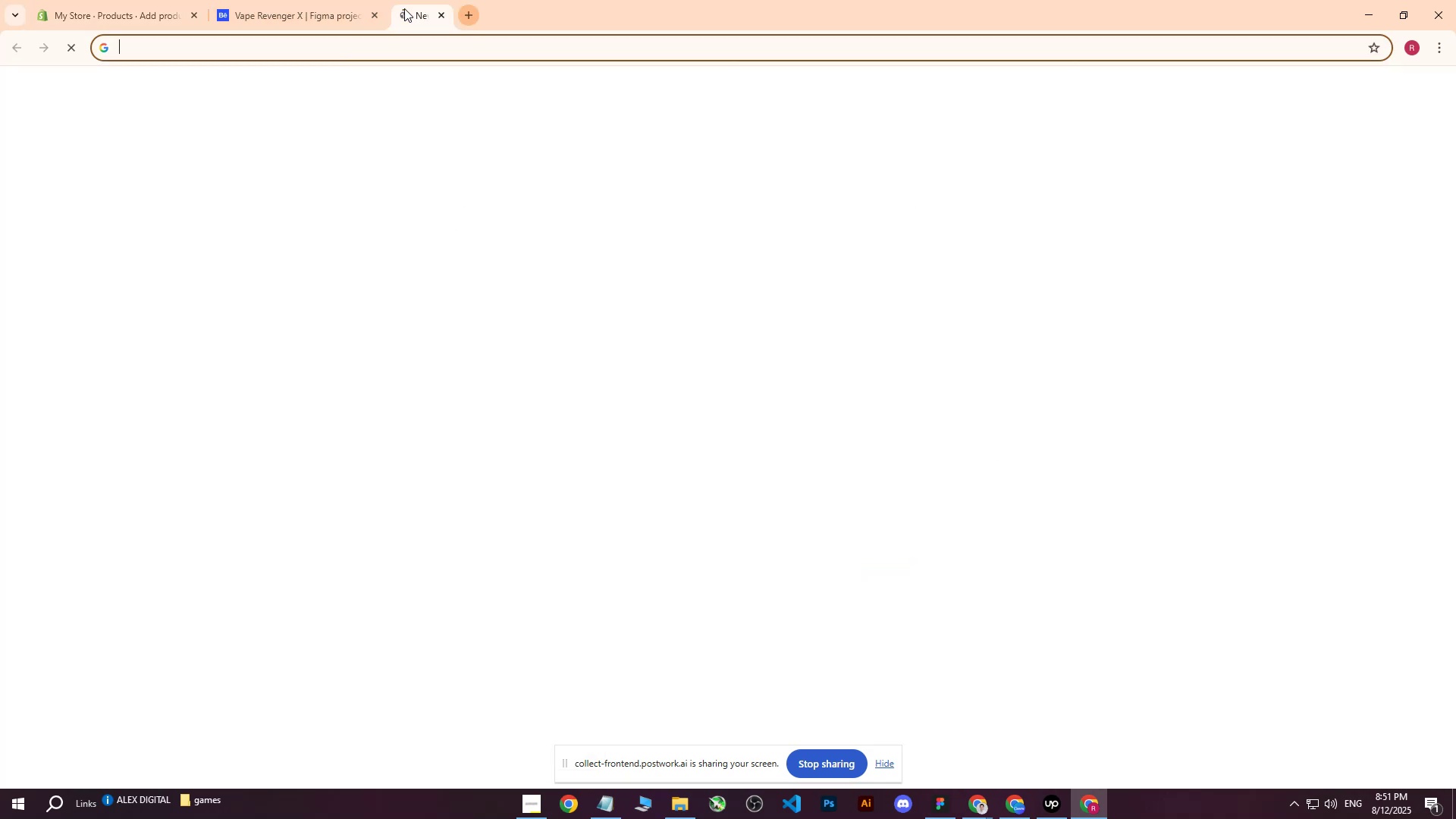 
hold_key(key=C, duration=10.52)
 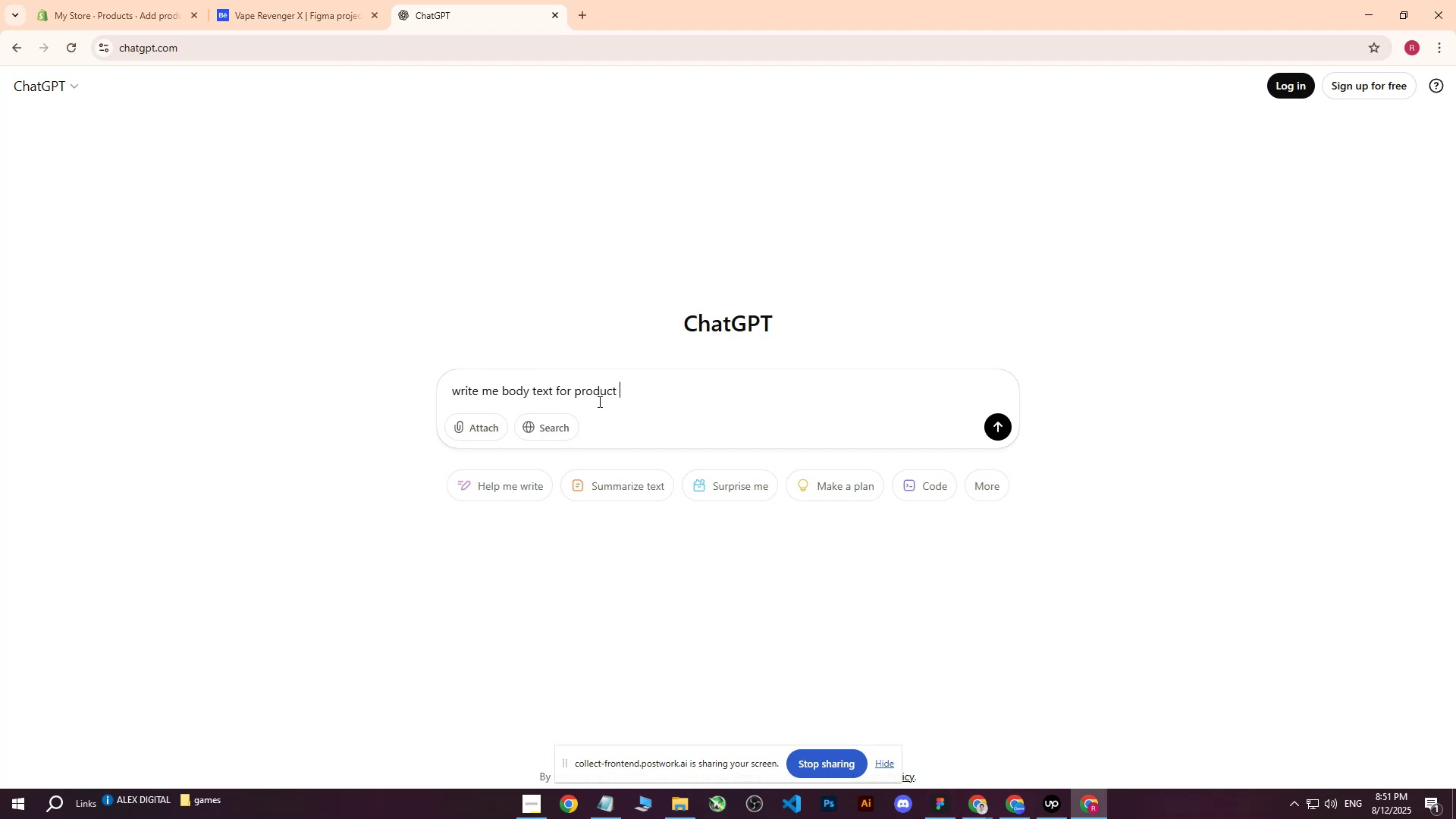 
type(hat gpt)
 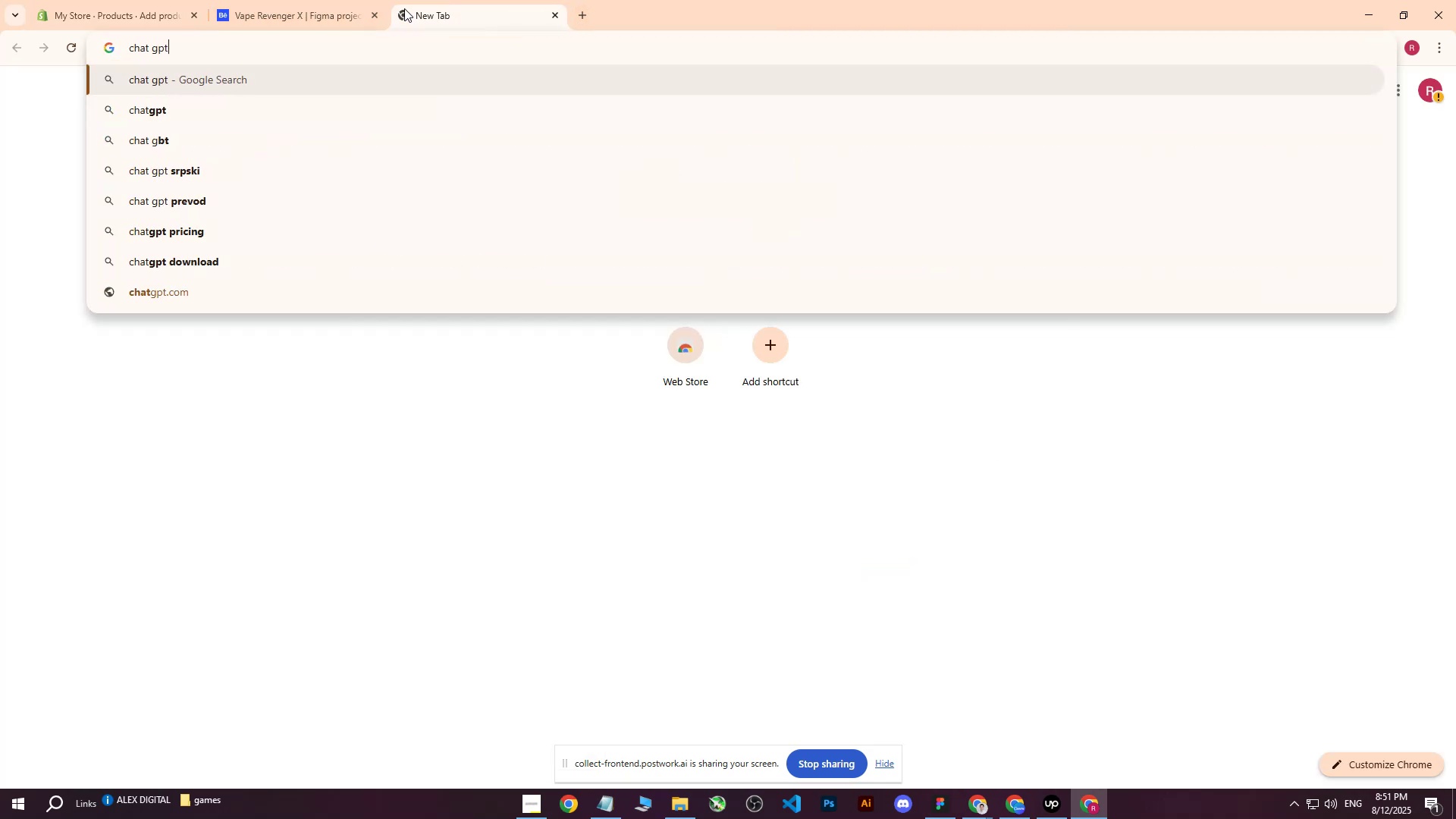 
key(Enter)
 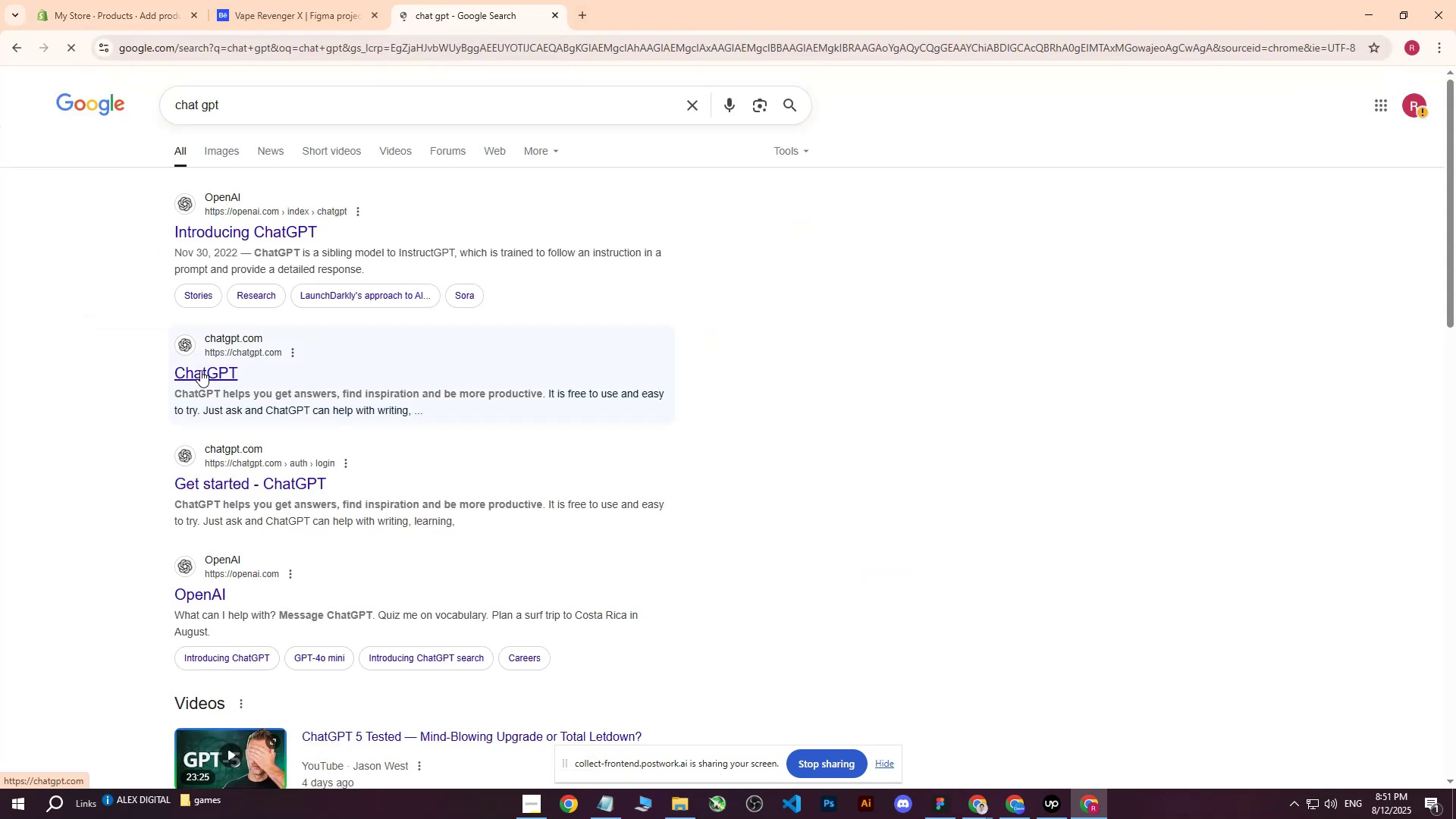 
left_click([200, 370])
 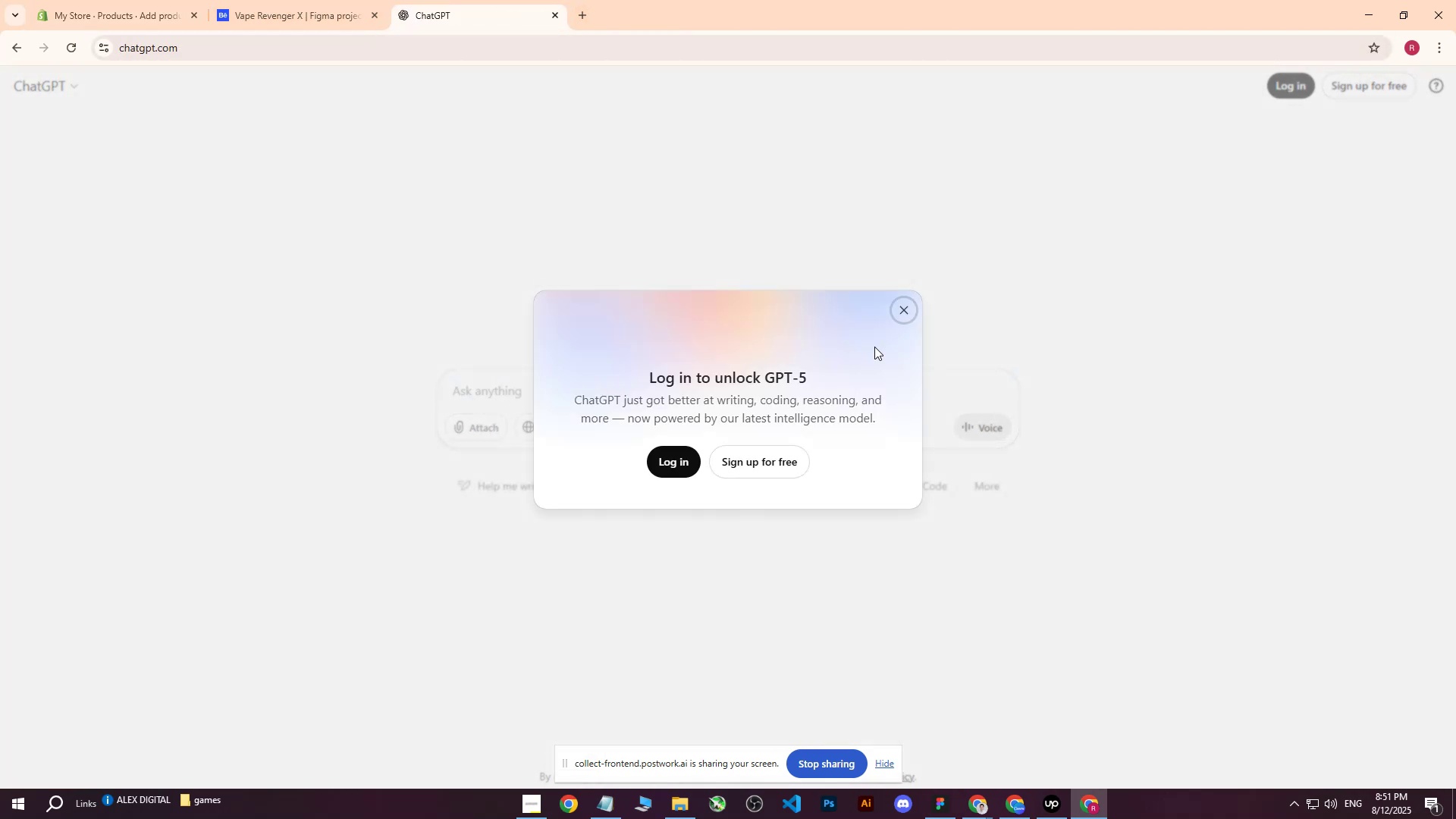 
left_click([900, 309])
 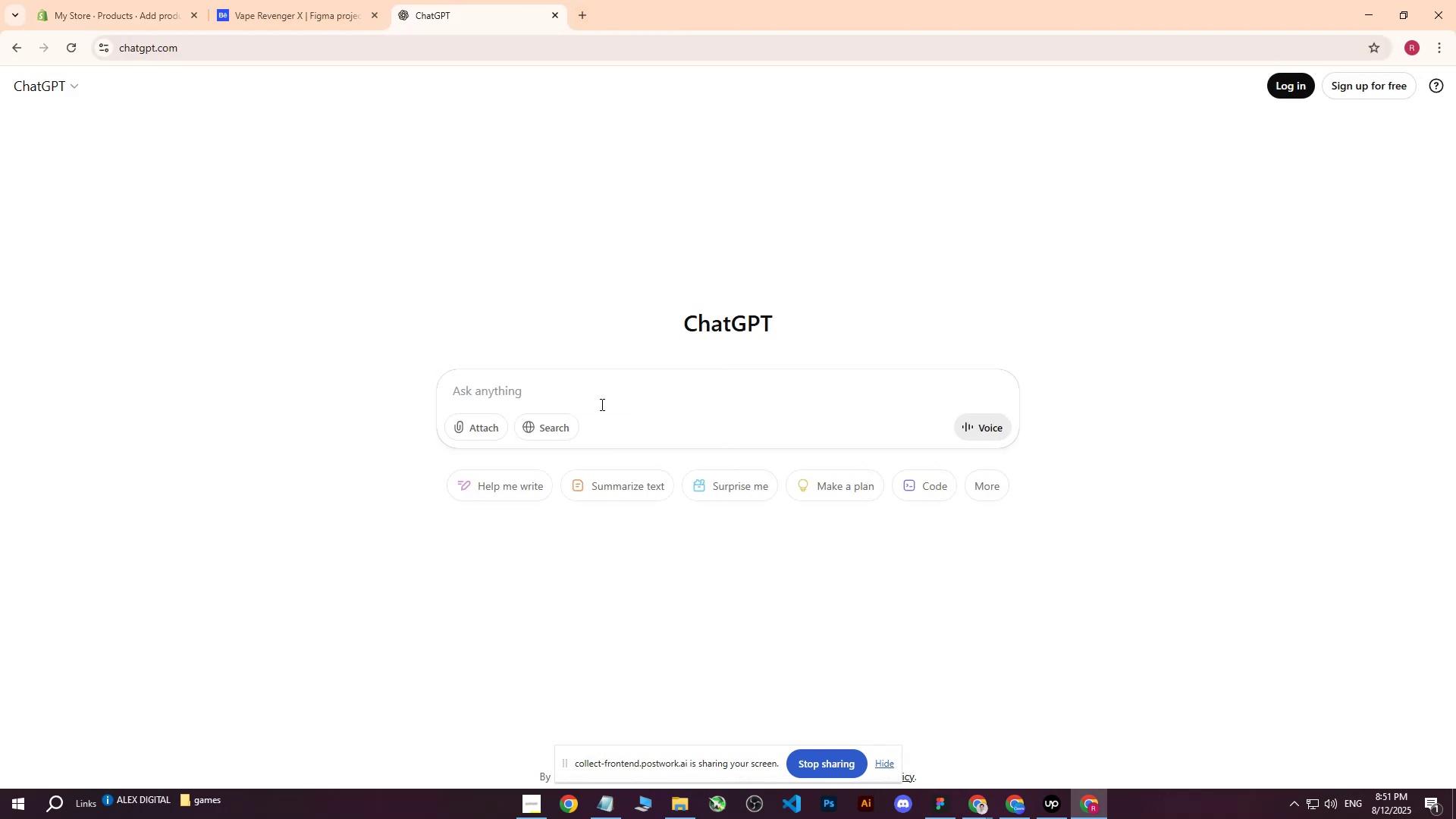 
left_click([598, 401])
 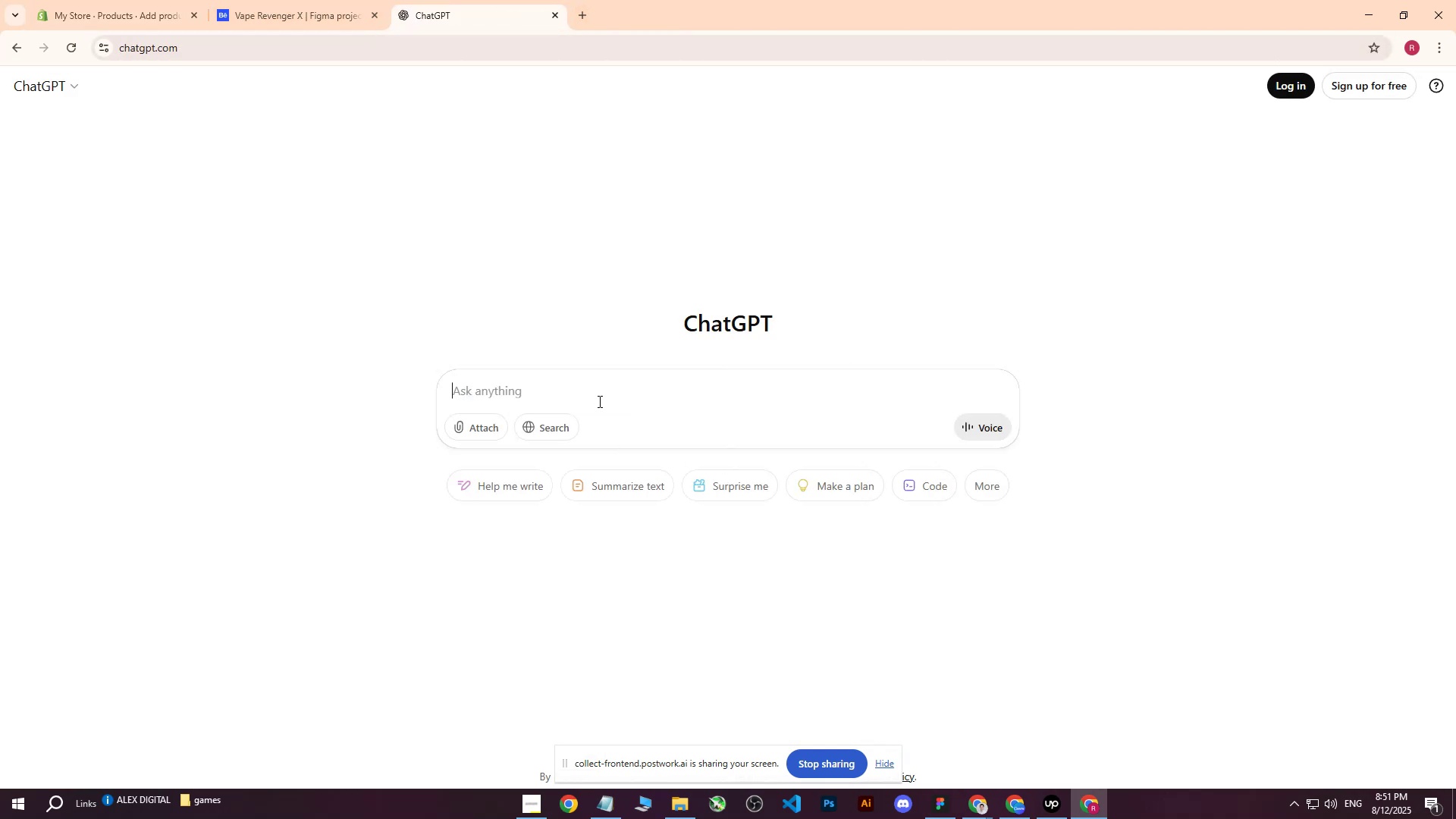 
type(write me body text for produt Revenger X limited series which is a v)
key(Backspace)
type(Vape)
 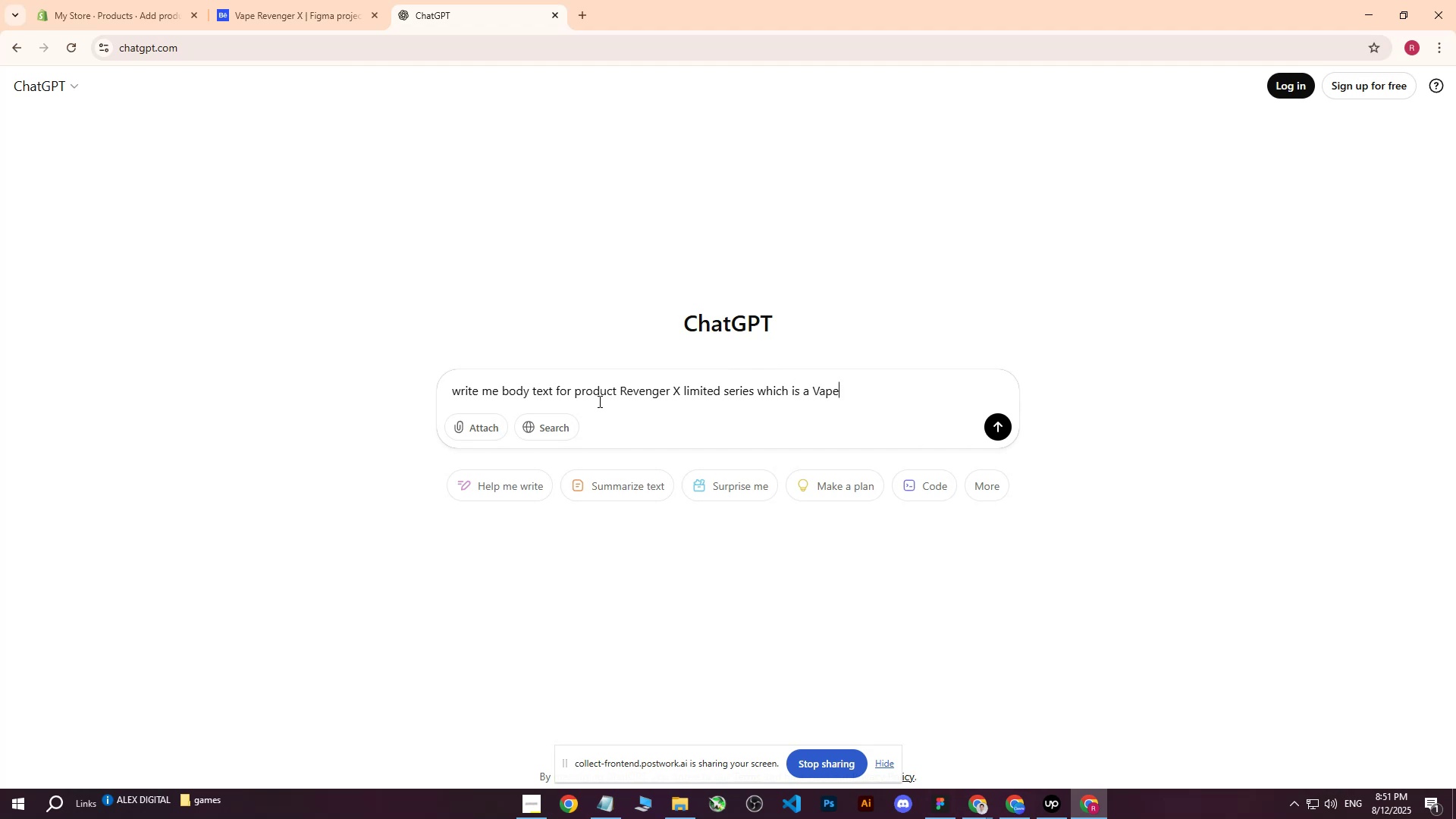 
key(Enter)
 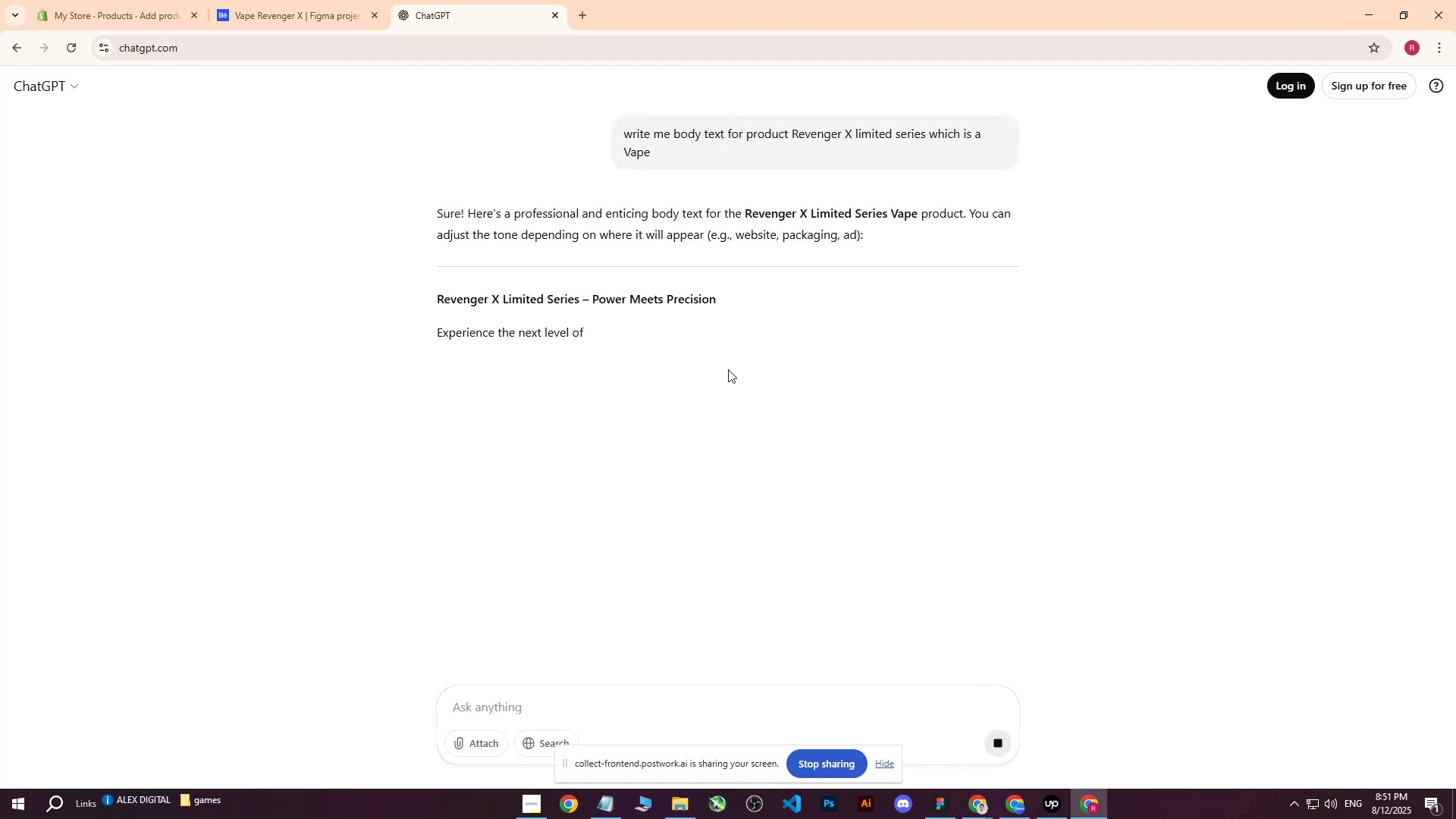 
wait(8.01)
 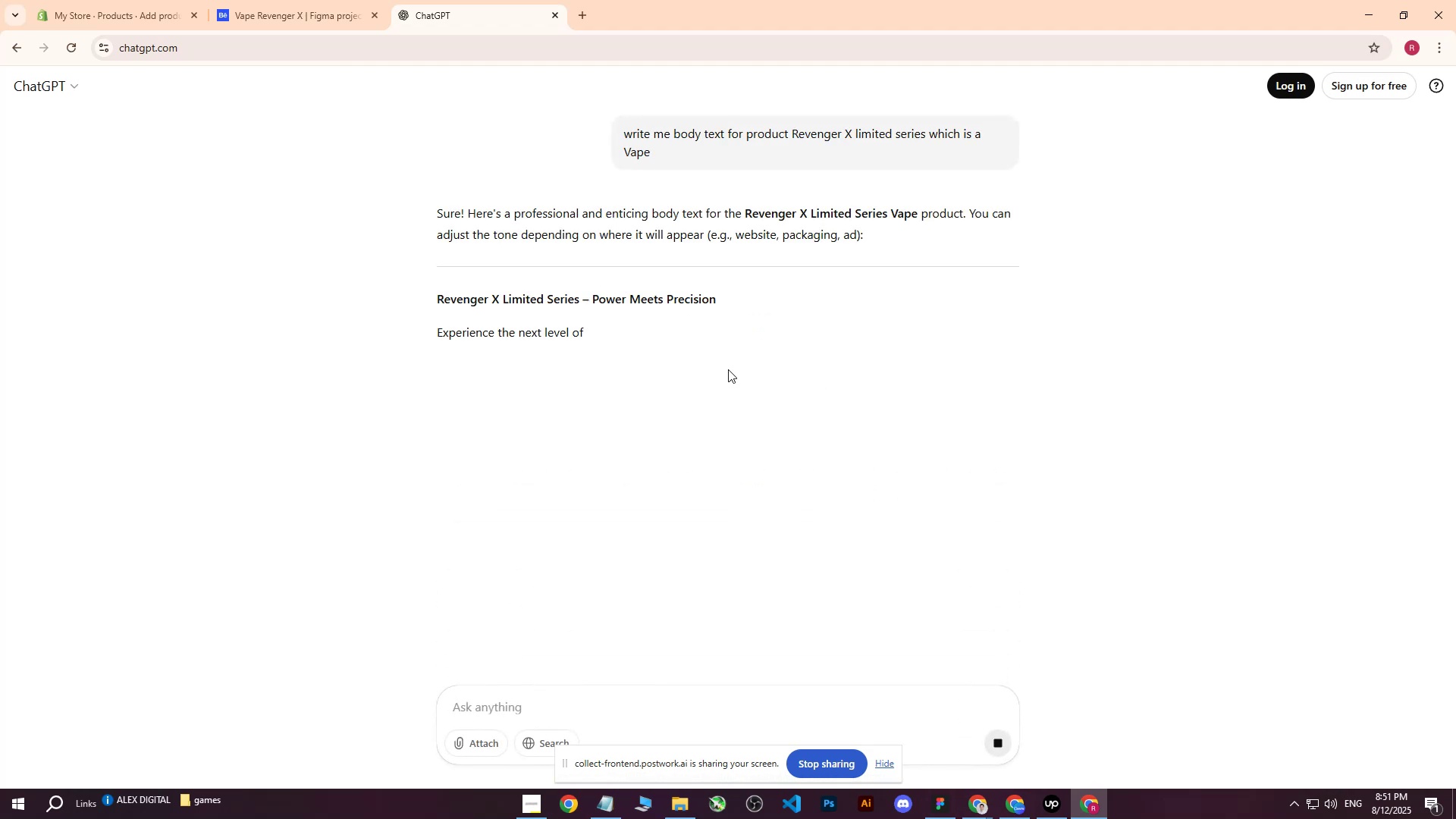 
left_click_drag(start_coordinate=[438, 331], to_coordinate=[935, 533])
 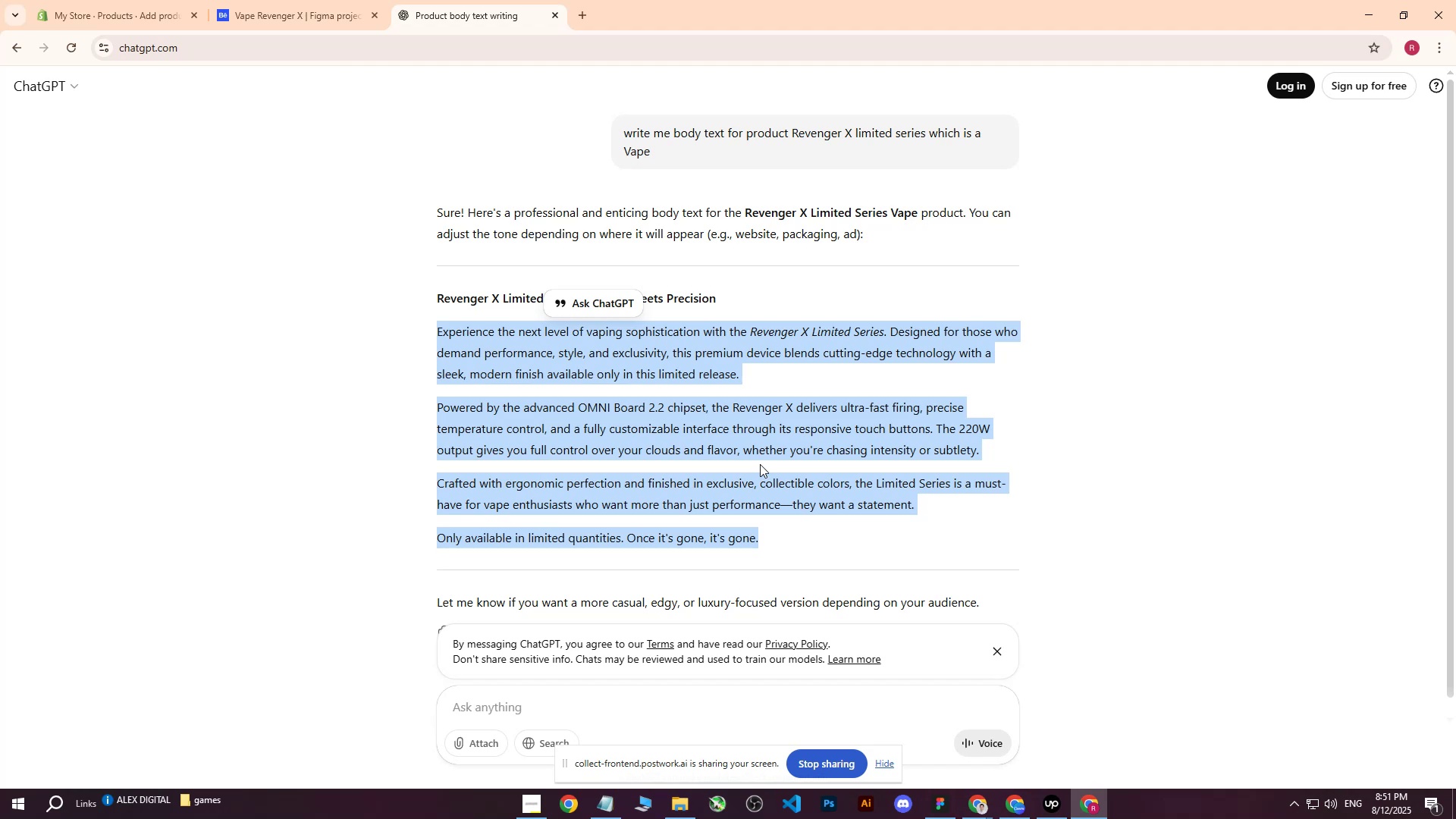 
key(Control+C)
 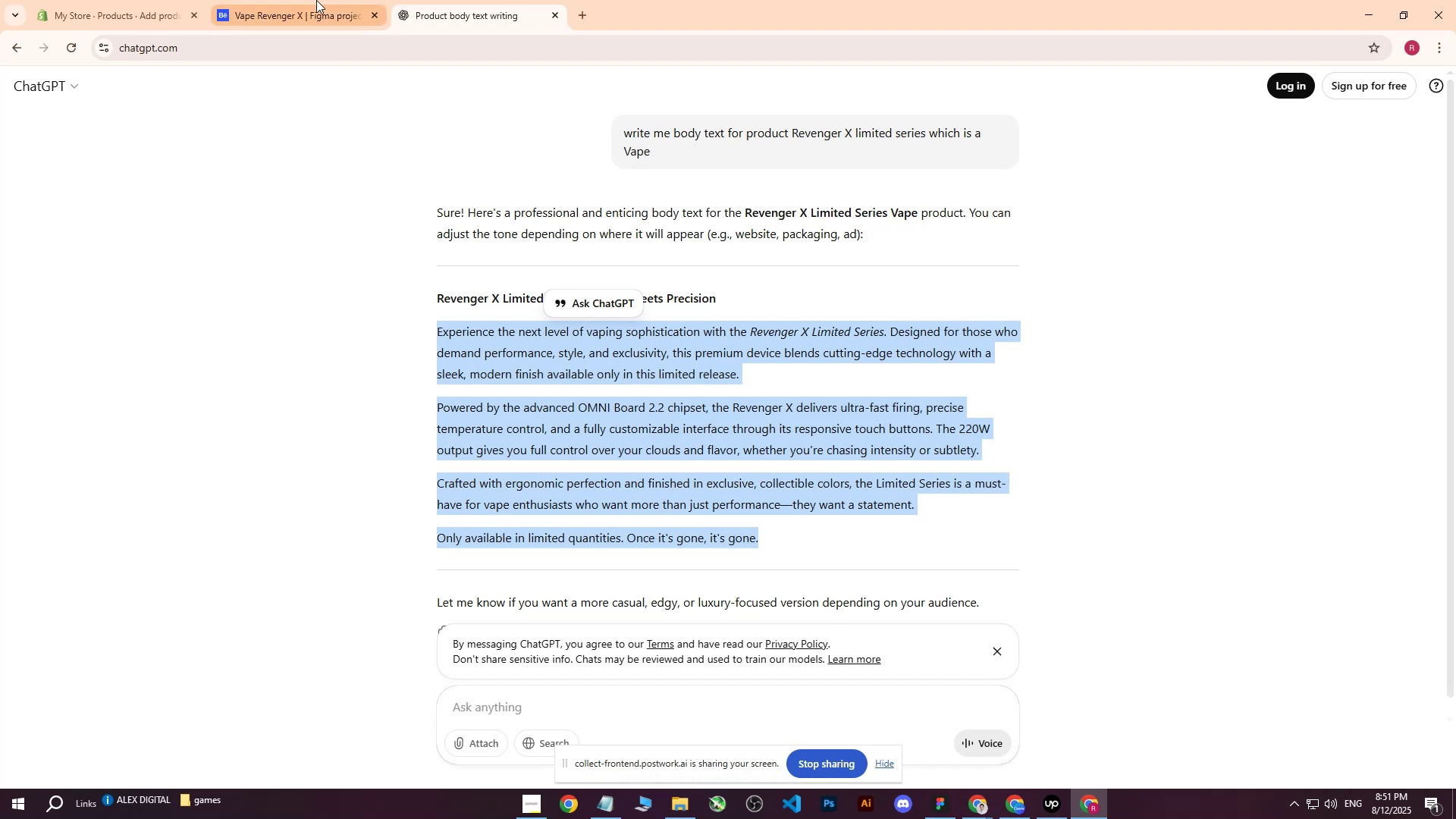 
left_click([300, 0])
 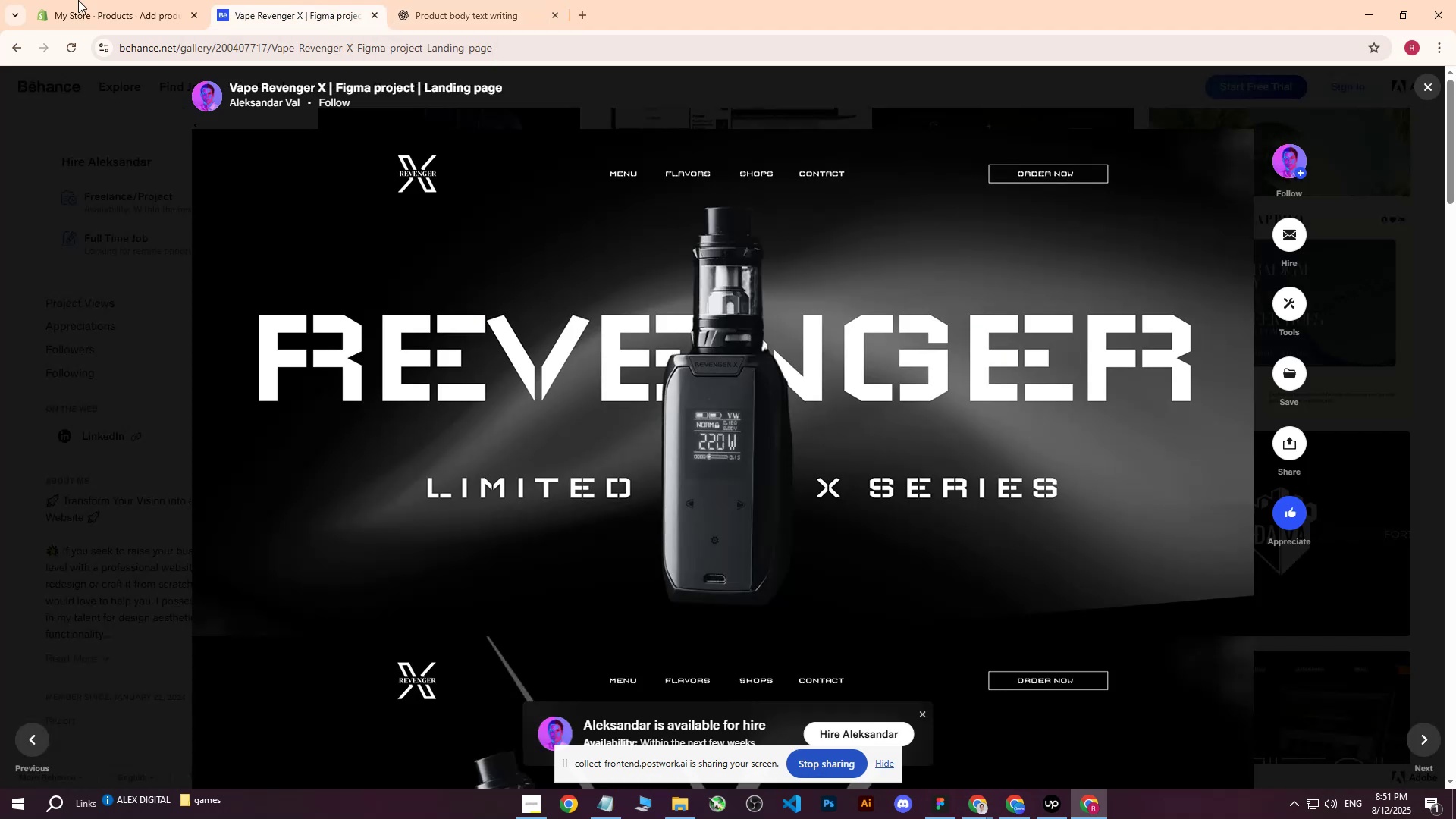 
left_click([76, 0])
 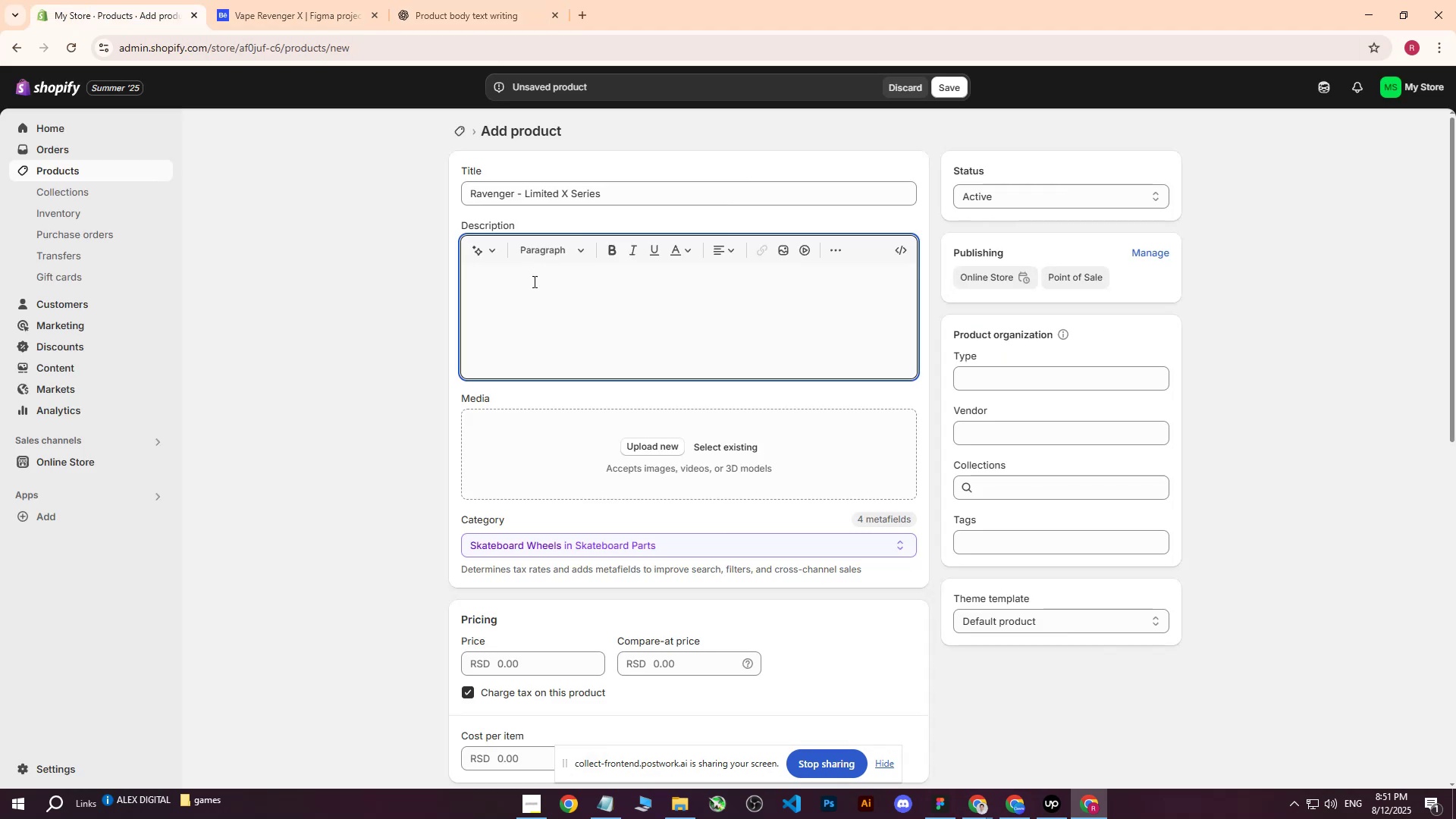 
left_click([529, 290])
 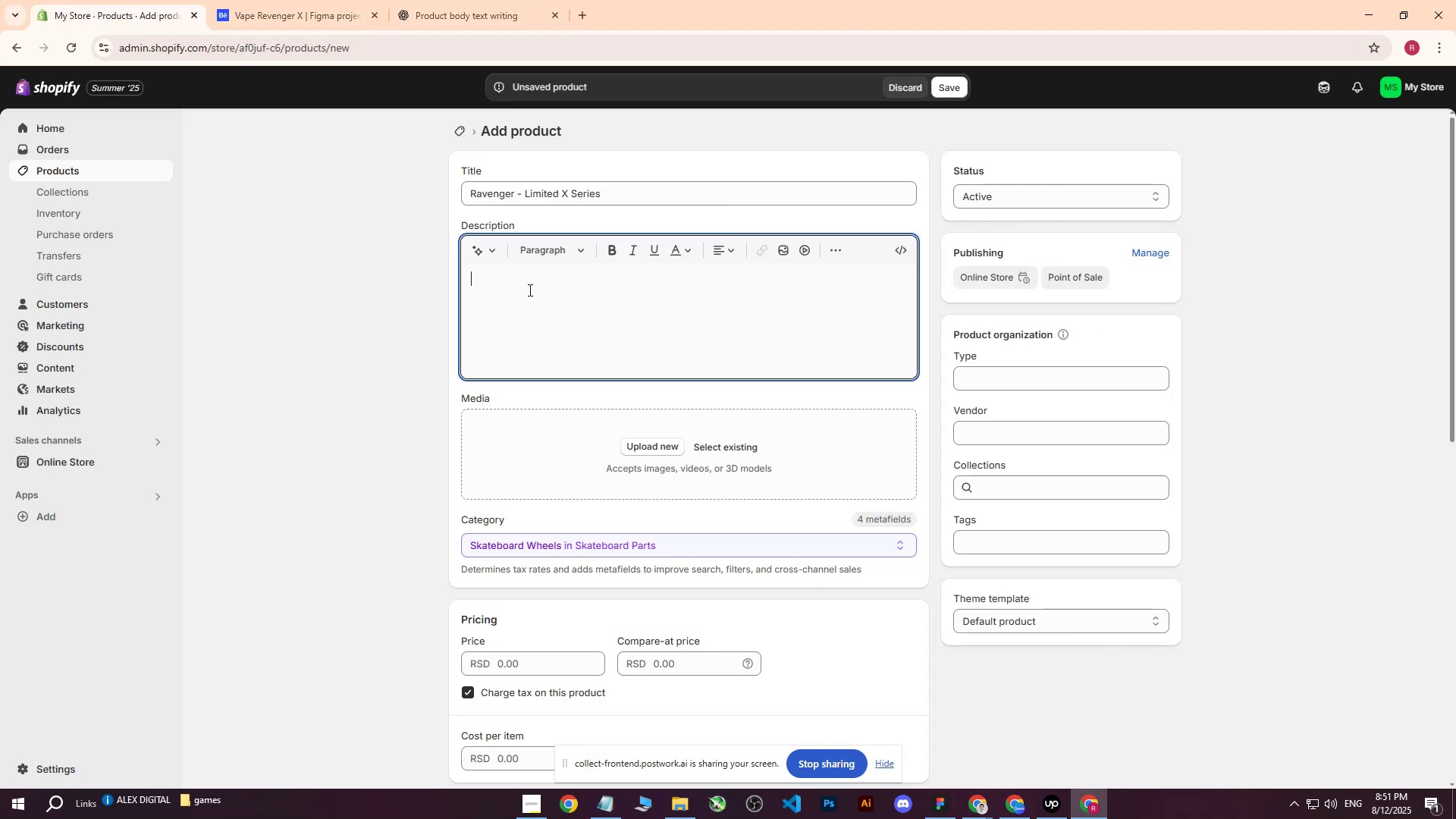 
key(Control+ControlLeft)
 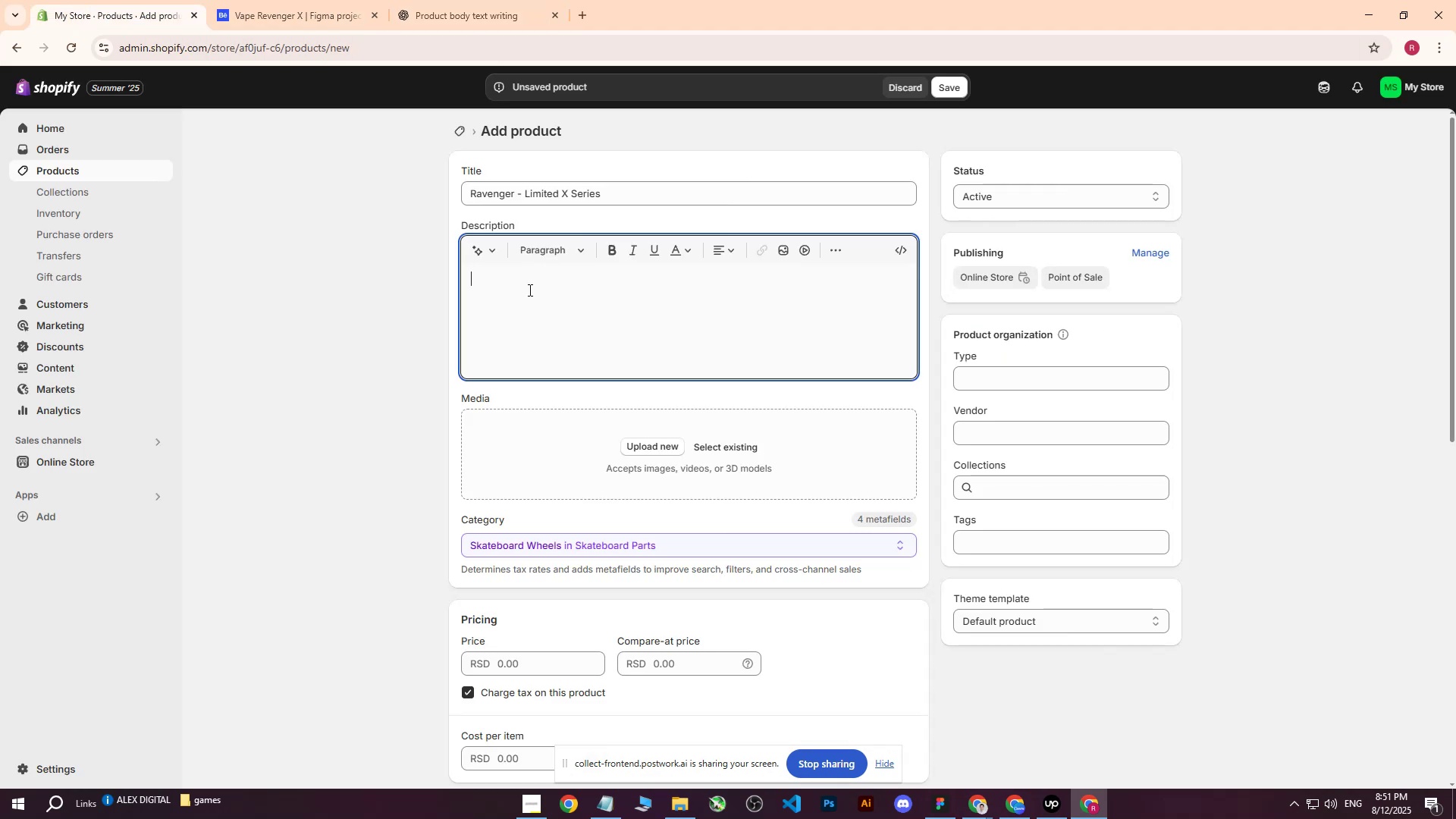 
key(Control+V)
 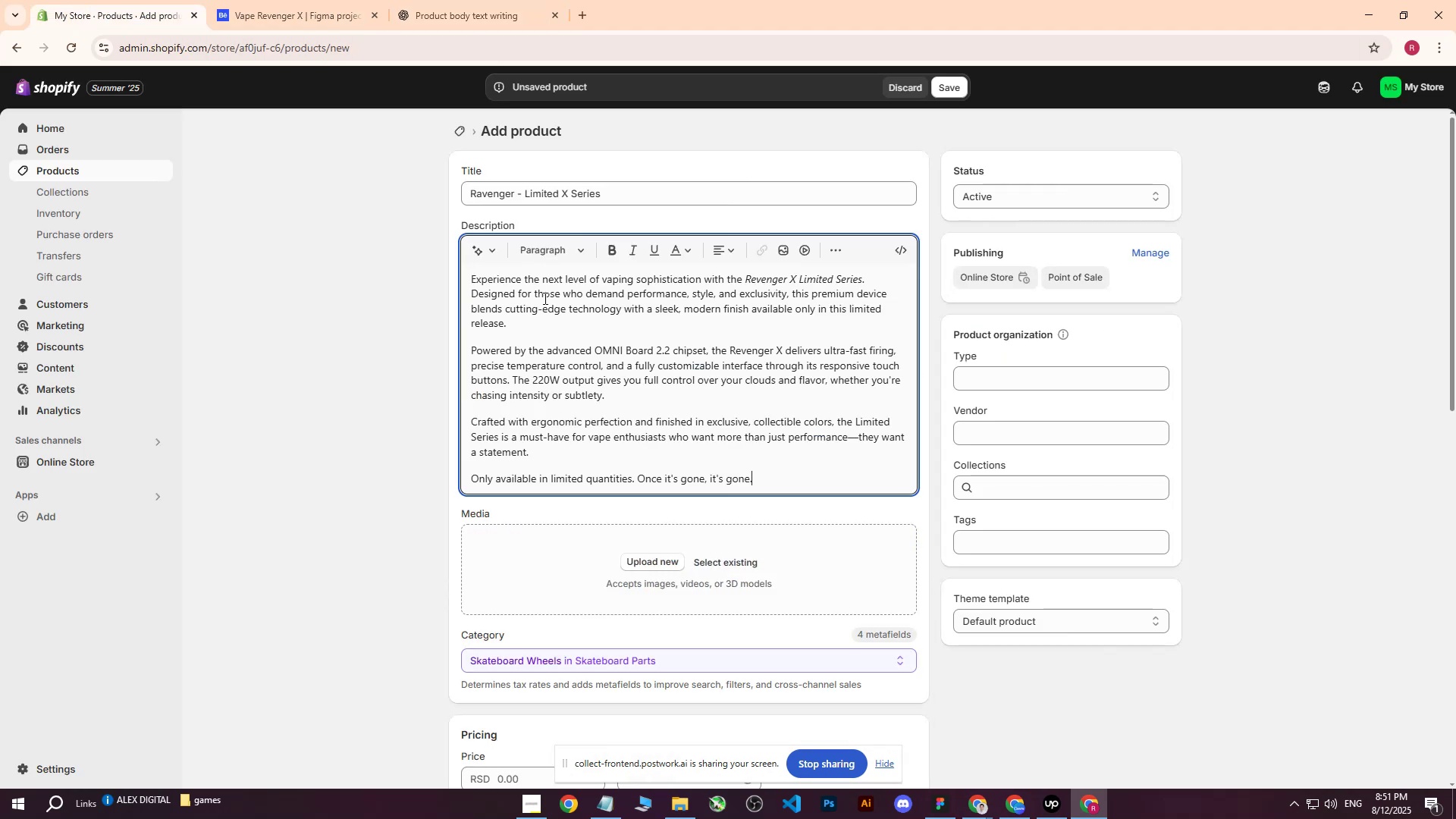 
scroll: coordinate [554, 357], scroll_direction: up, amount: 4.0
 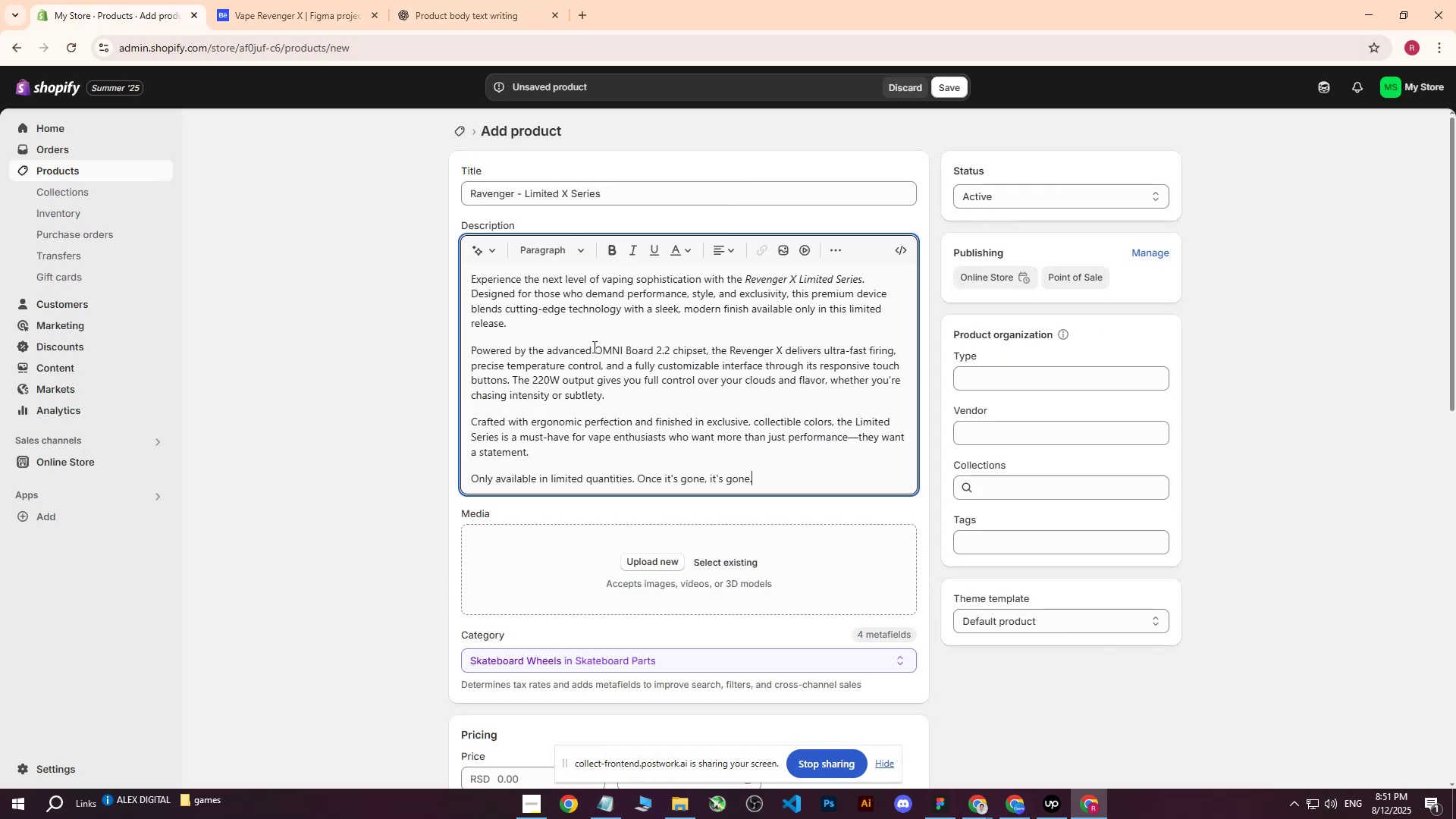 
scroll: coordinate [600, 351], scroll_direction: down, amount: 2.0
 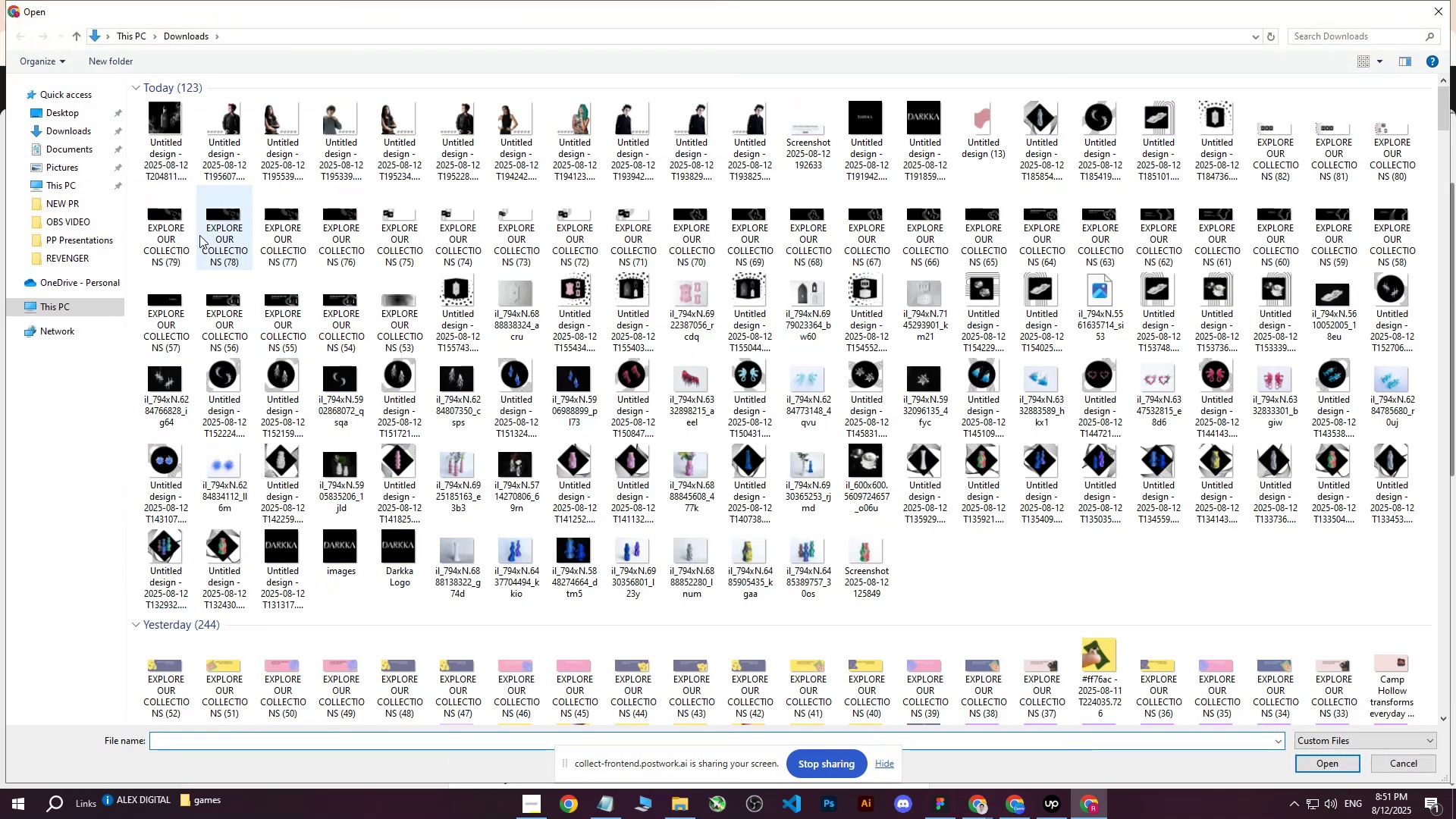 
left_click([158, 123])
 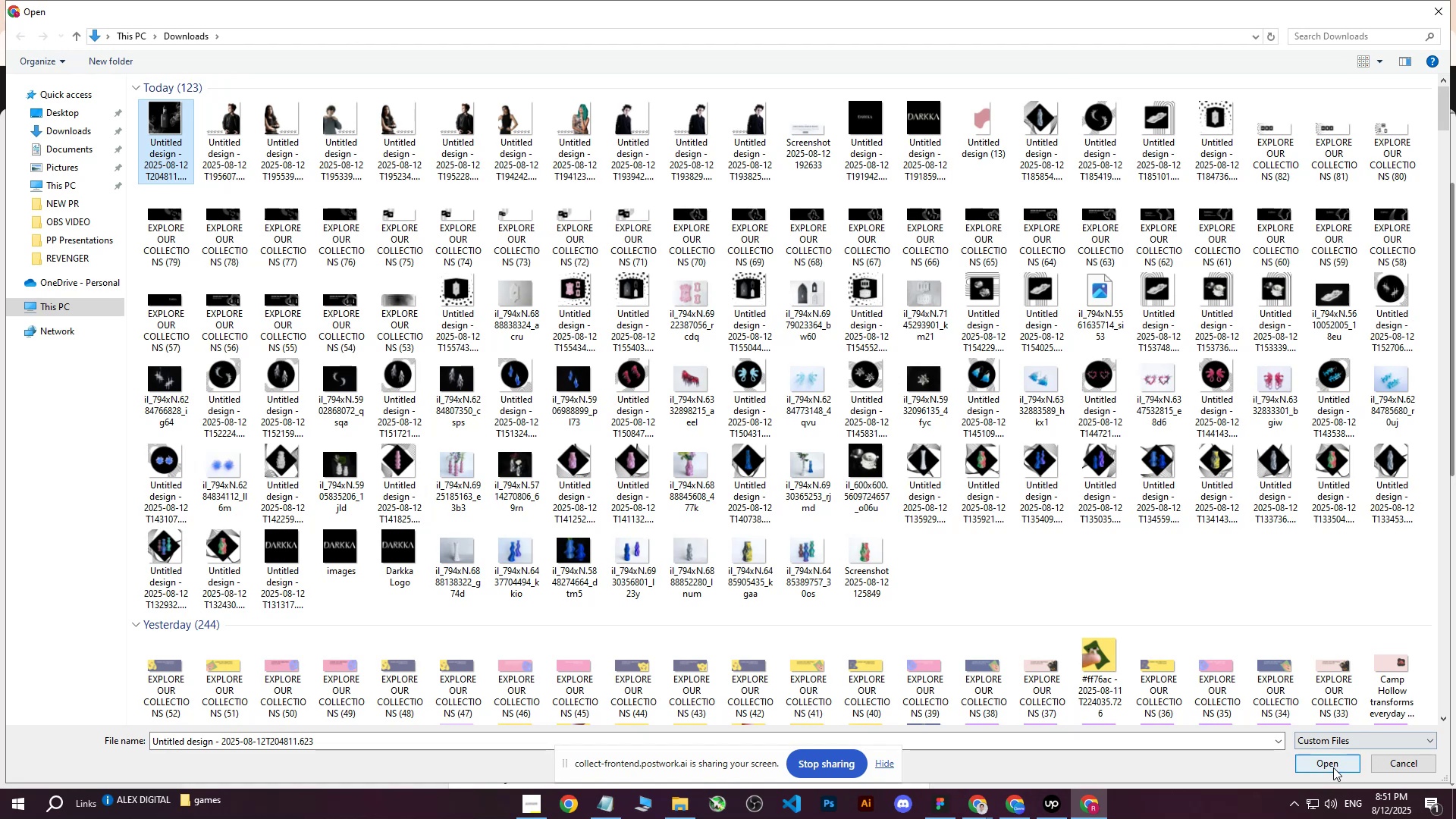 
left_click([1332, 769])
 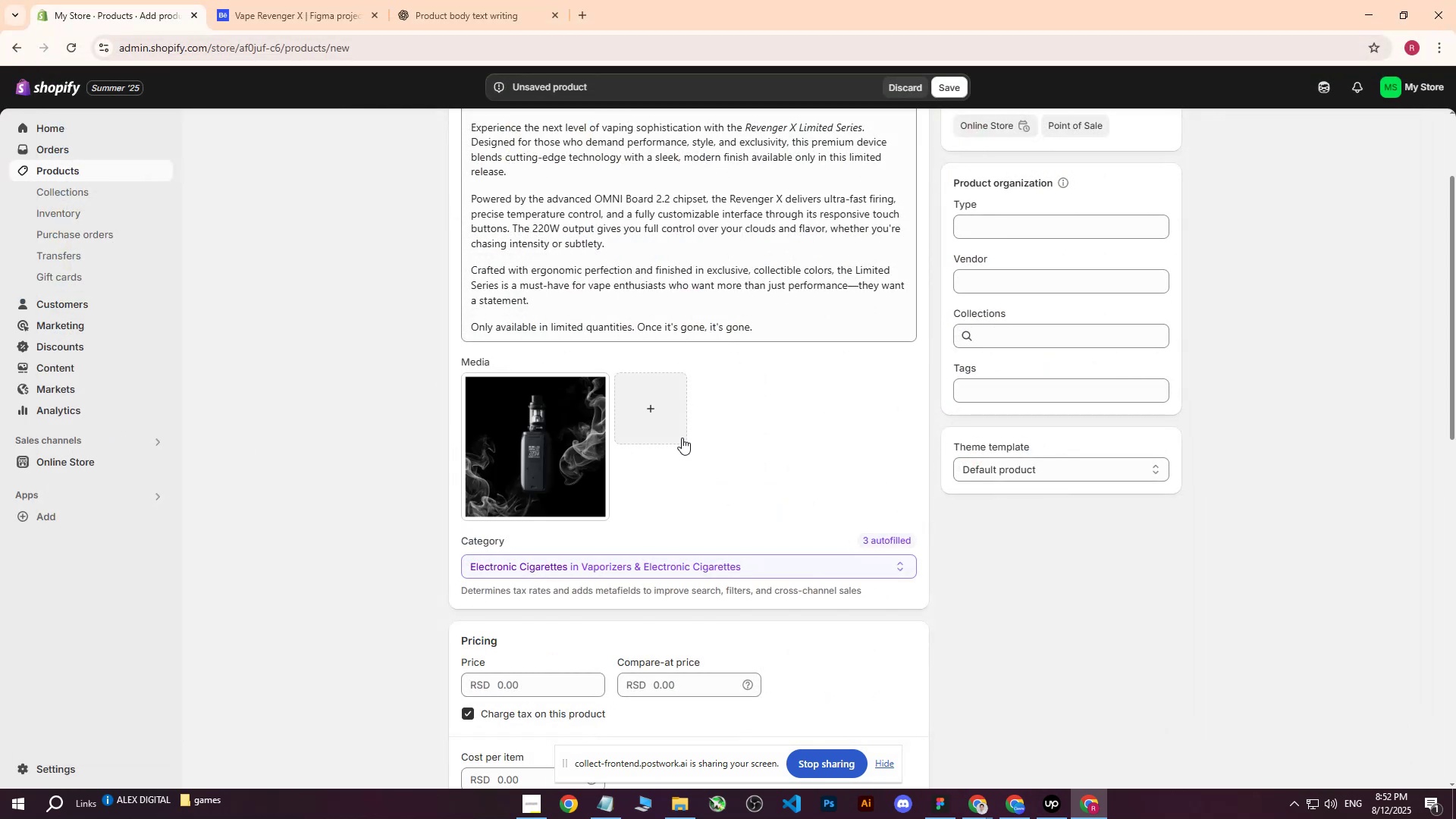 
wait(11.58)
 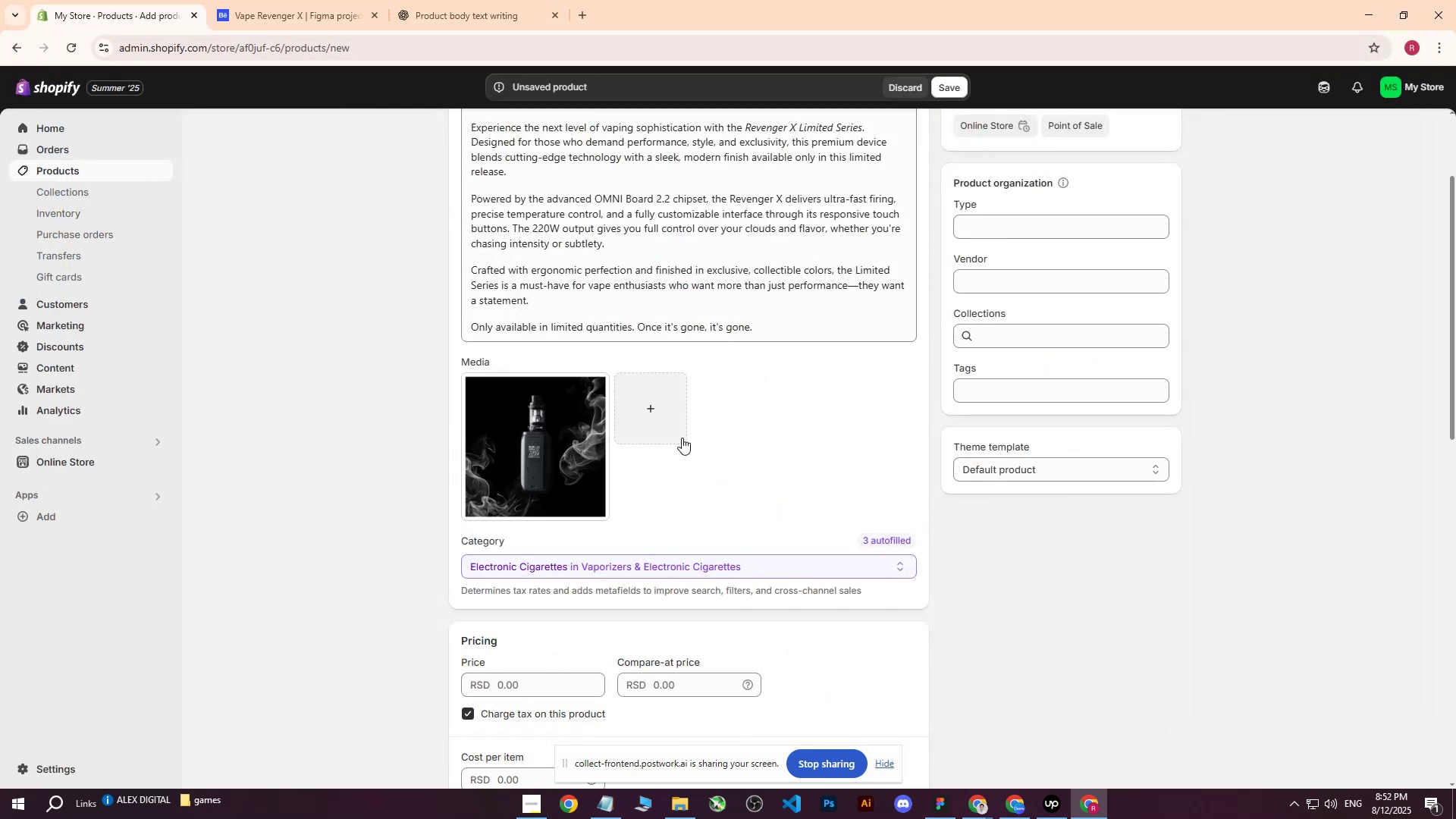 
left_click([554, 428])
 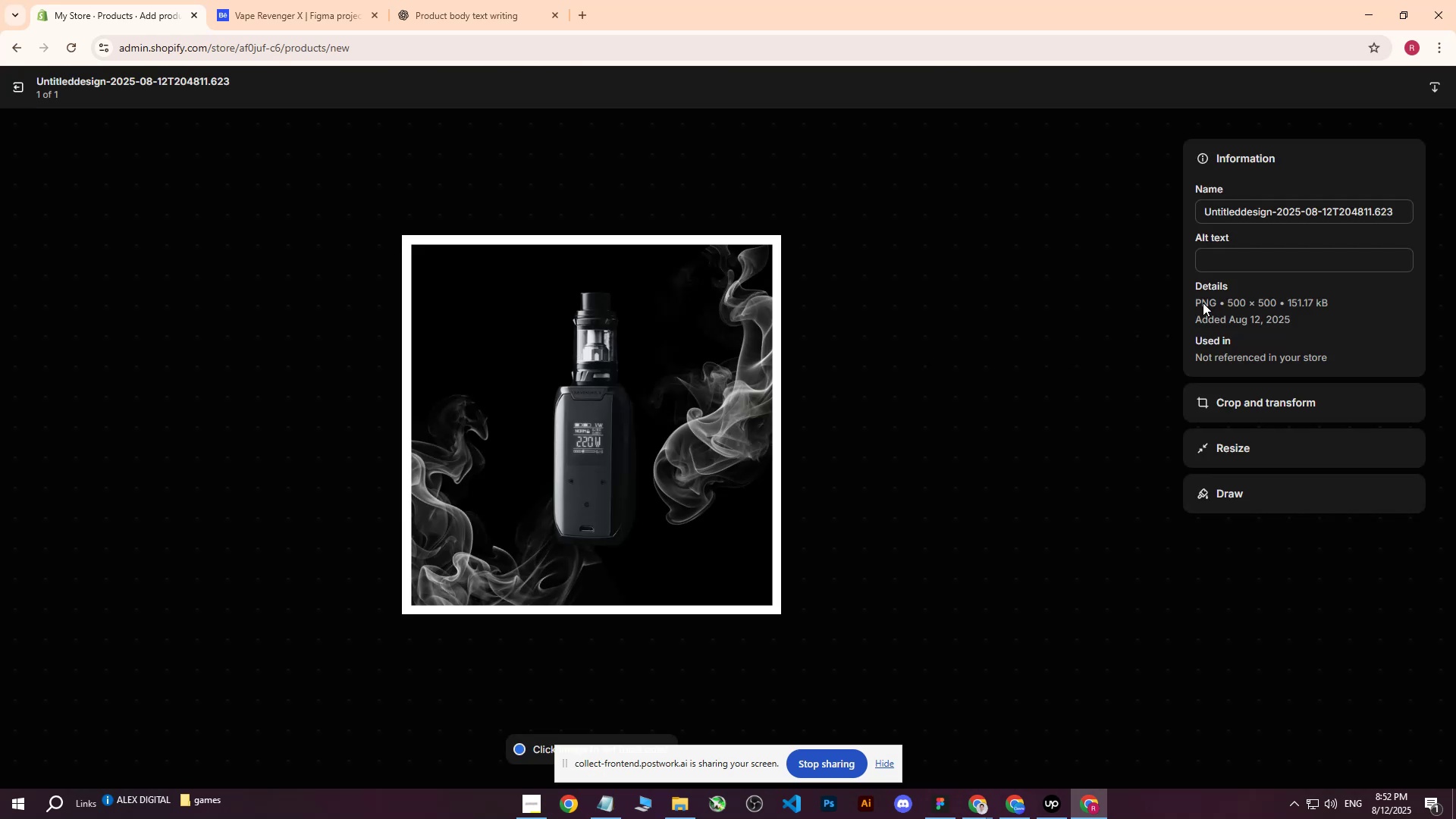 
left_click([1229, 265])
 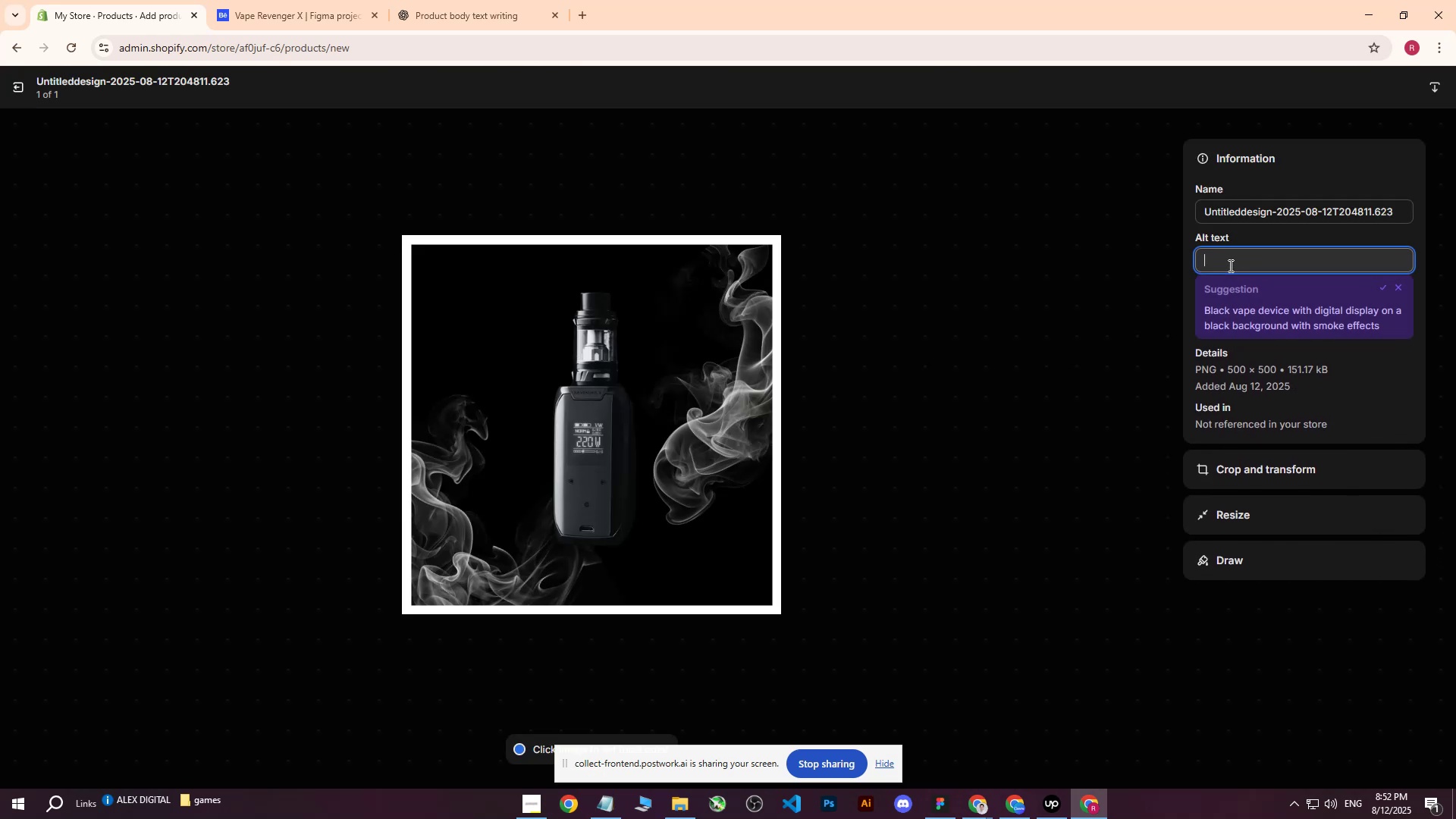 
type(Revenger X )
key(Backspace)
key(Backspace)
type(X limited Series 0)
key(Backspace)
type(in front of blakc)
key(Backspace)
key(Backspace)
type(ck g)
key(Backspace)
type(background and smokes )
key(Backspace)
type(.)
 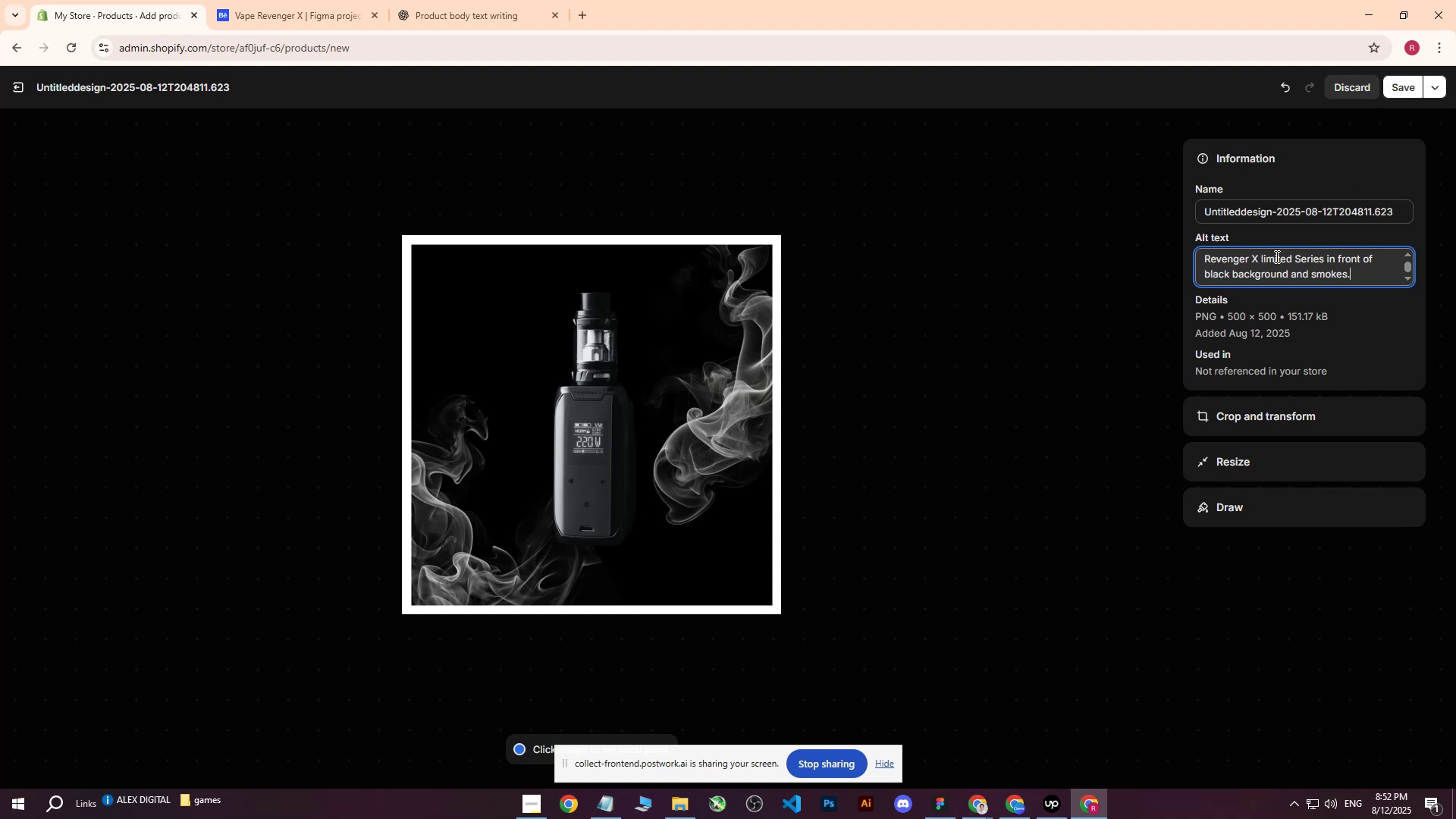 
left_click([1262, 258])
 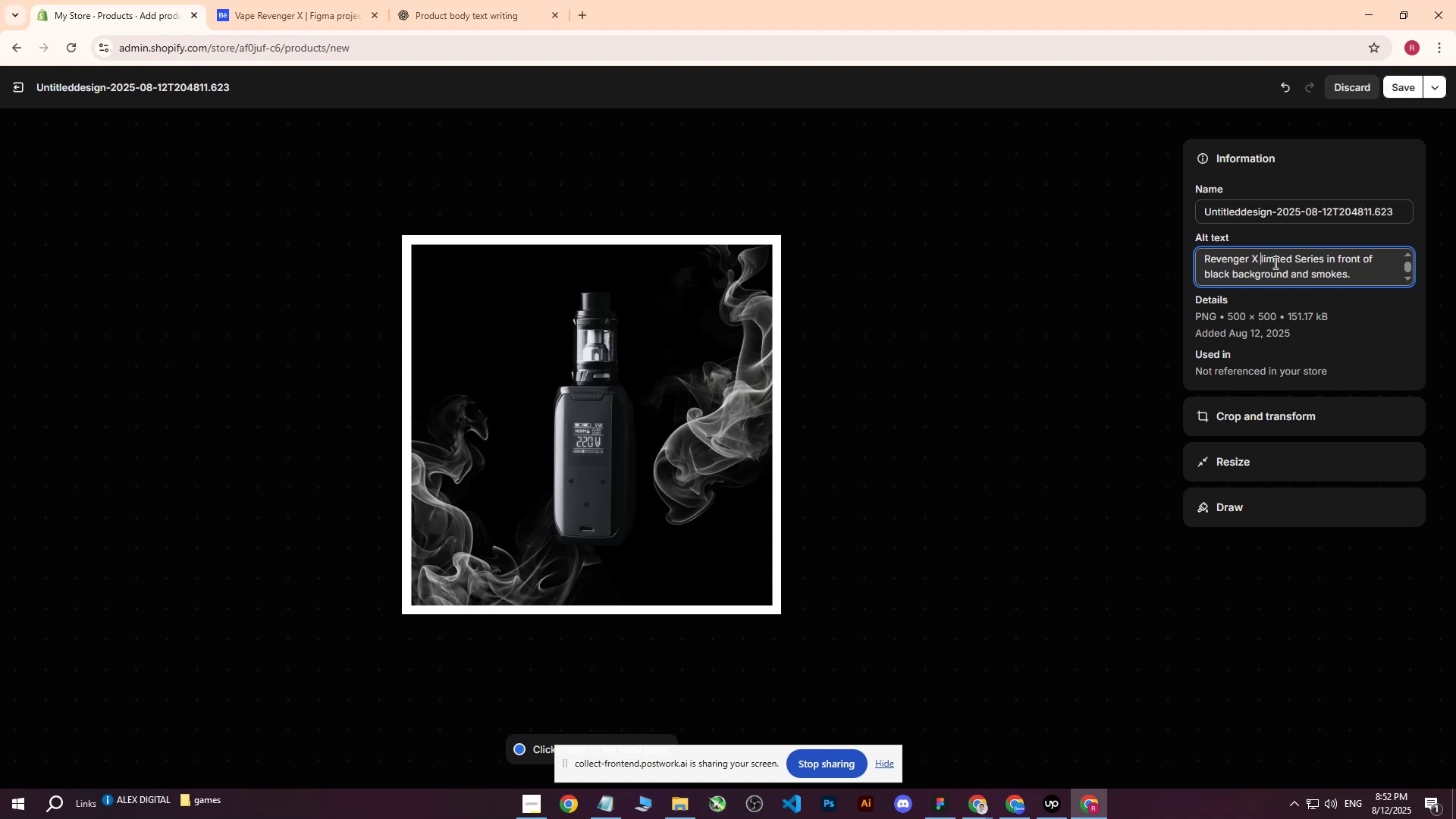 
type(Vape )
 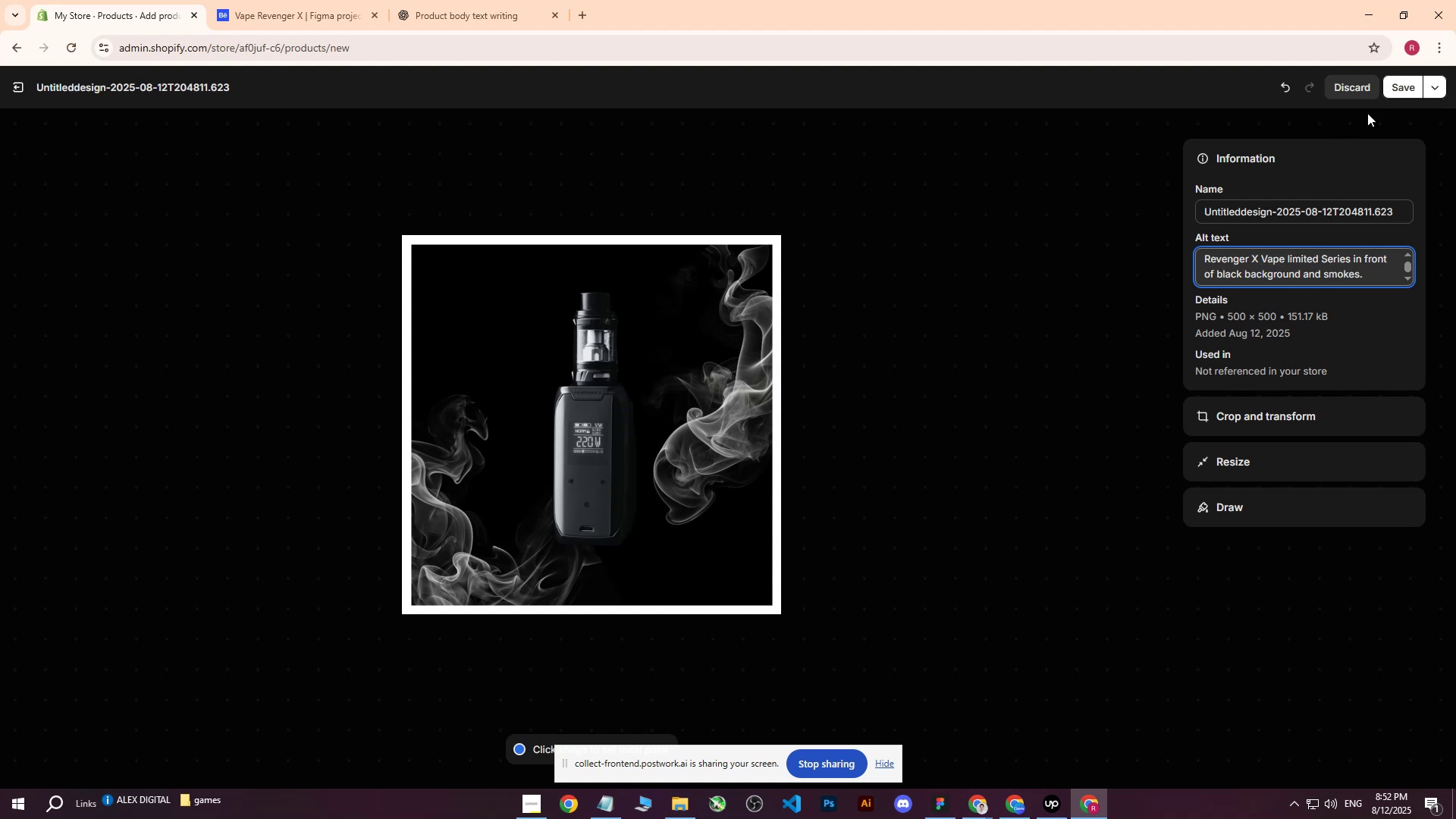 
left_click([1389, 99])
 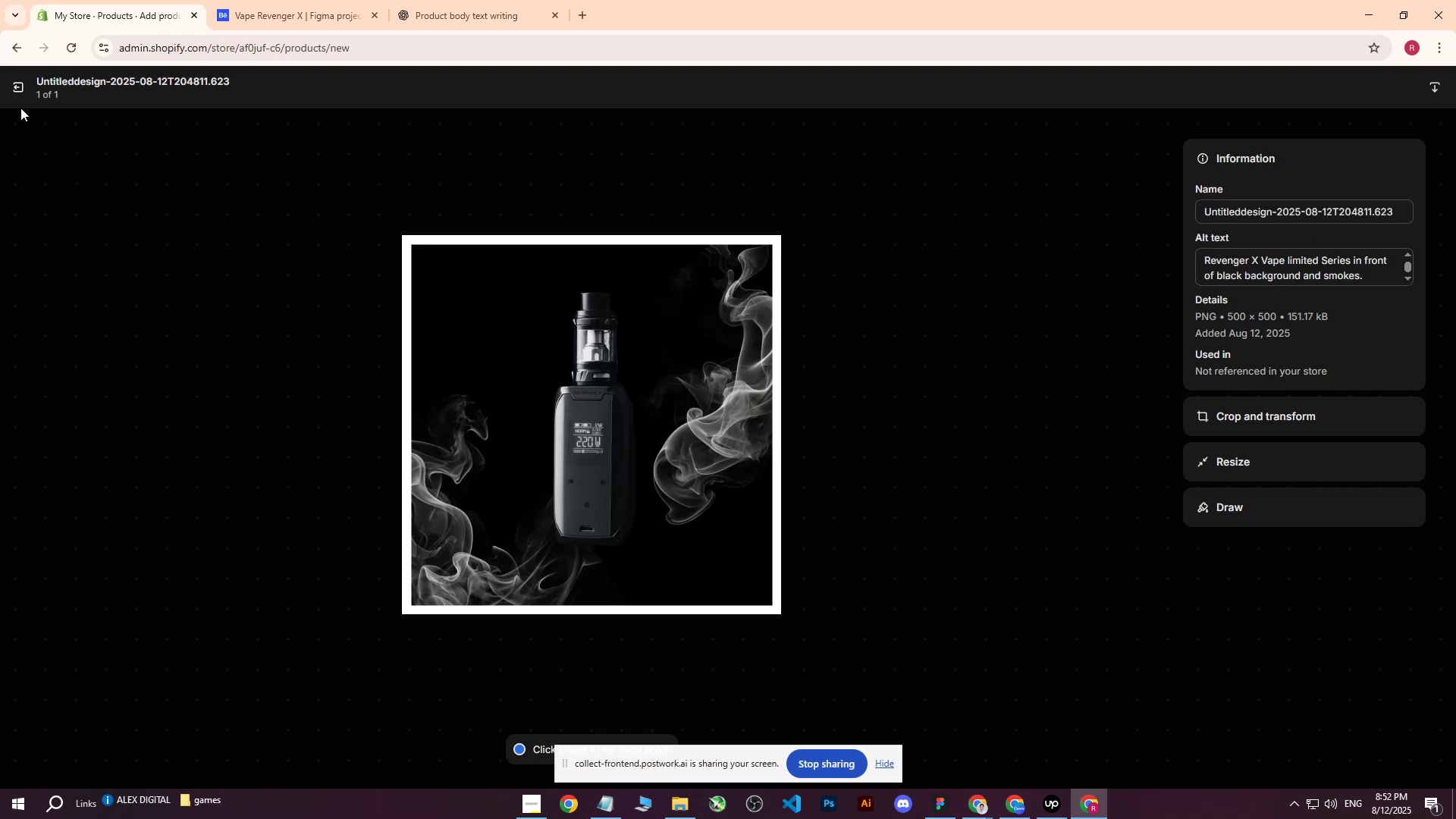 
double_click([18, 96])
 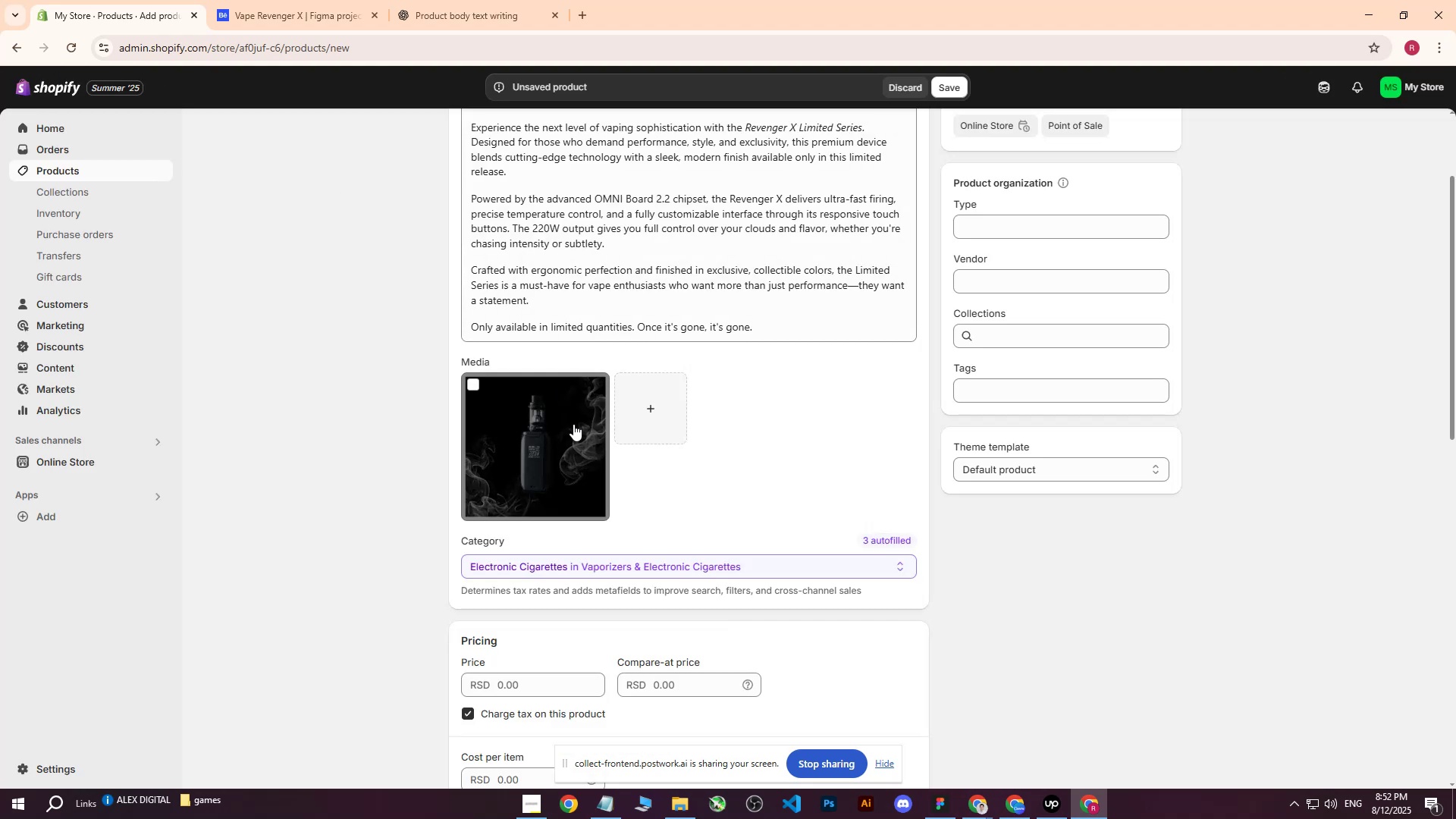 
left_click([552, 431])
 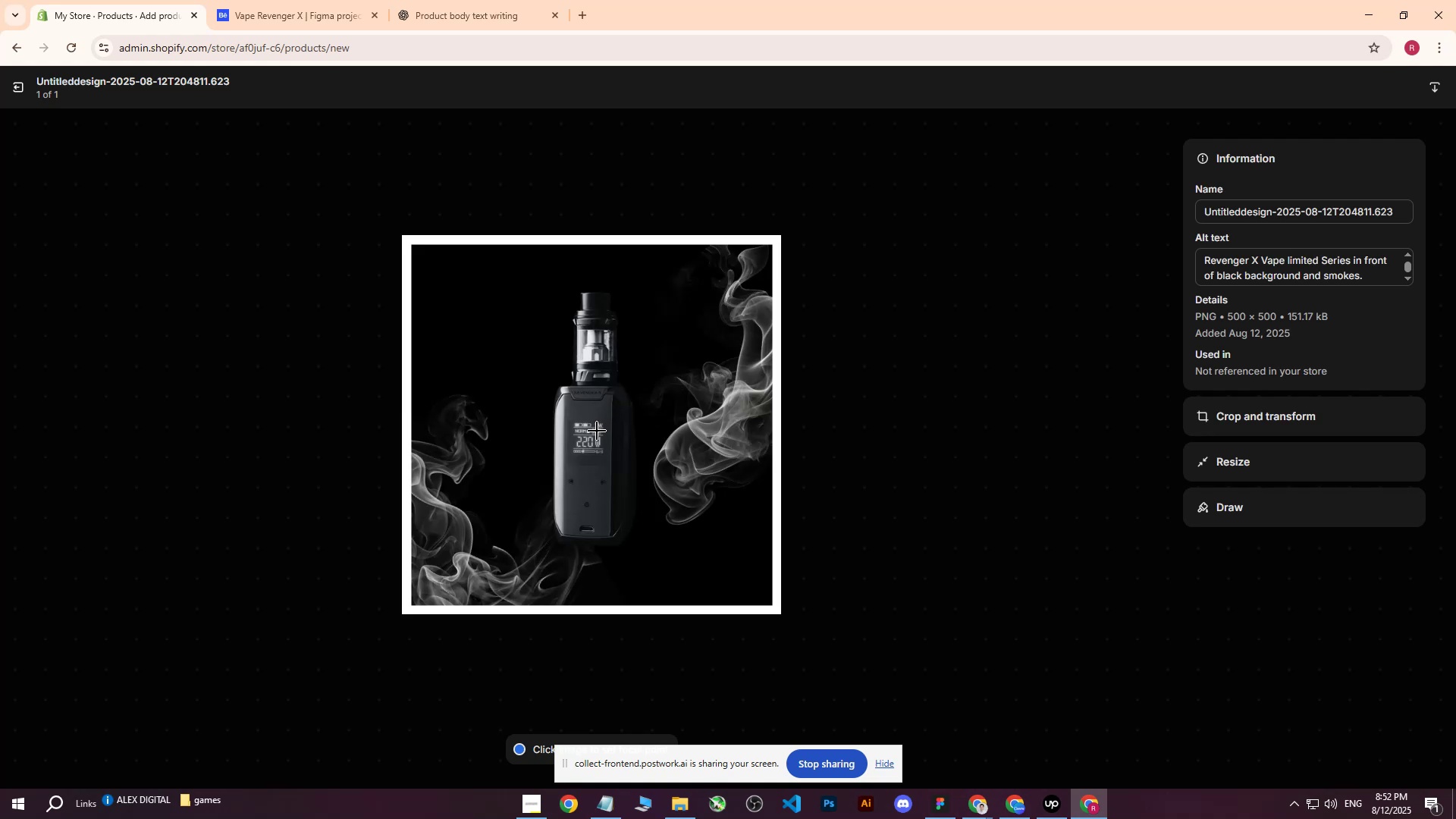 
left_click([601, 432])
 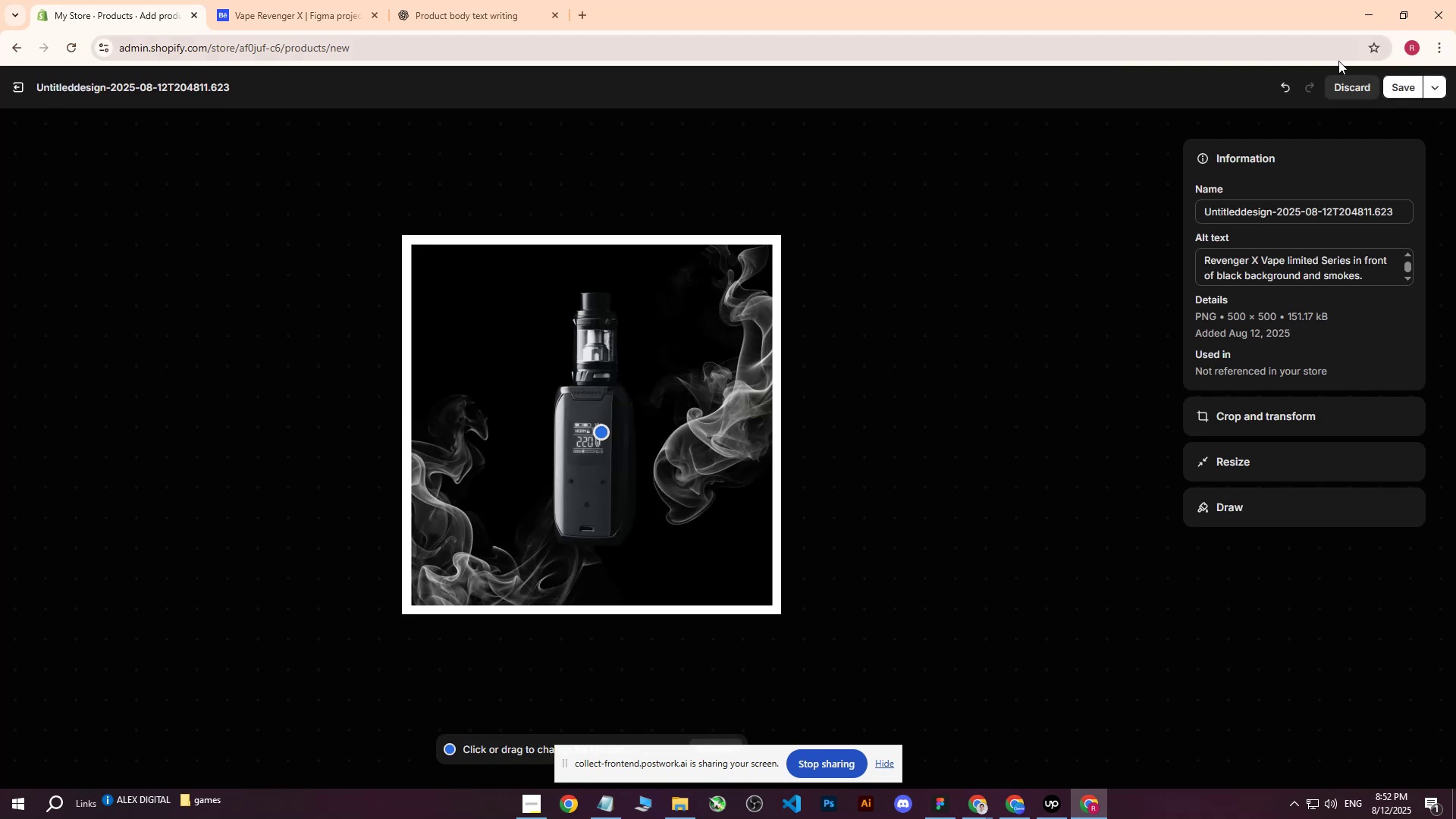 
left_click([1395, 80])
 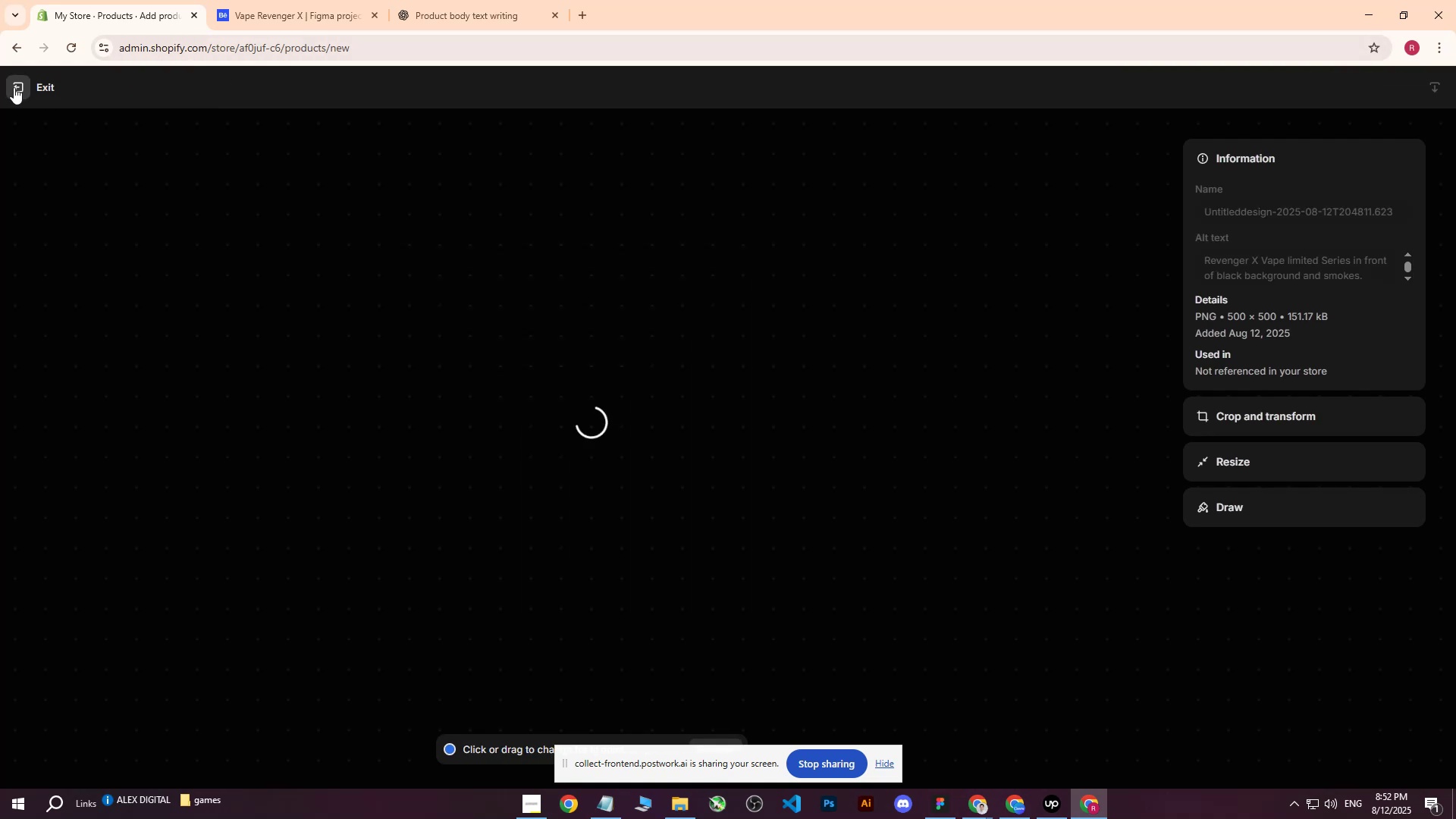 
left_click([14, 87])
 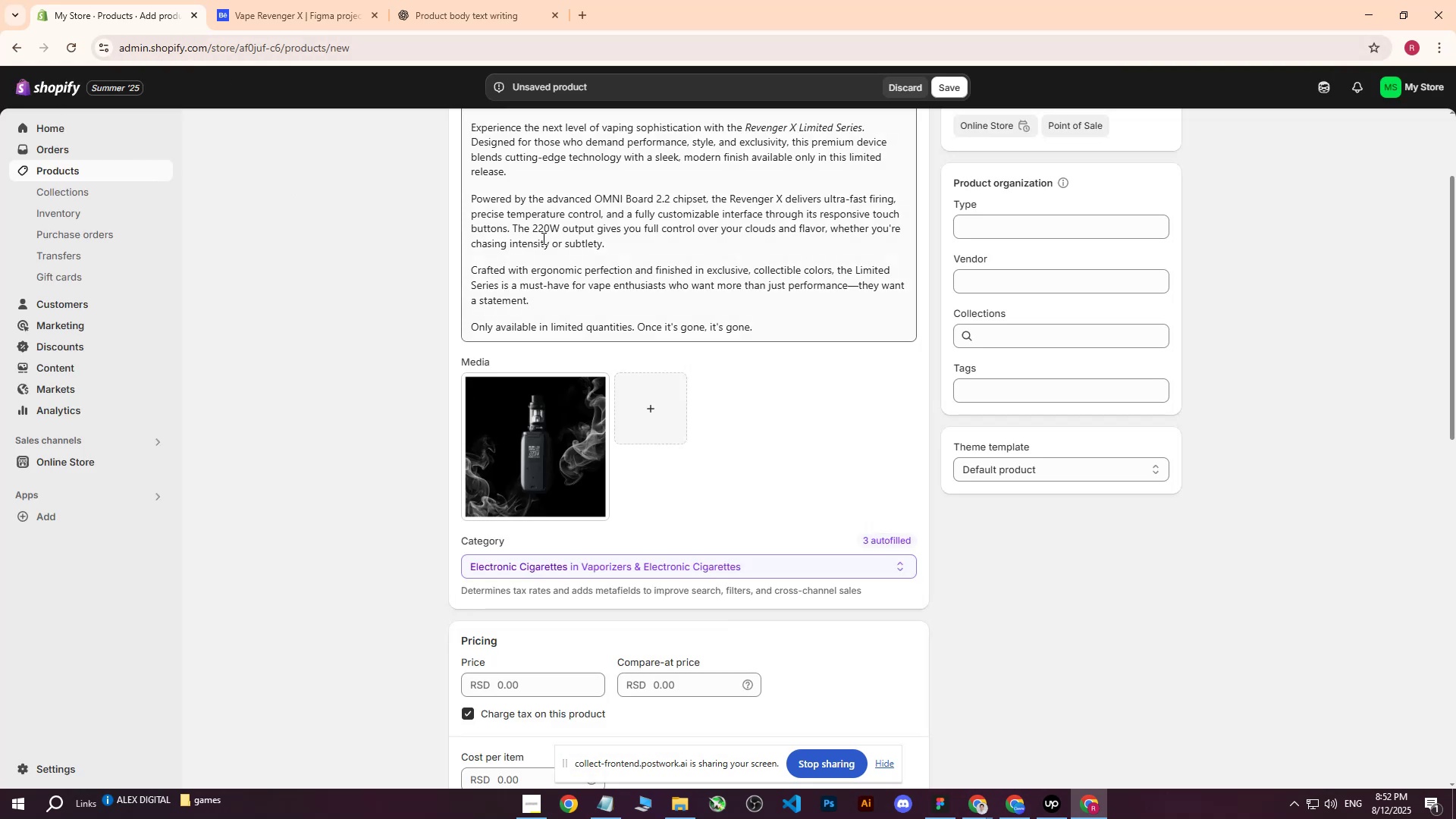 
scroll: coordinate [573, 325], scroll_direction: up, amount: 7.0
 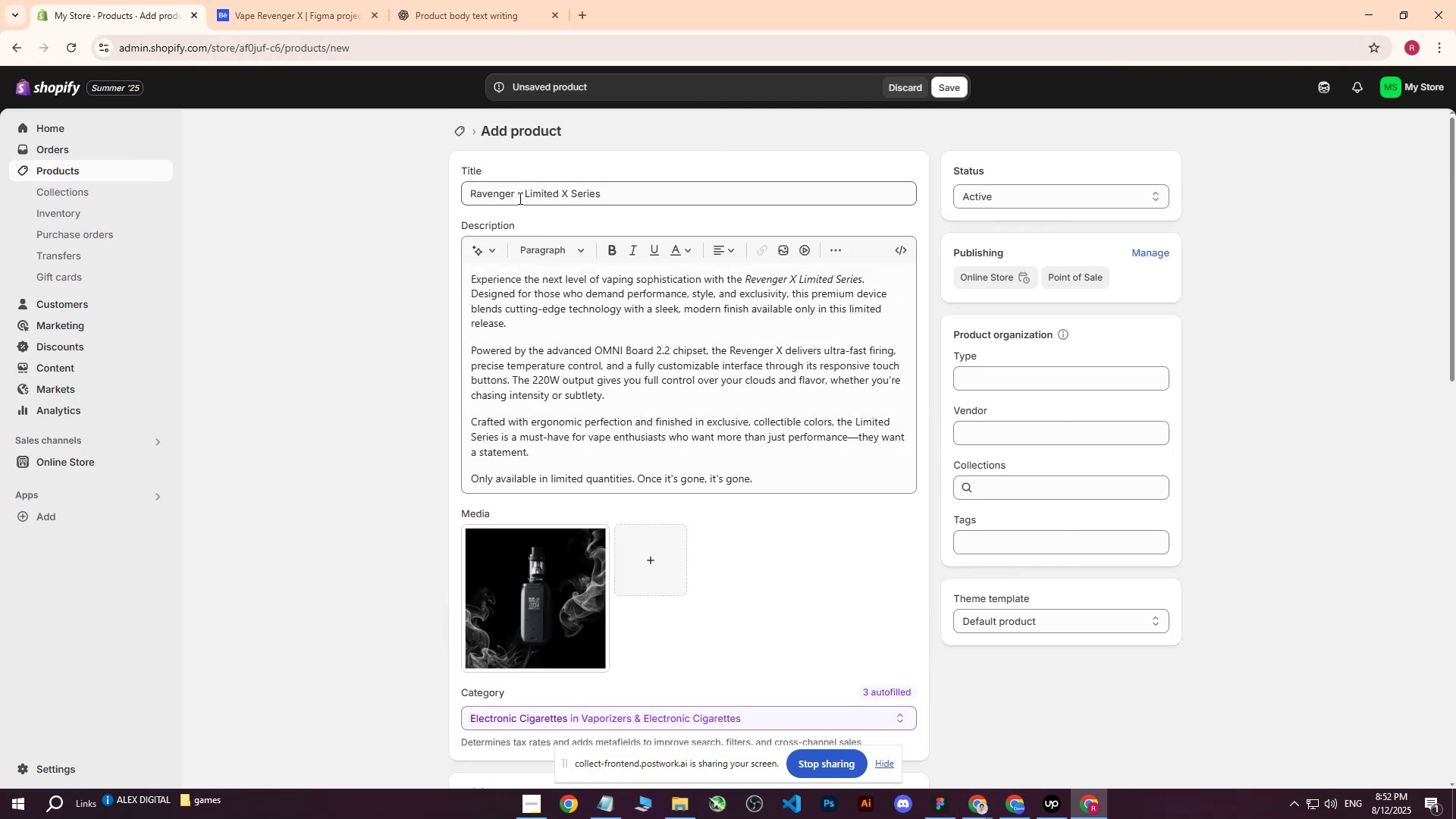 
left_click([517, 196])
 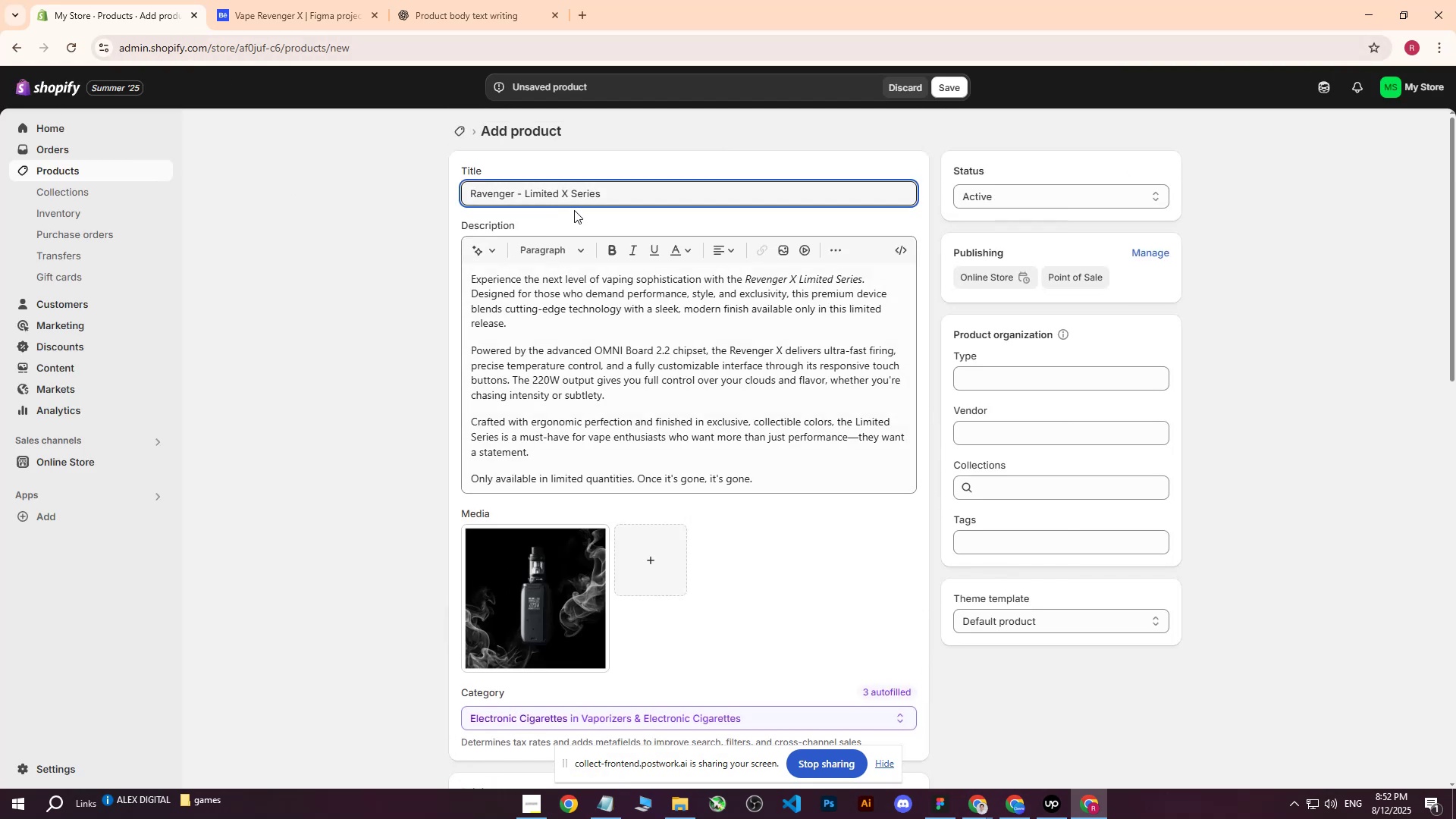 
key(CapsLock)
 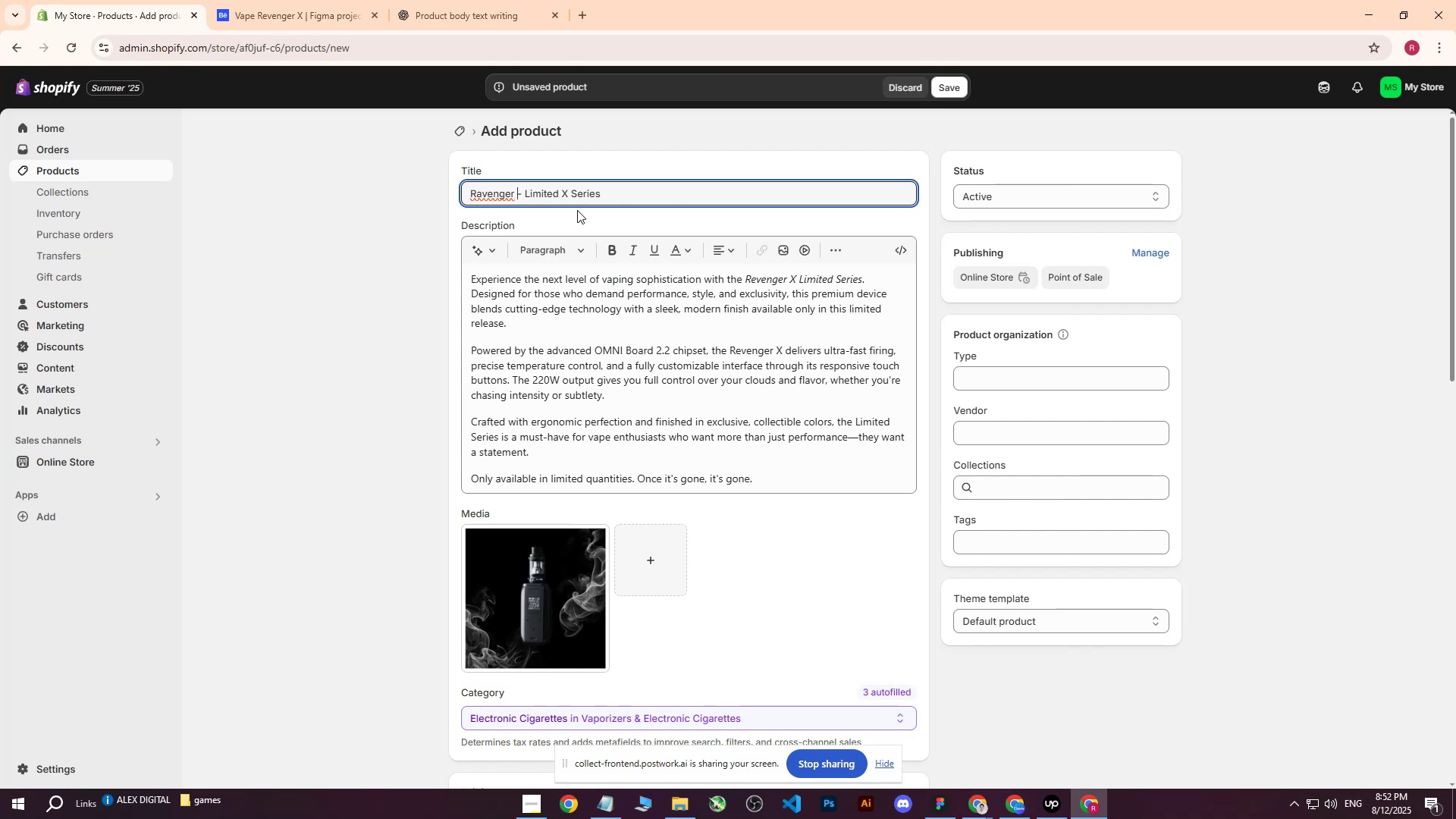 
key(V)
 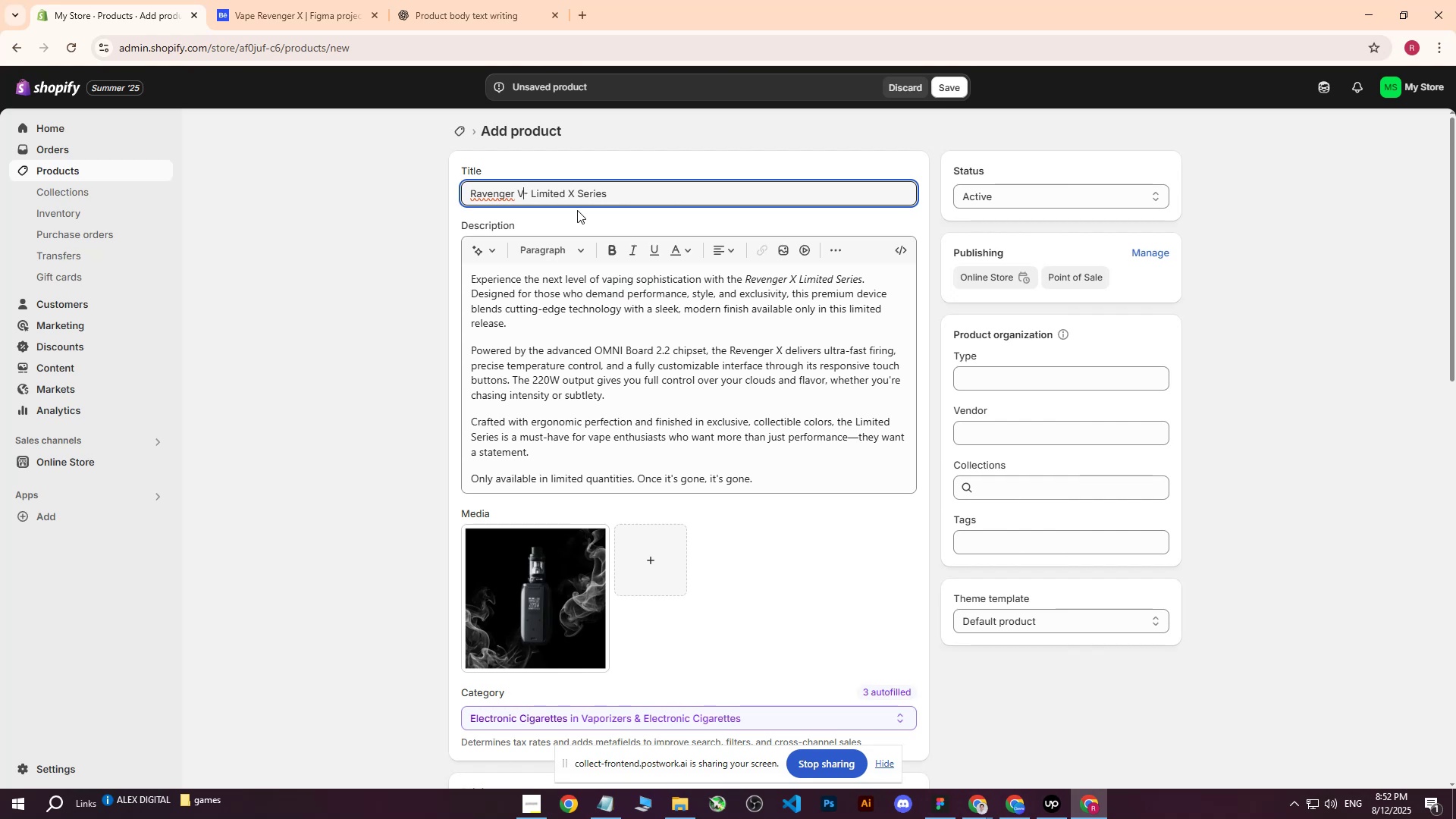 
key(CapsLock)
 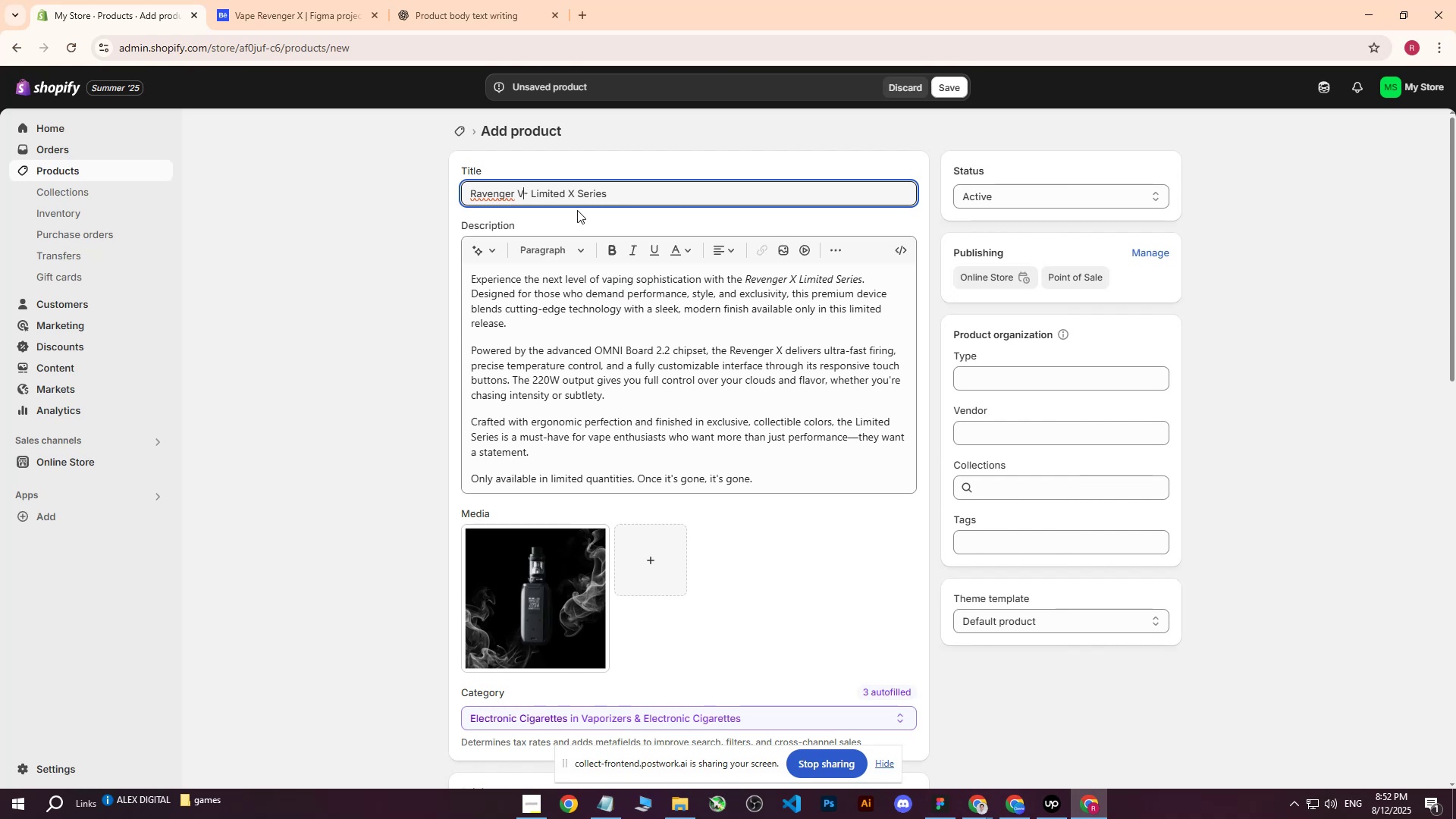 
key(A)
 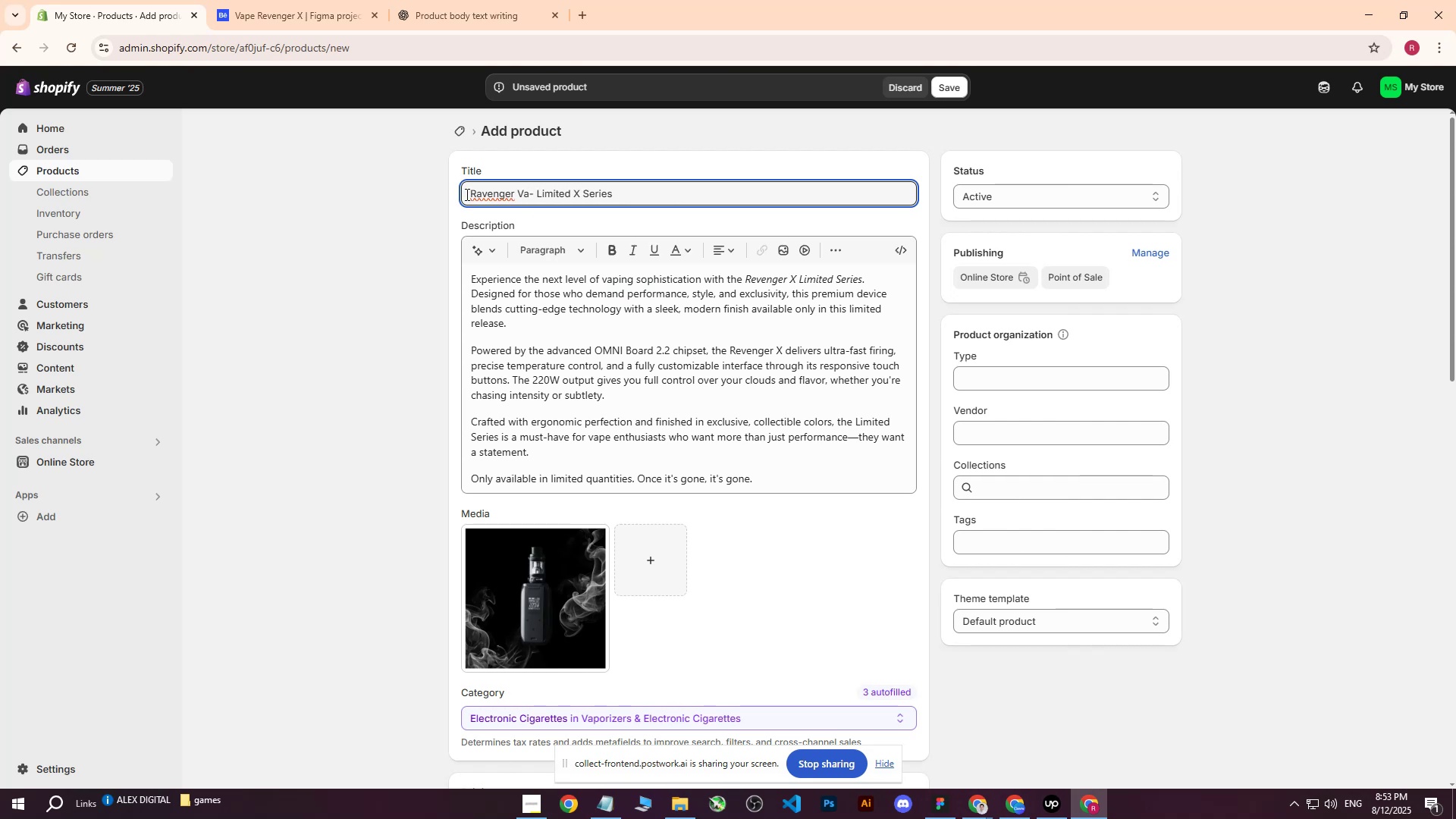 
left_click([470, 194])
 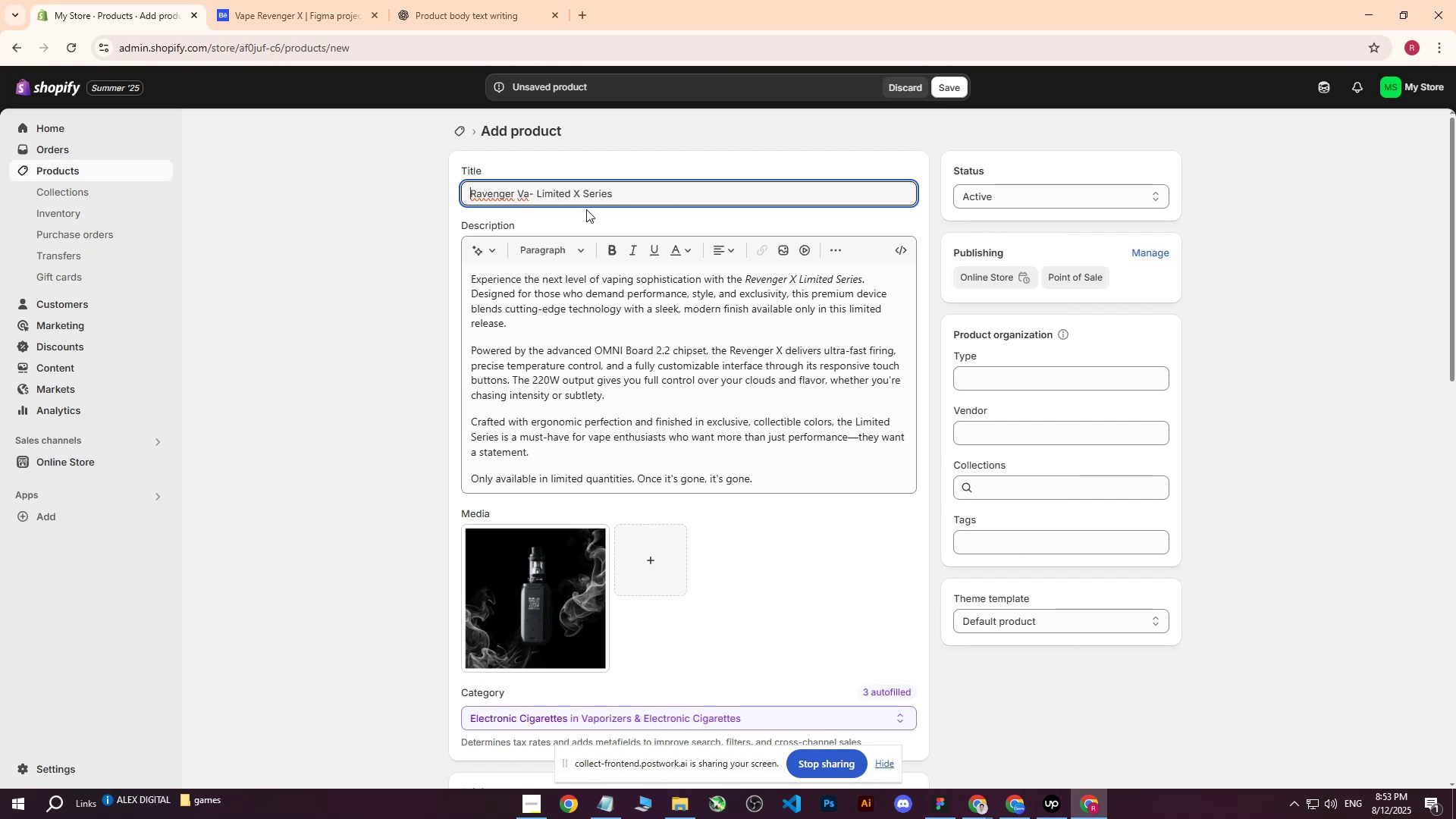 
key(V)
 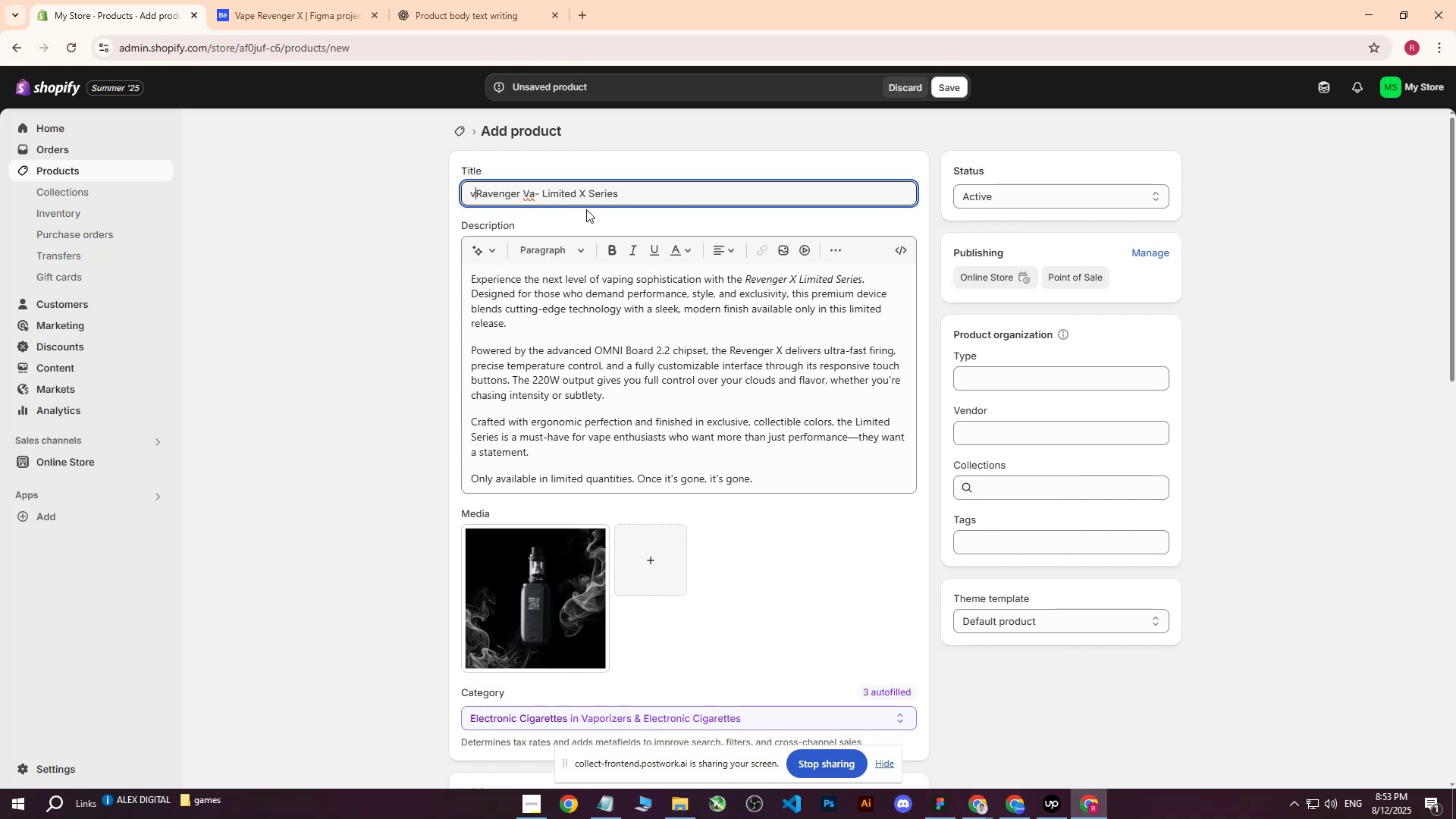 
key(CapsLock)
 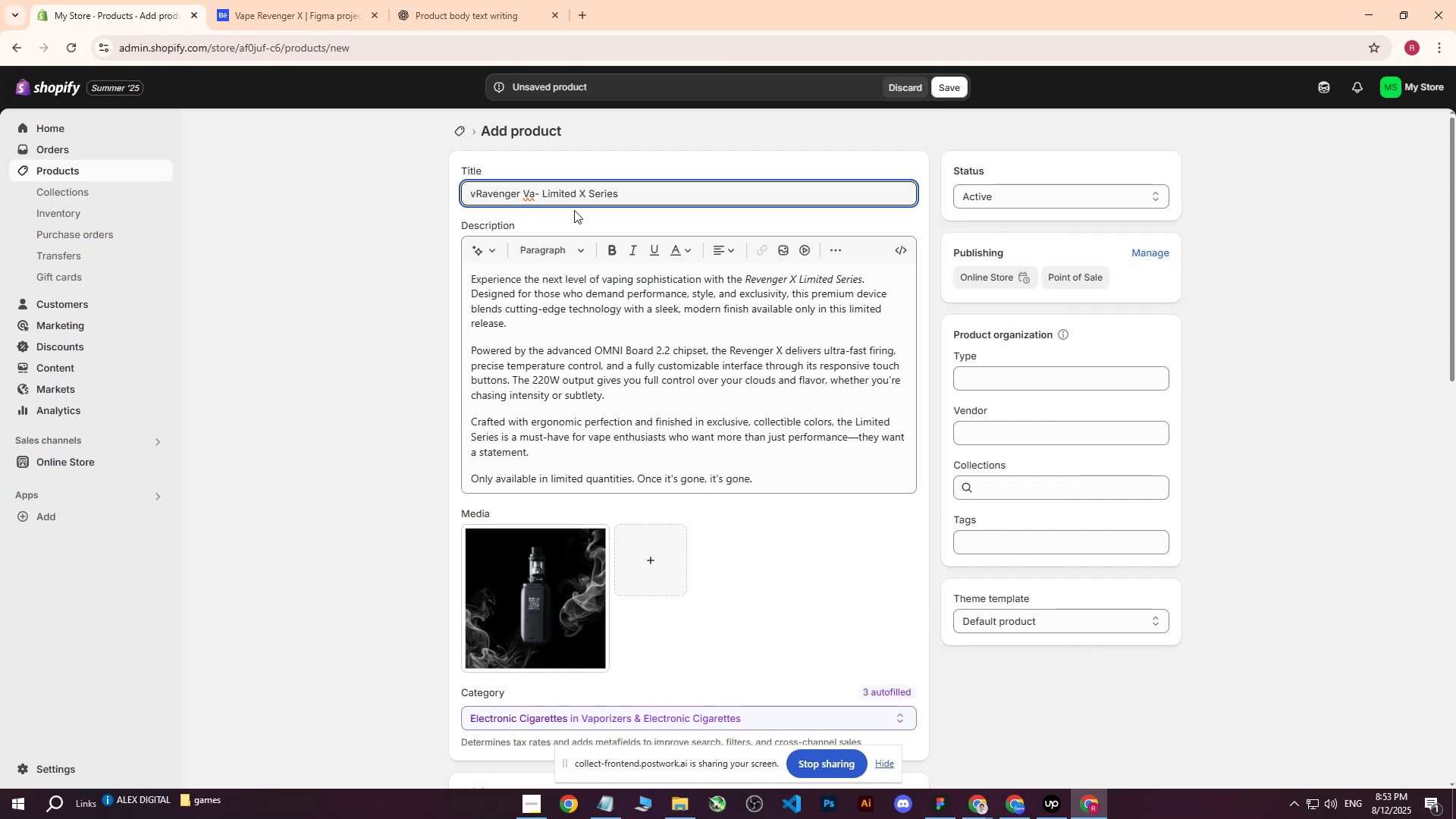 
key(V)
 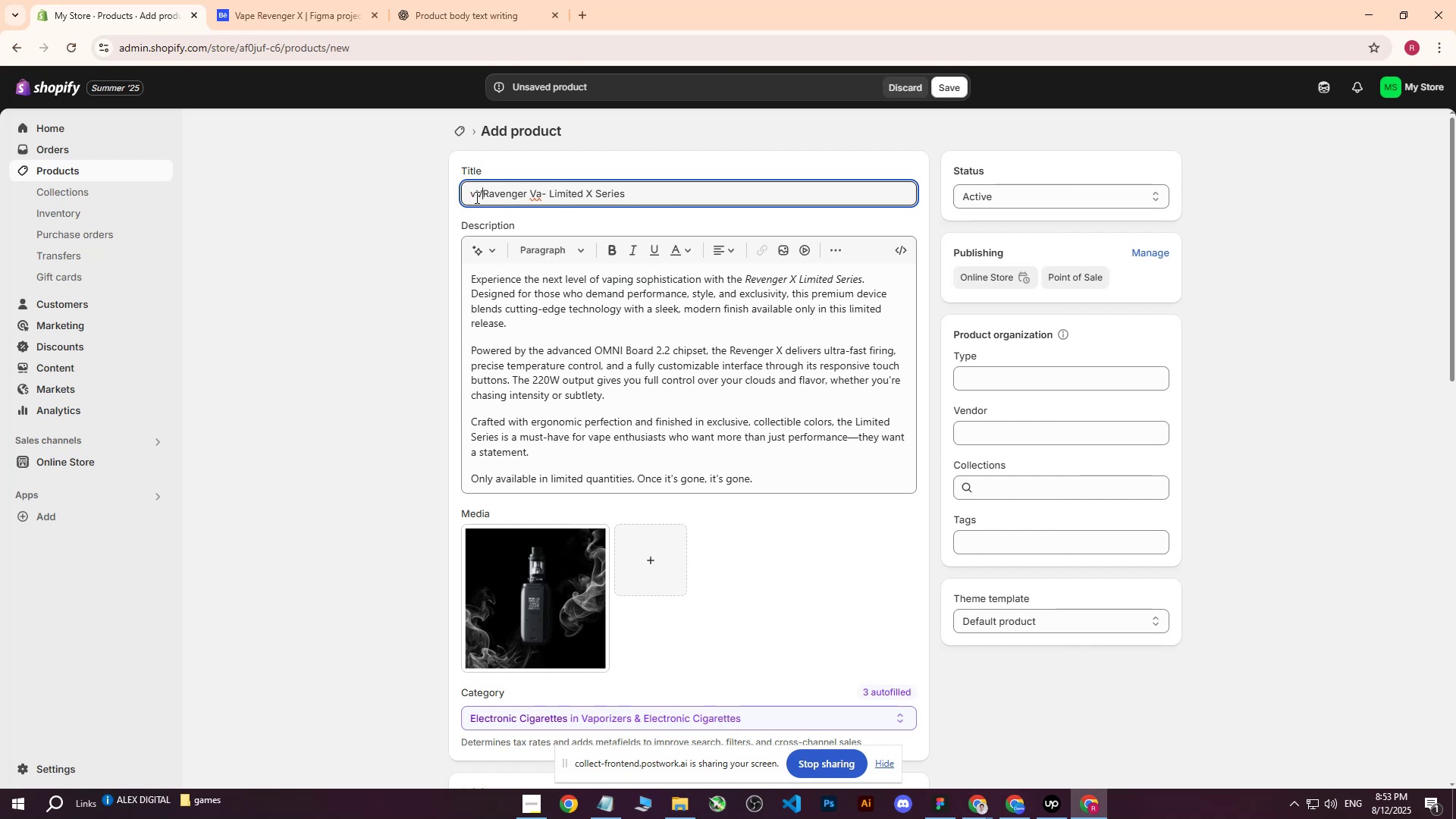 
left_click_drag(start_coordinate=[475, 197], to_coordinate=[481, 196])
 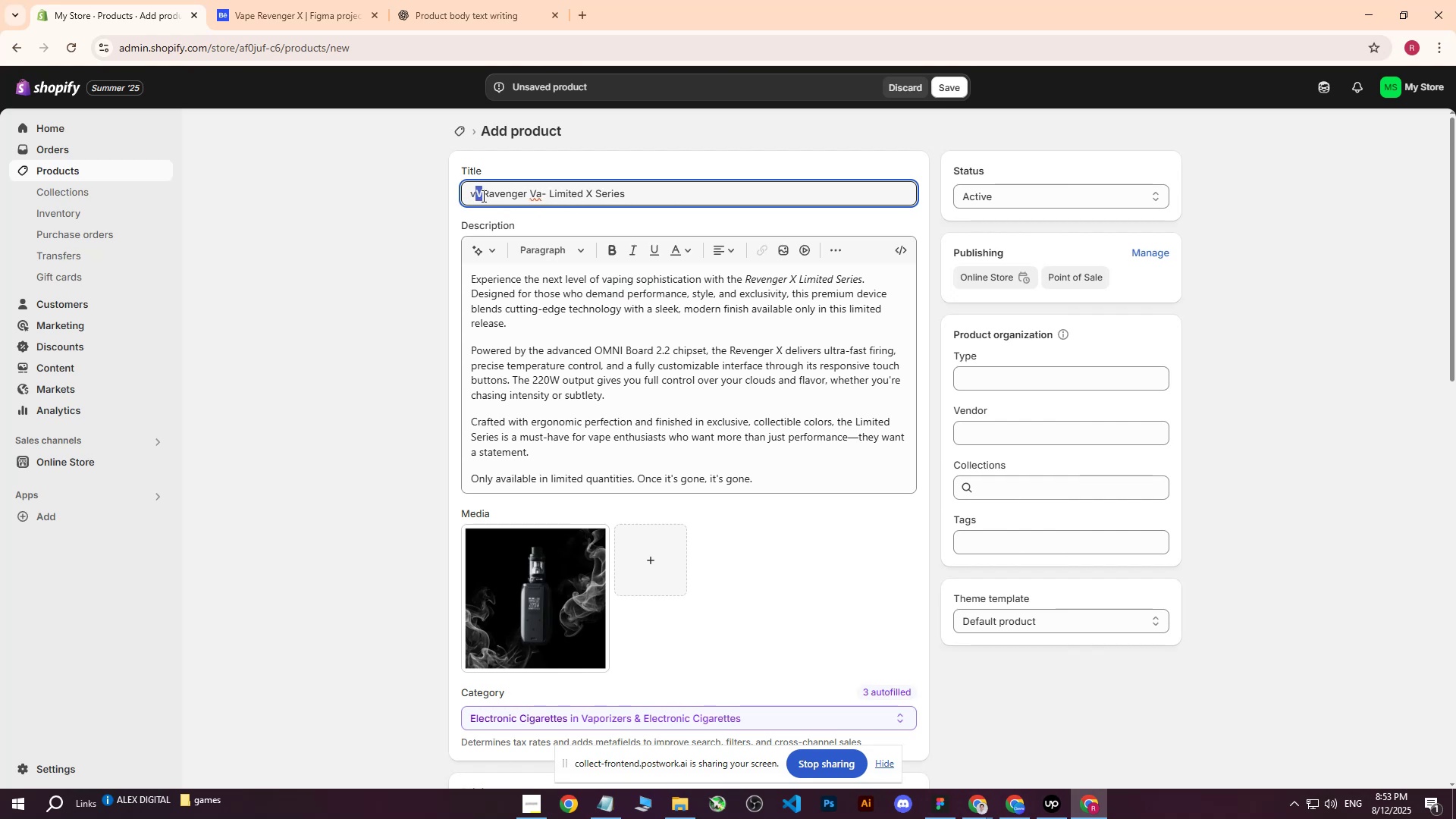 
left_click([482, 196])
 